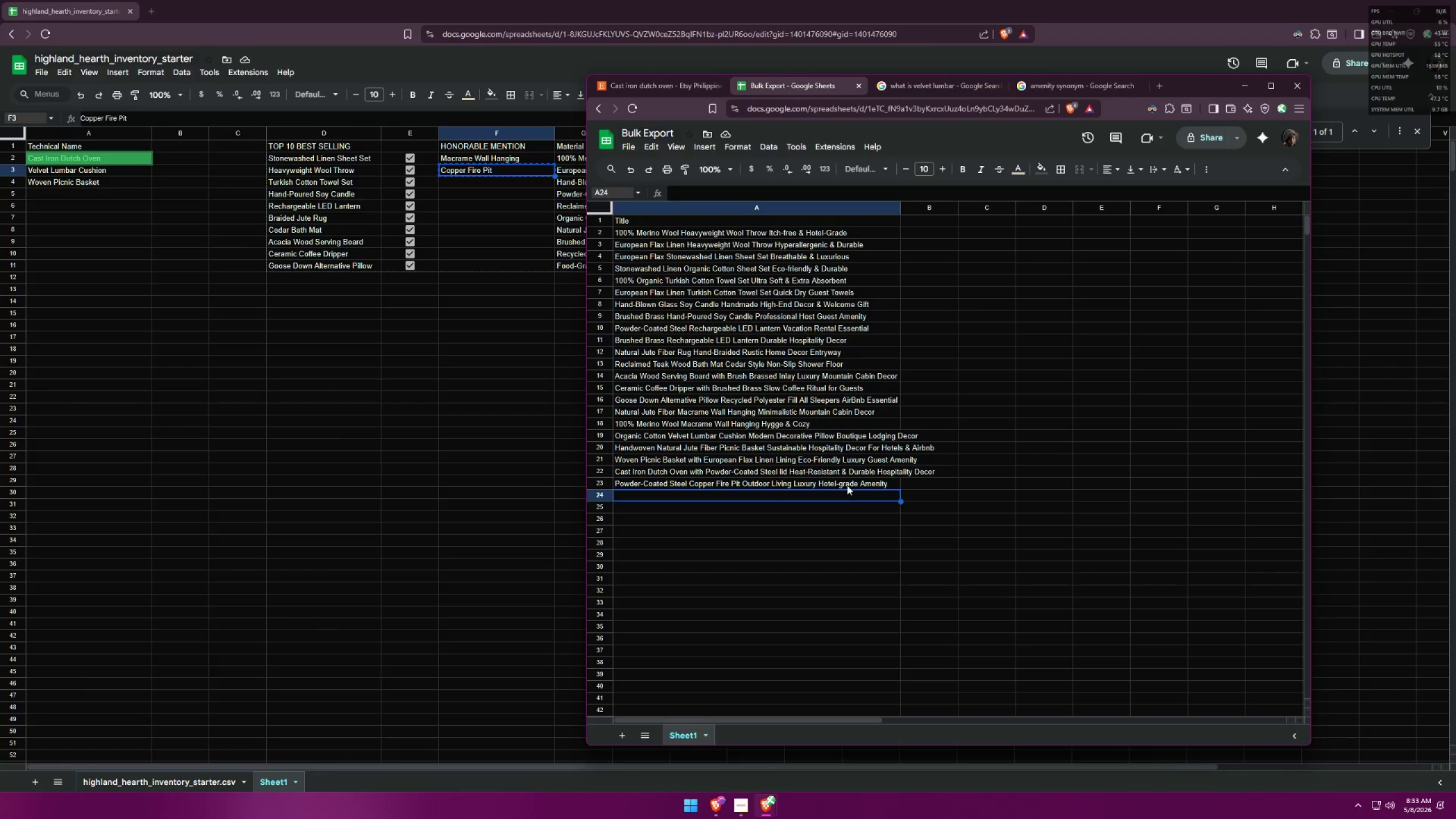 
double_click([849, 483])
 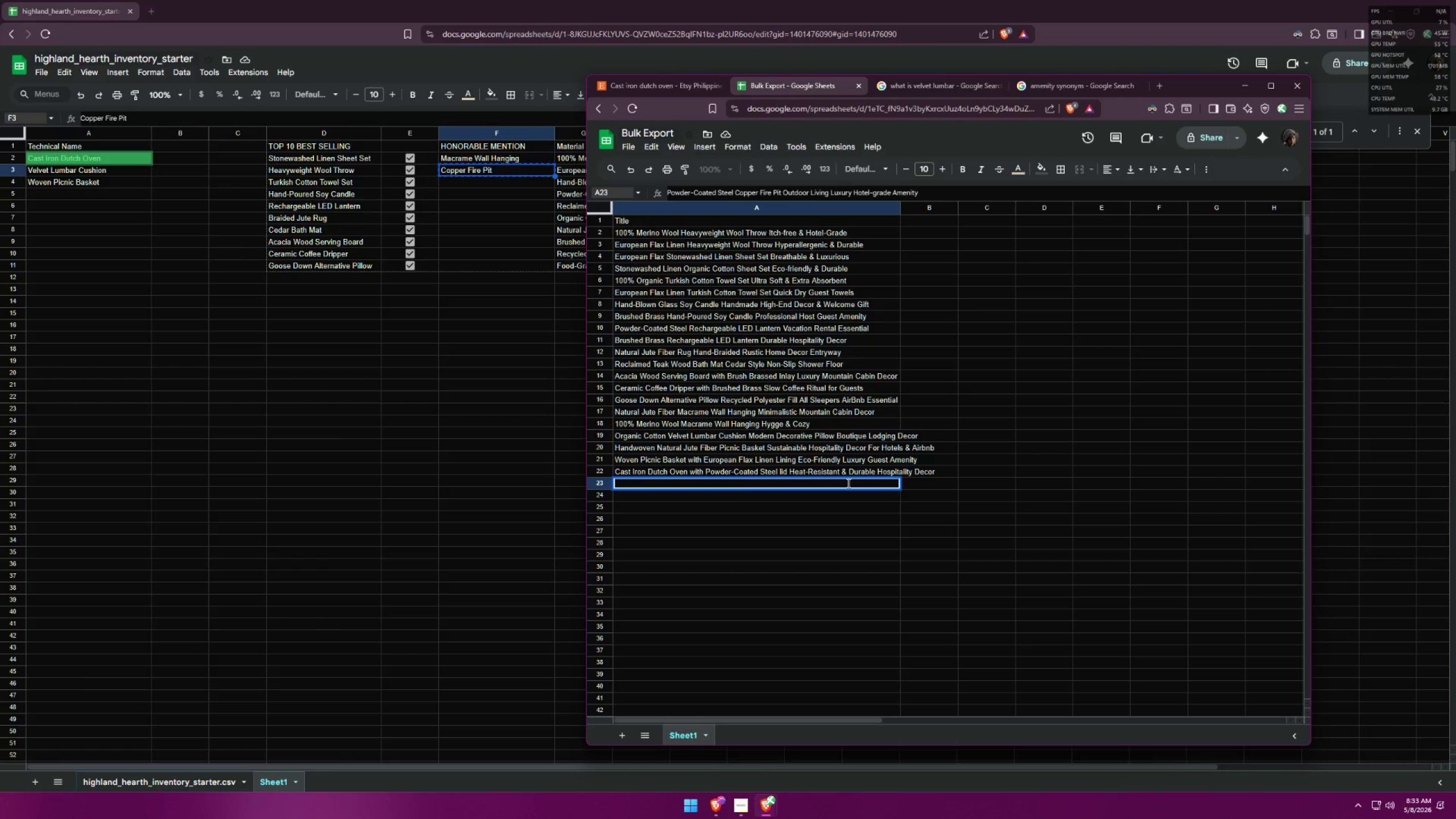 
double_click([847, 483])
 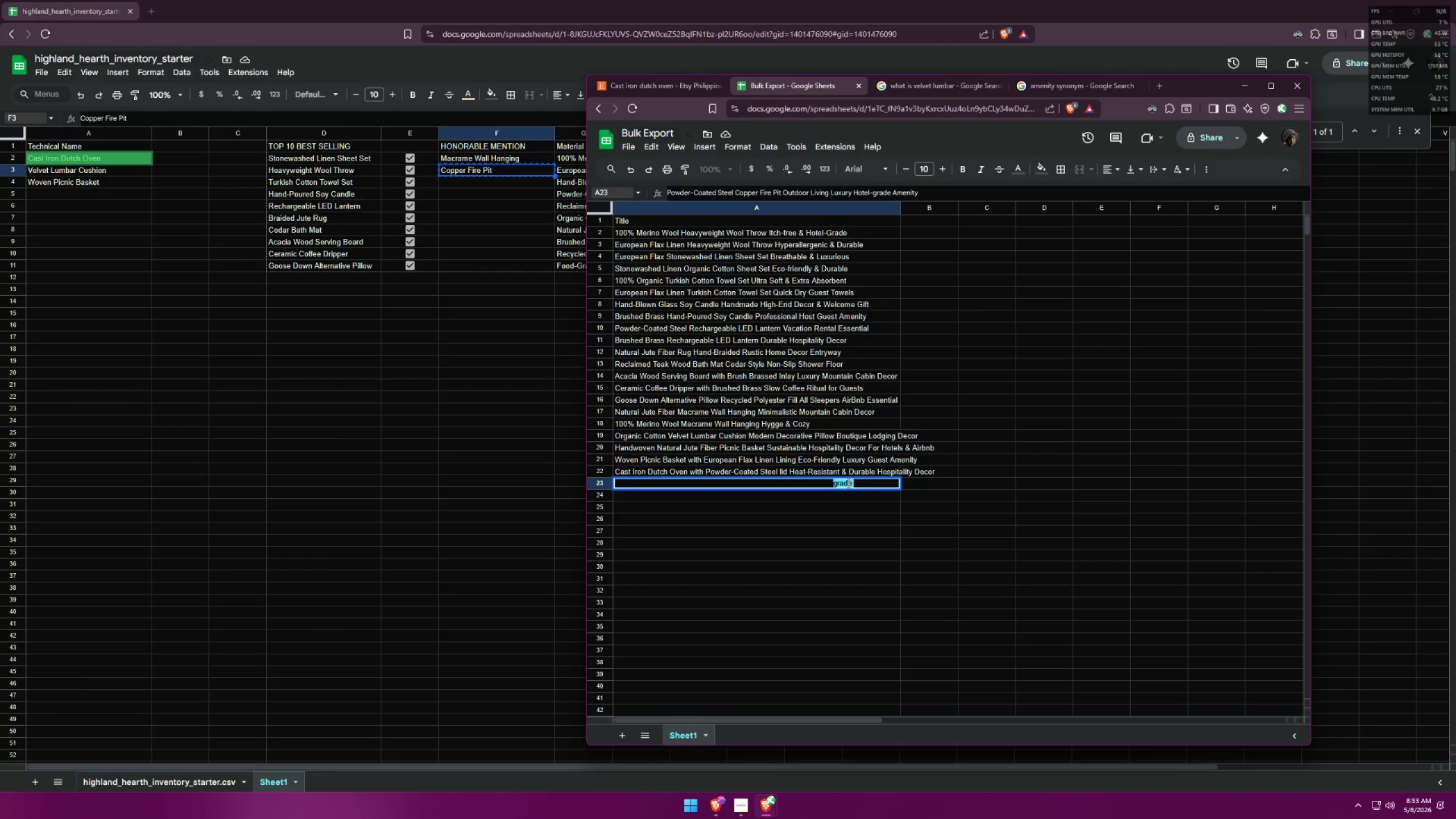 
triple_click([847, 483])
 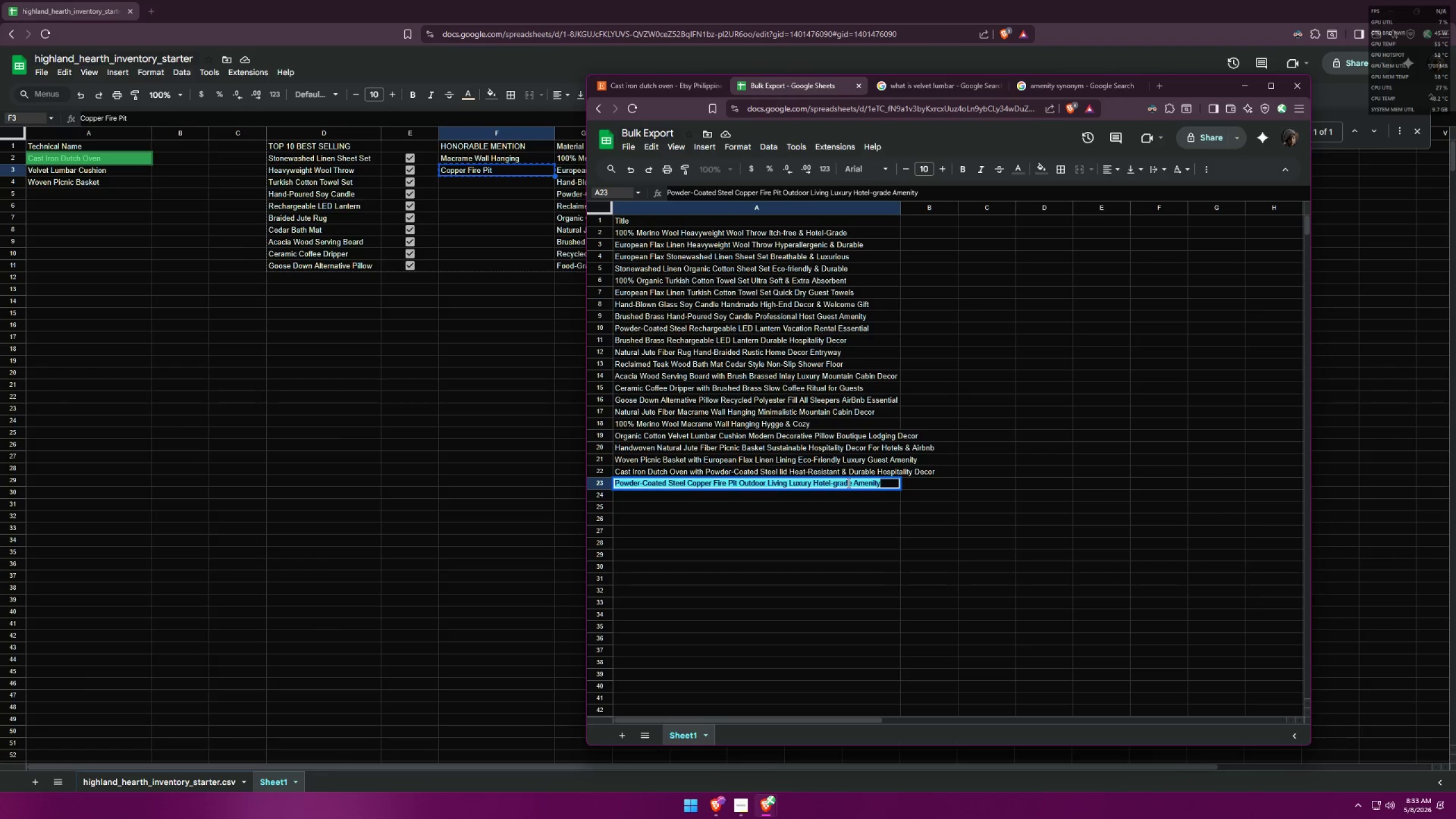 
key(Control+ControlLeft)
 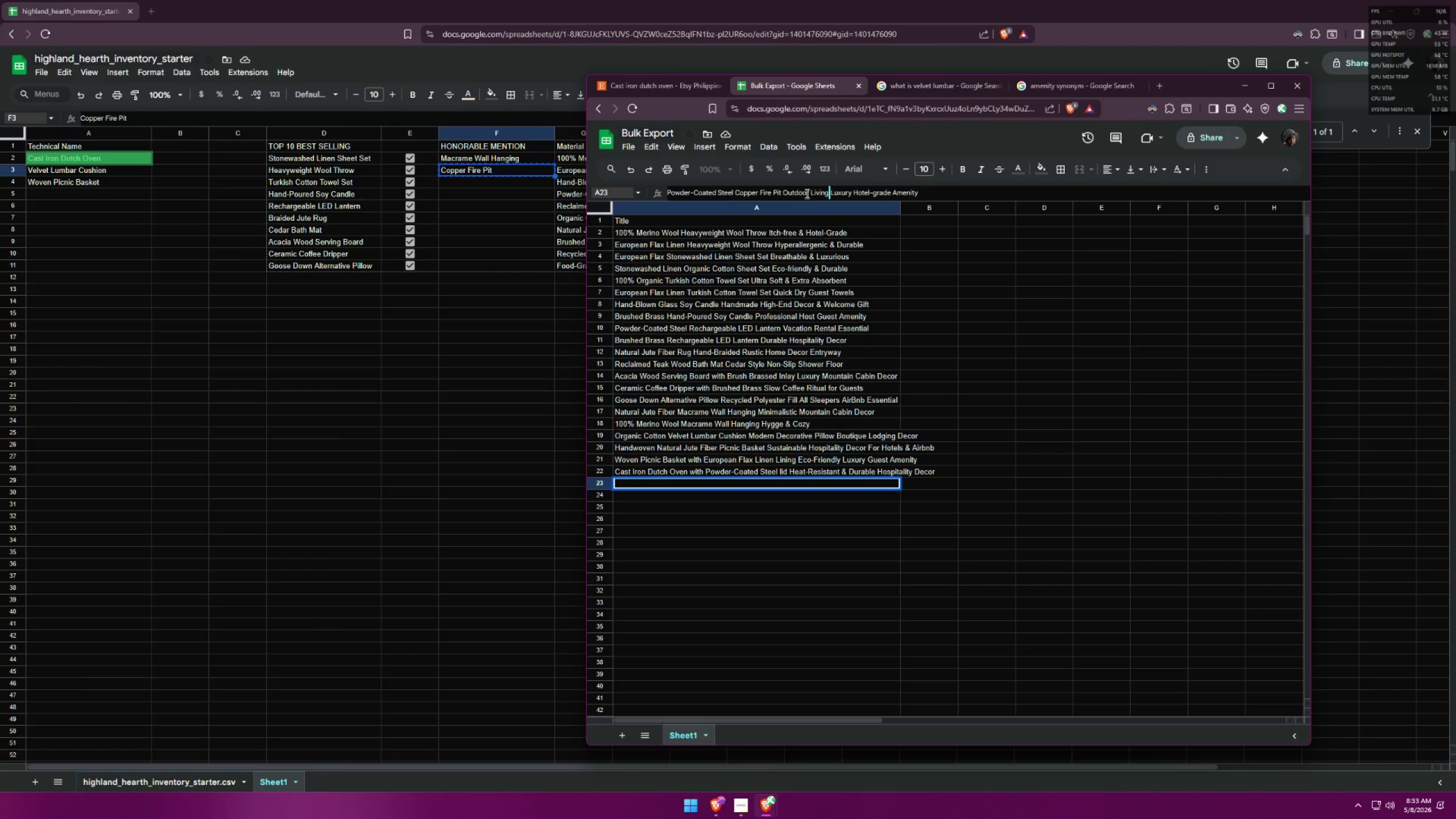 
left_click([835, 193])
 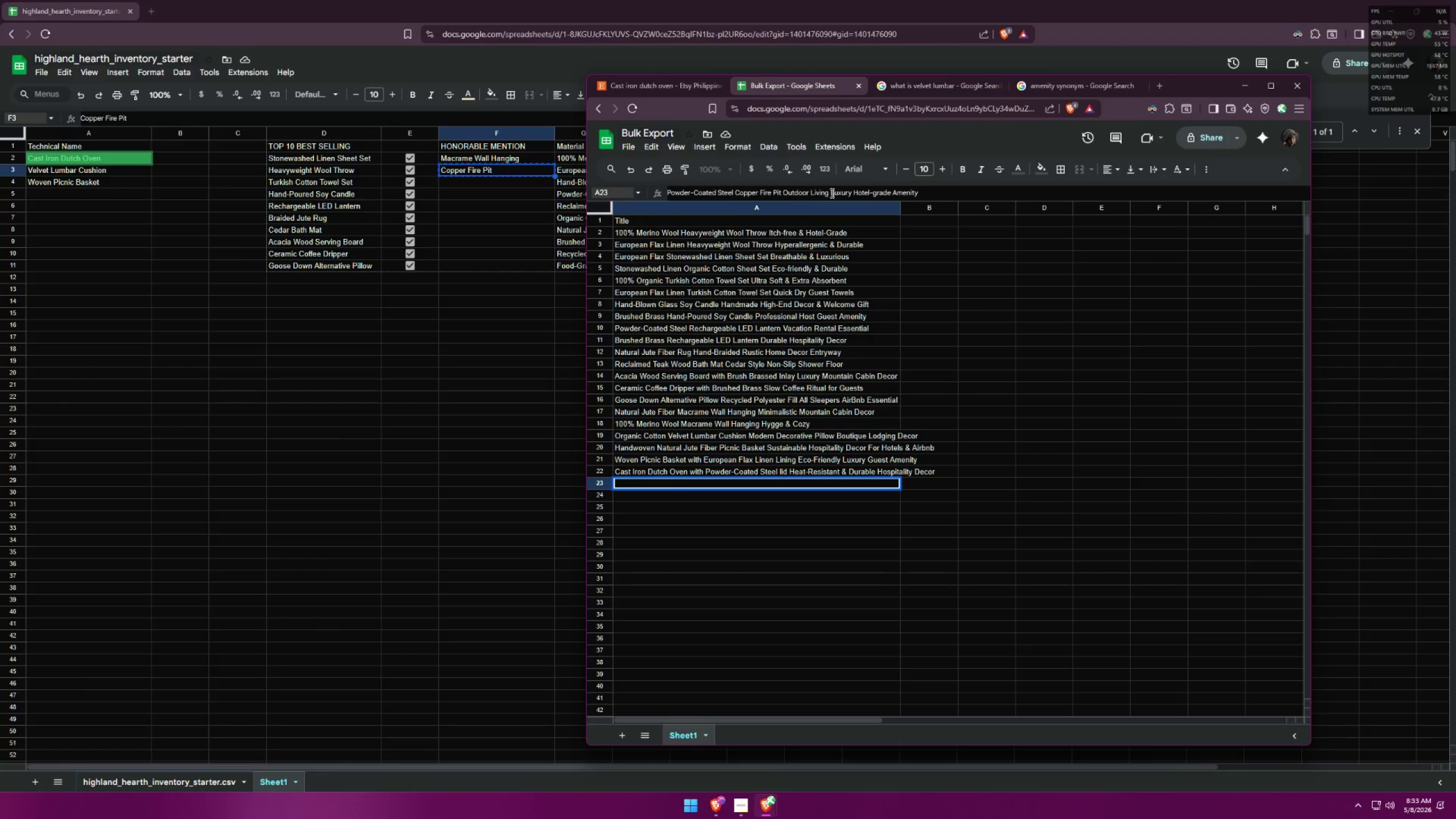 
left_click_drag(start_coordinate=[831, 193], to_coordinate=[851, 192])
 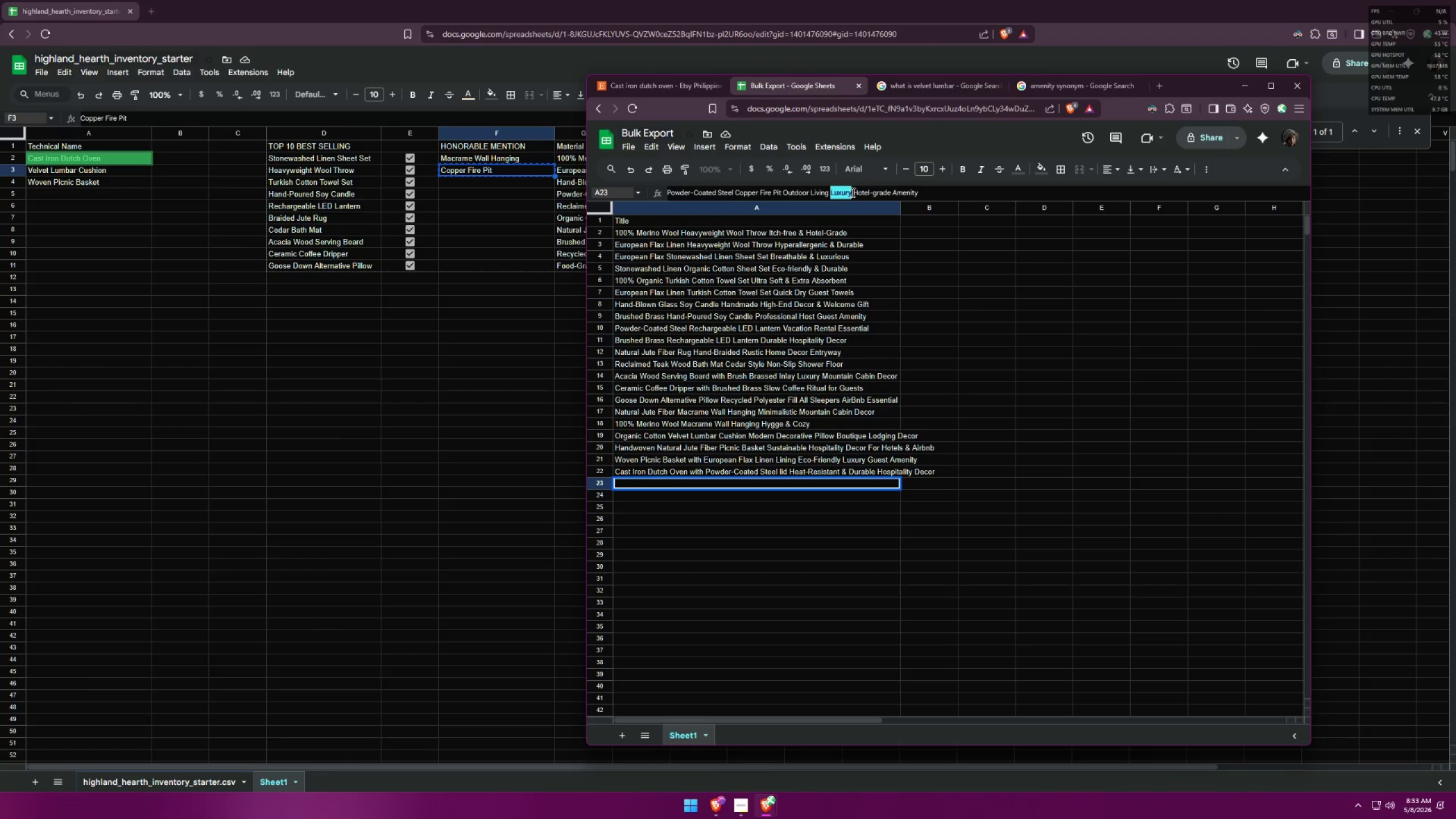 
key(Control+V)
 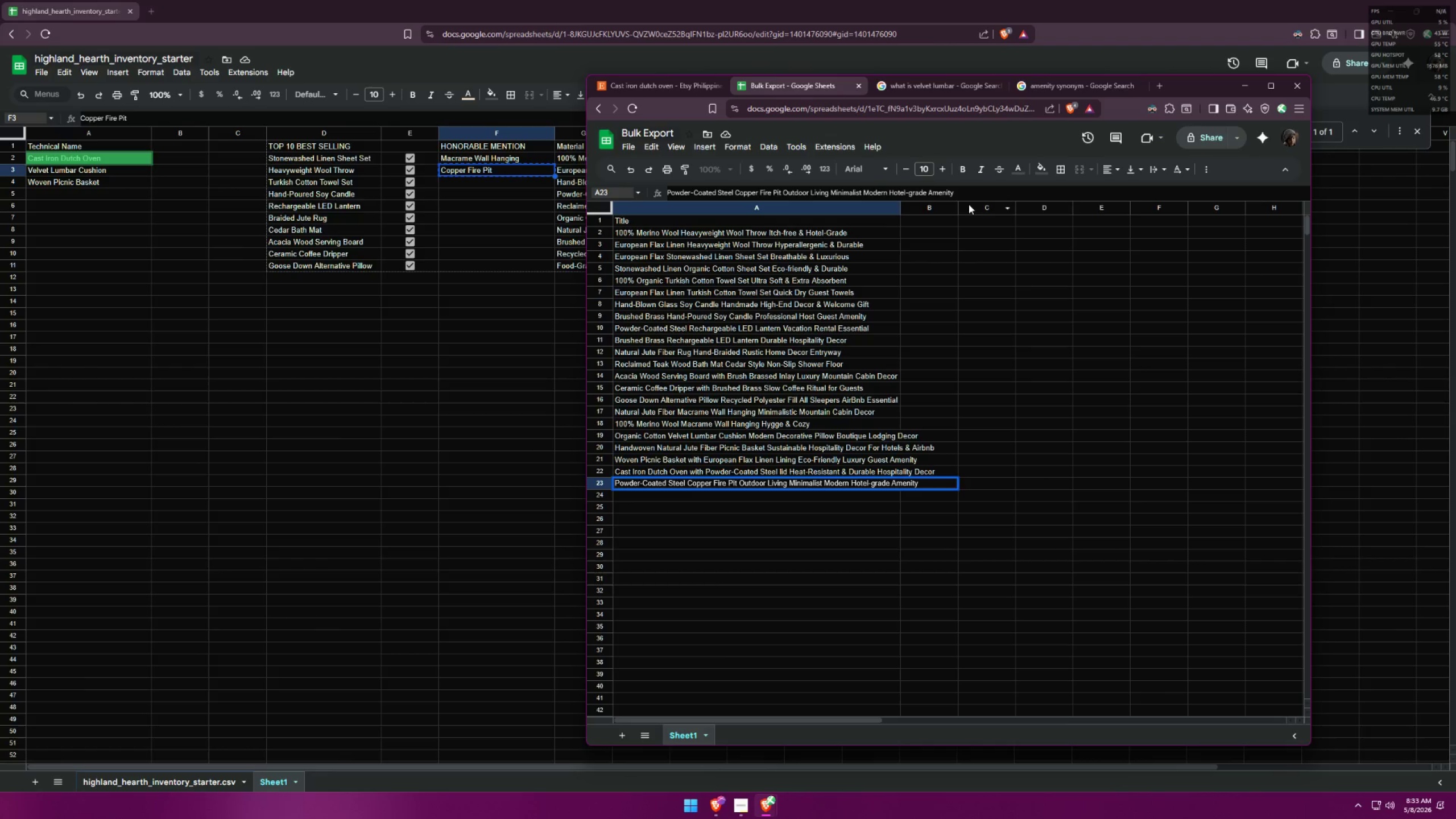 
wait(5.03)
 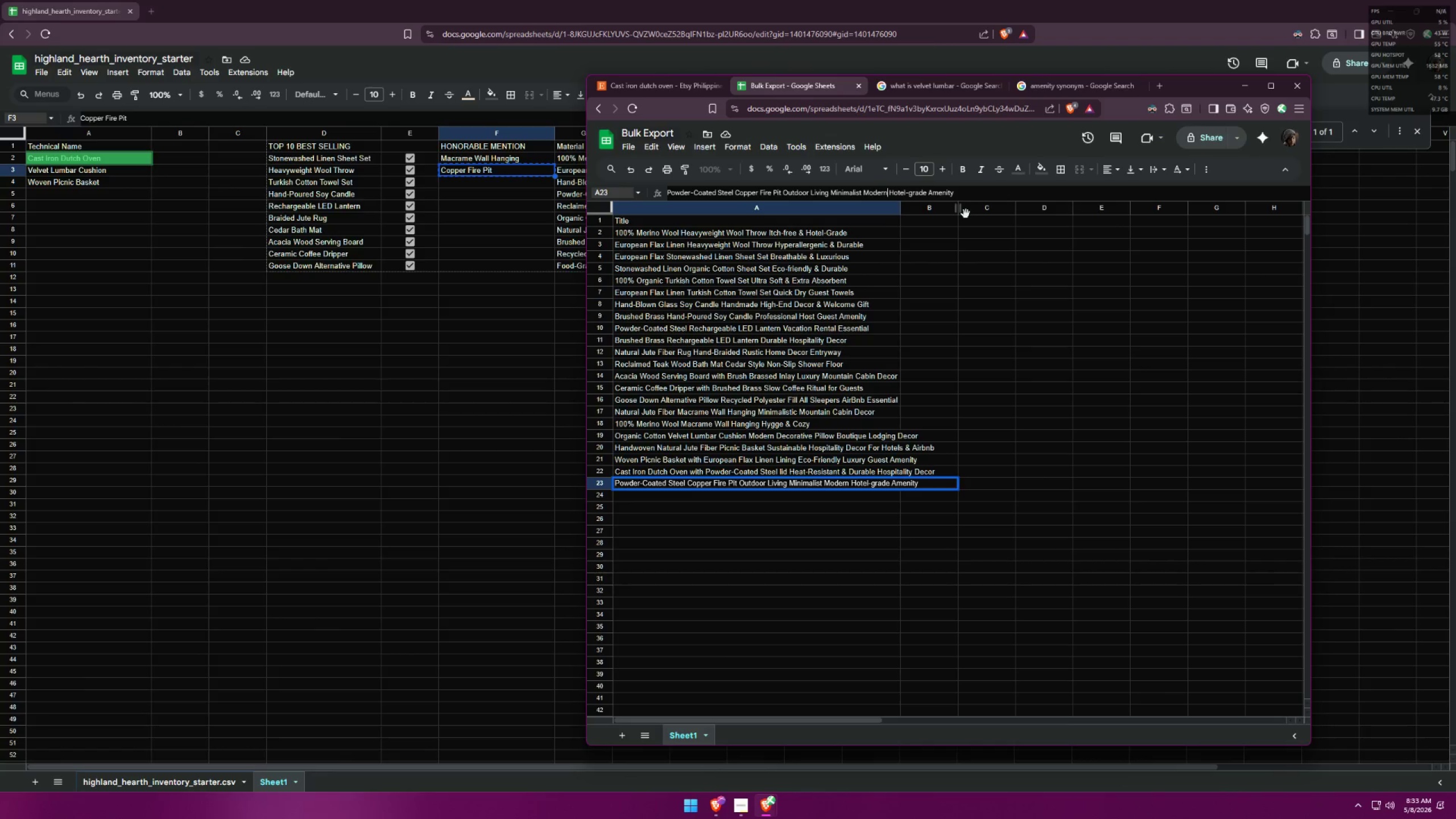 
left_click([864, 518])
 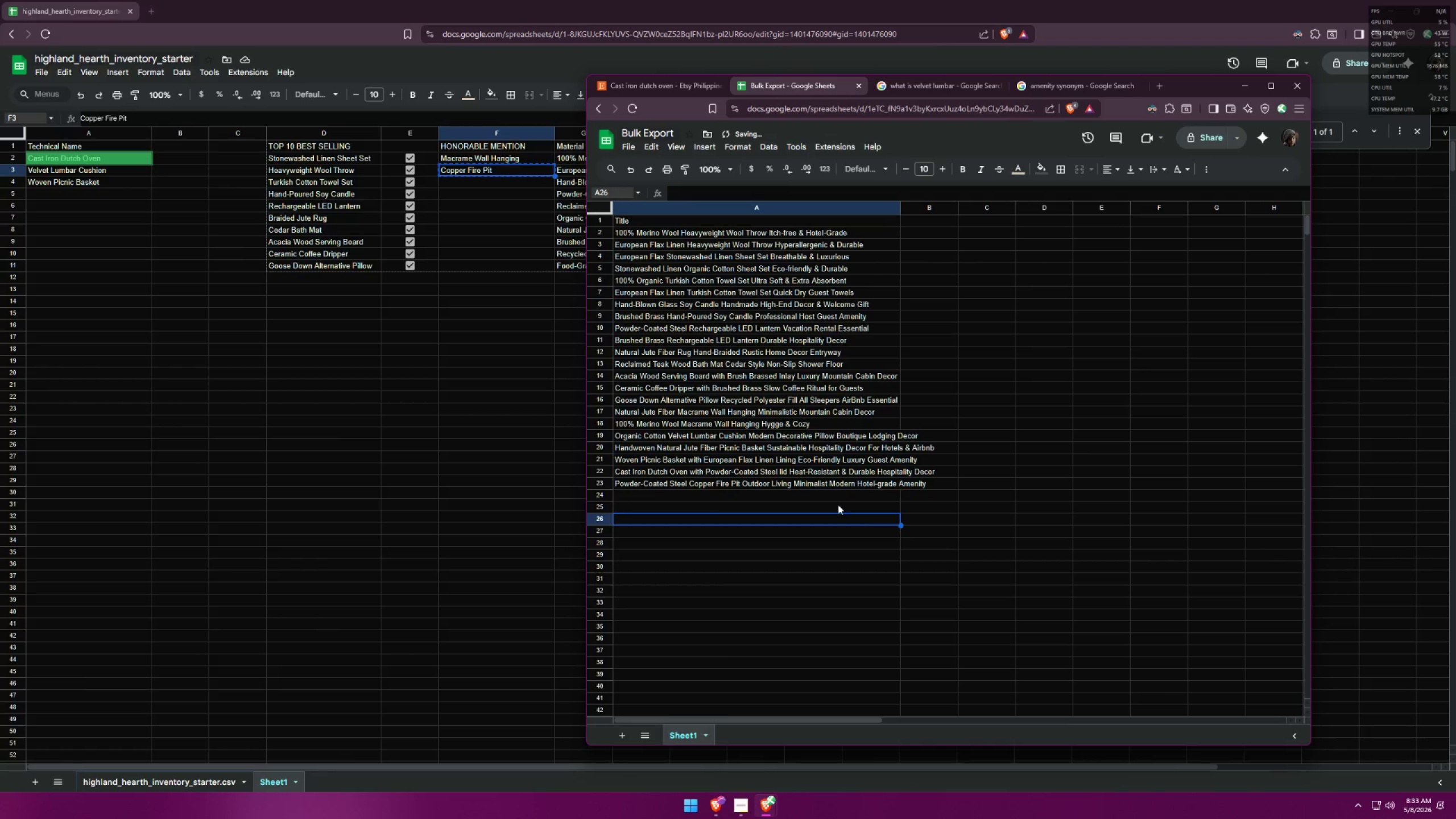 
left_click([838, 500])
 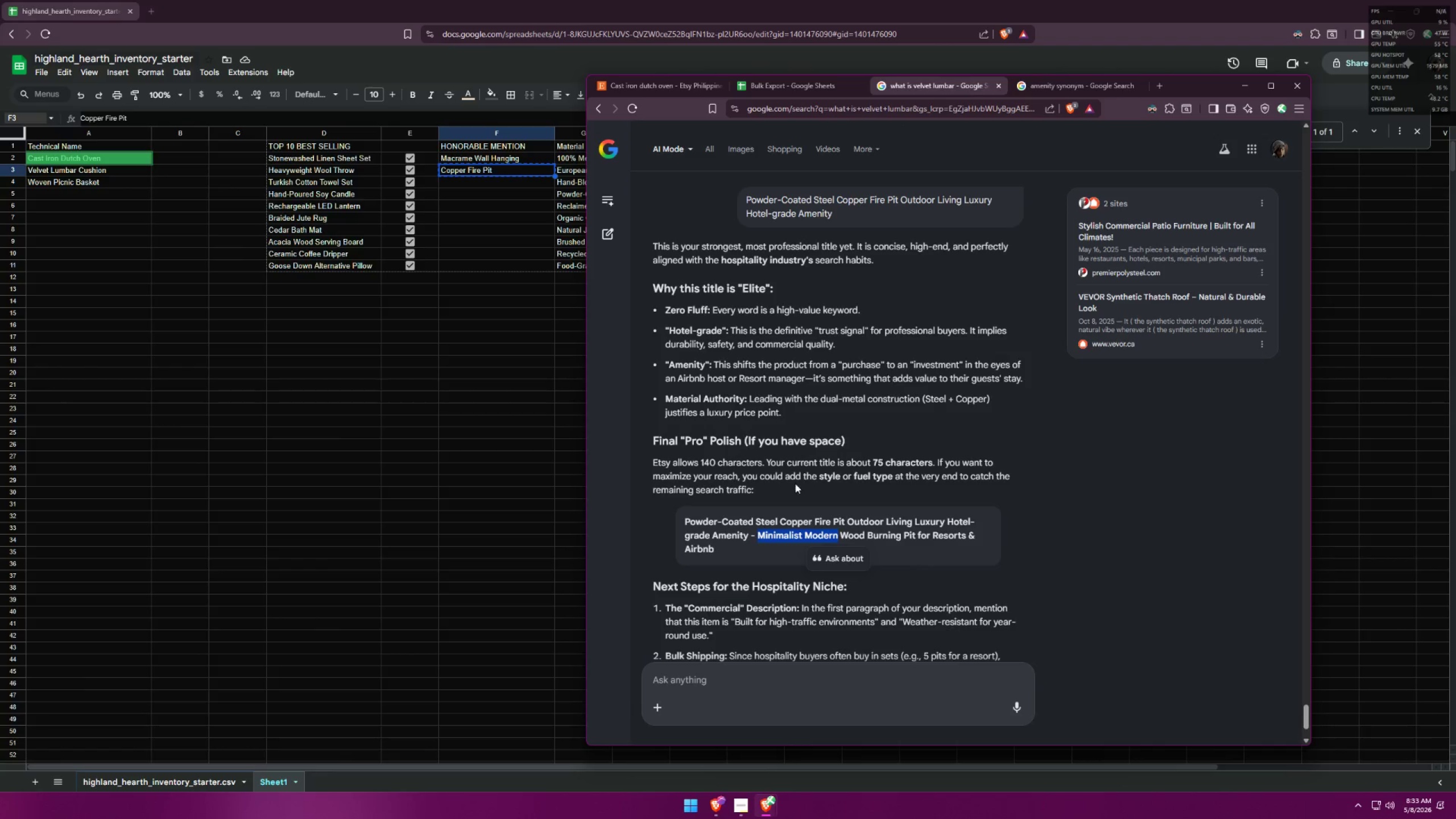 
wait(6.39)
 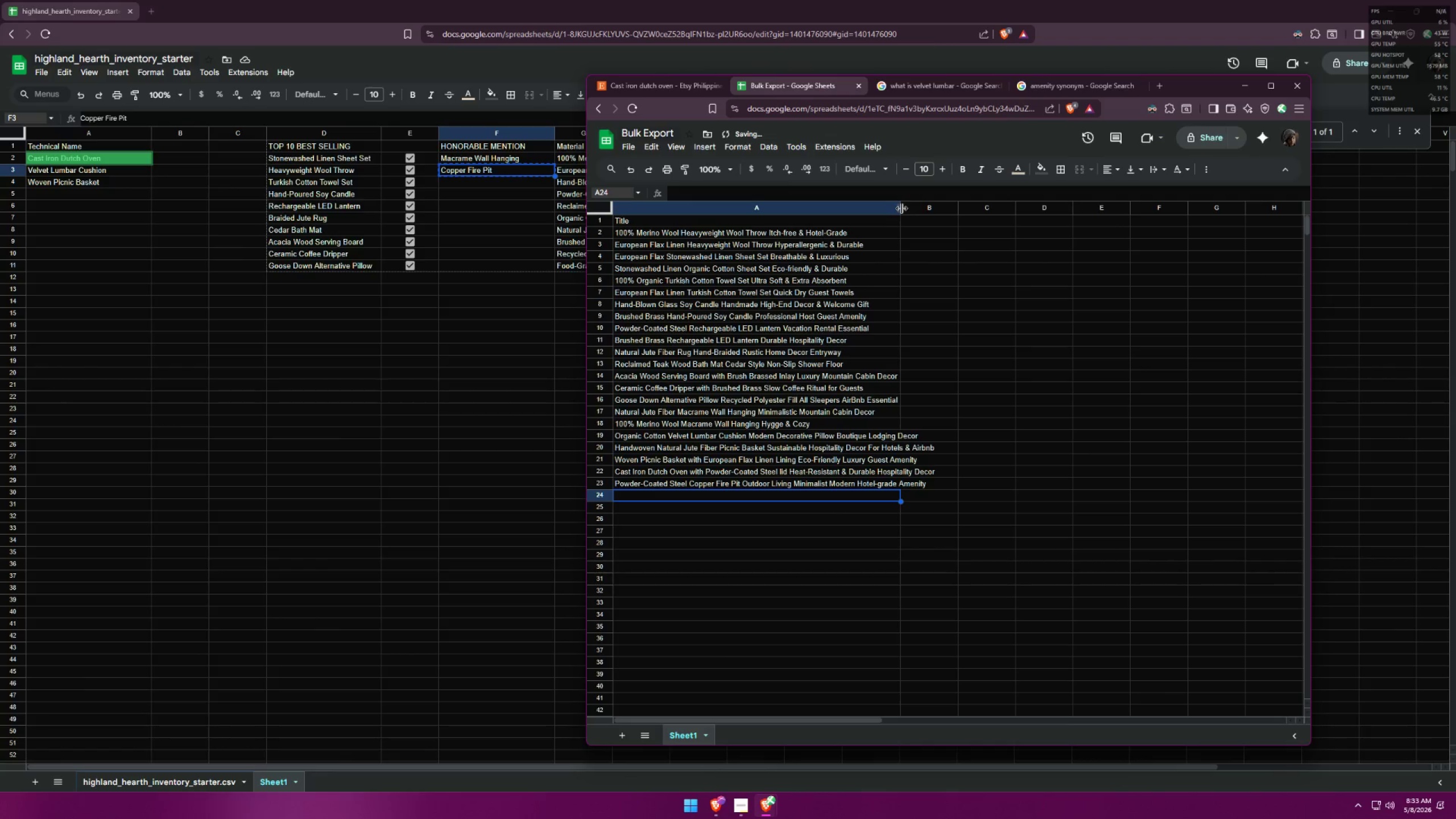 
left_click([808, 85])
 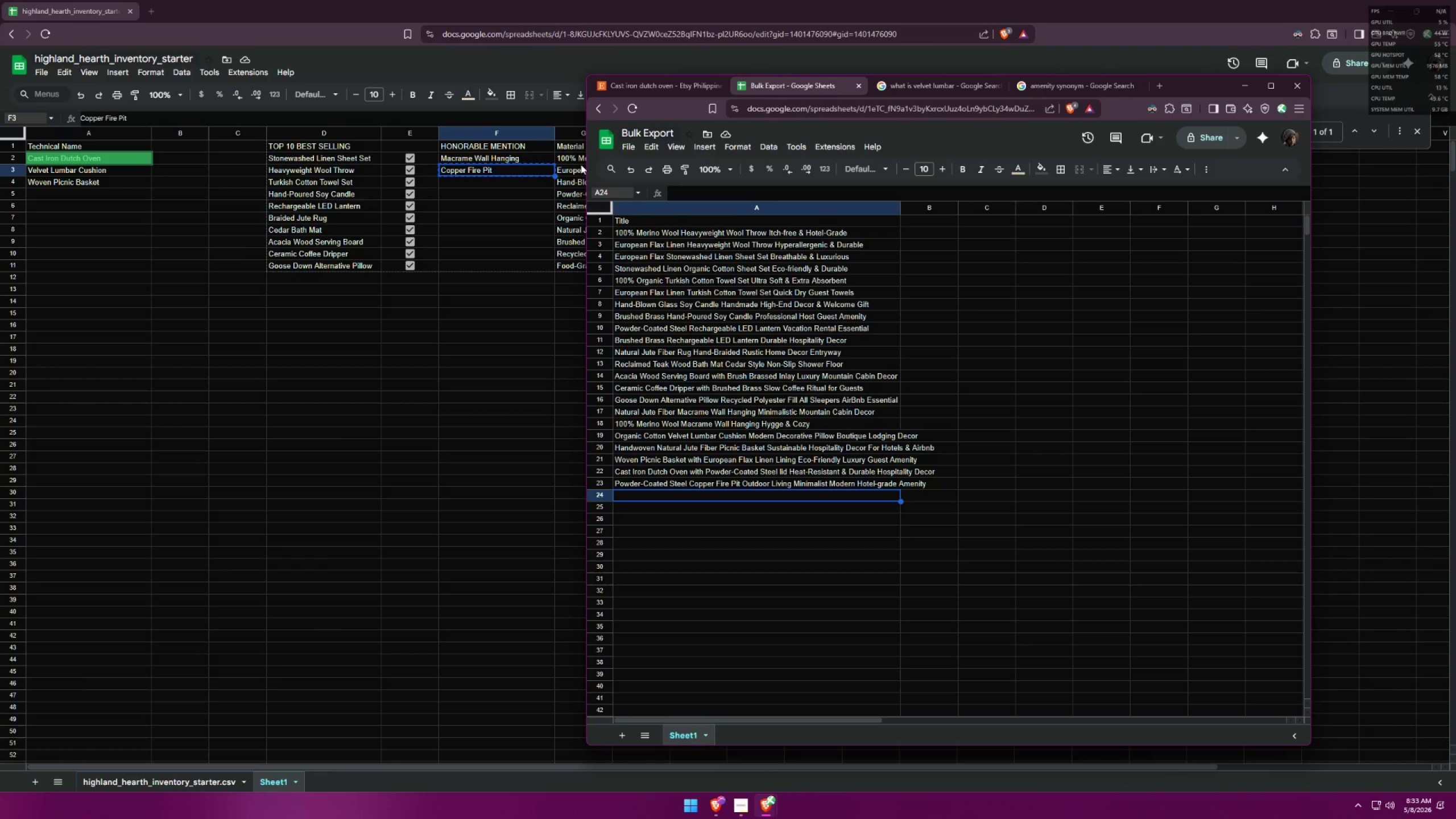 
left_click([502, 169])
 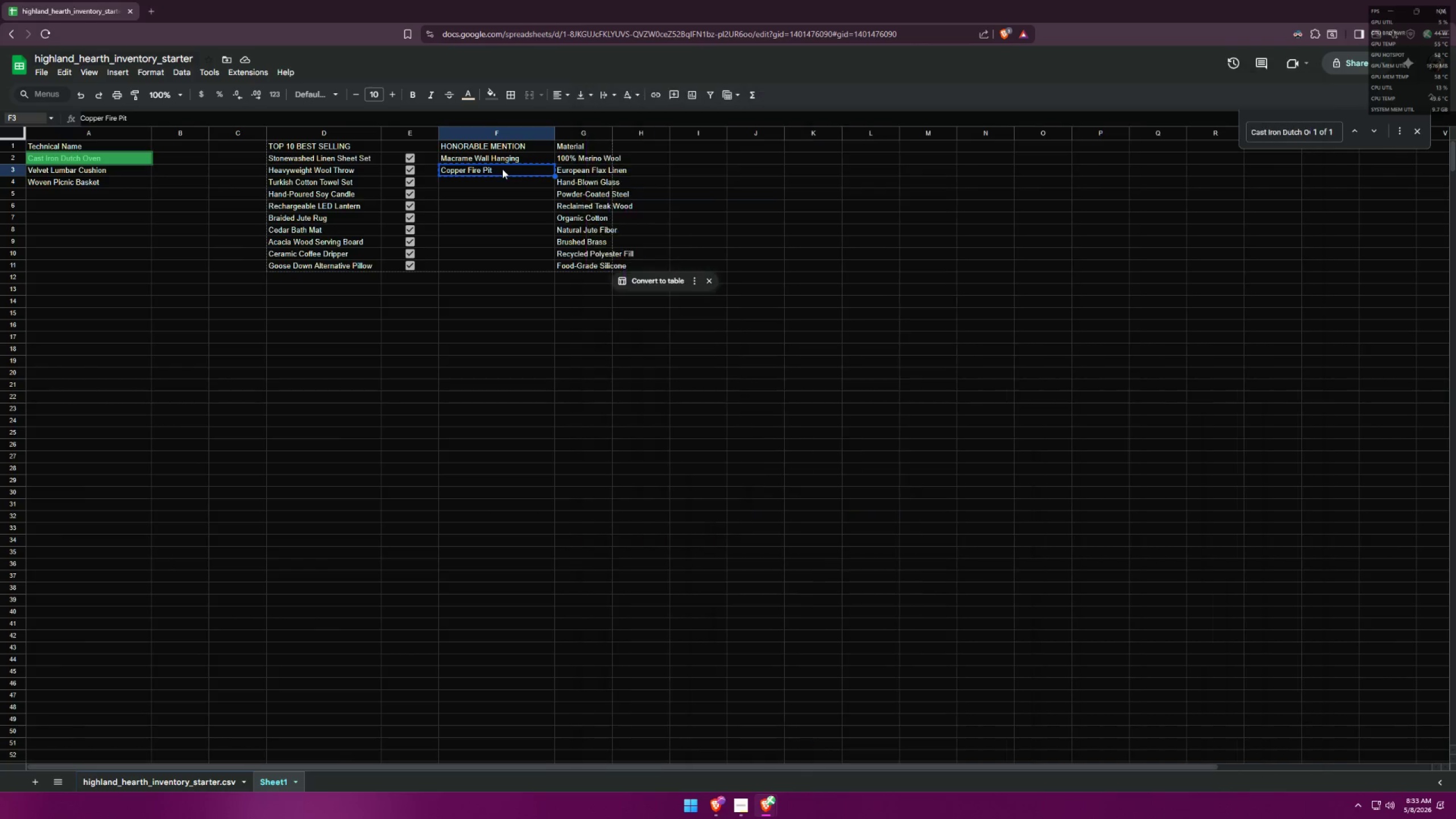 
key(Control+ControlLeft)
 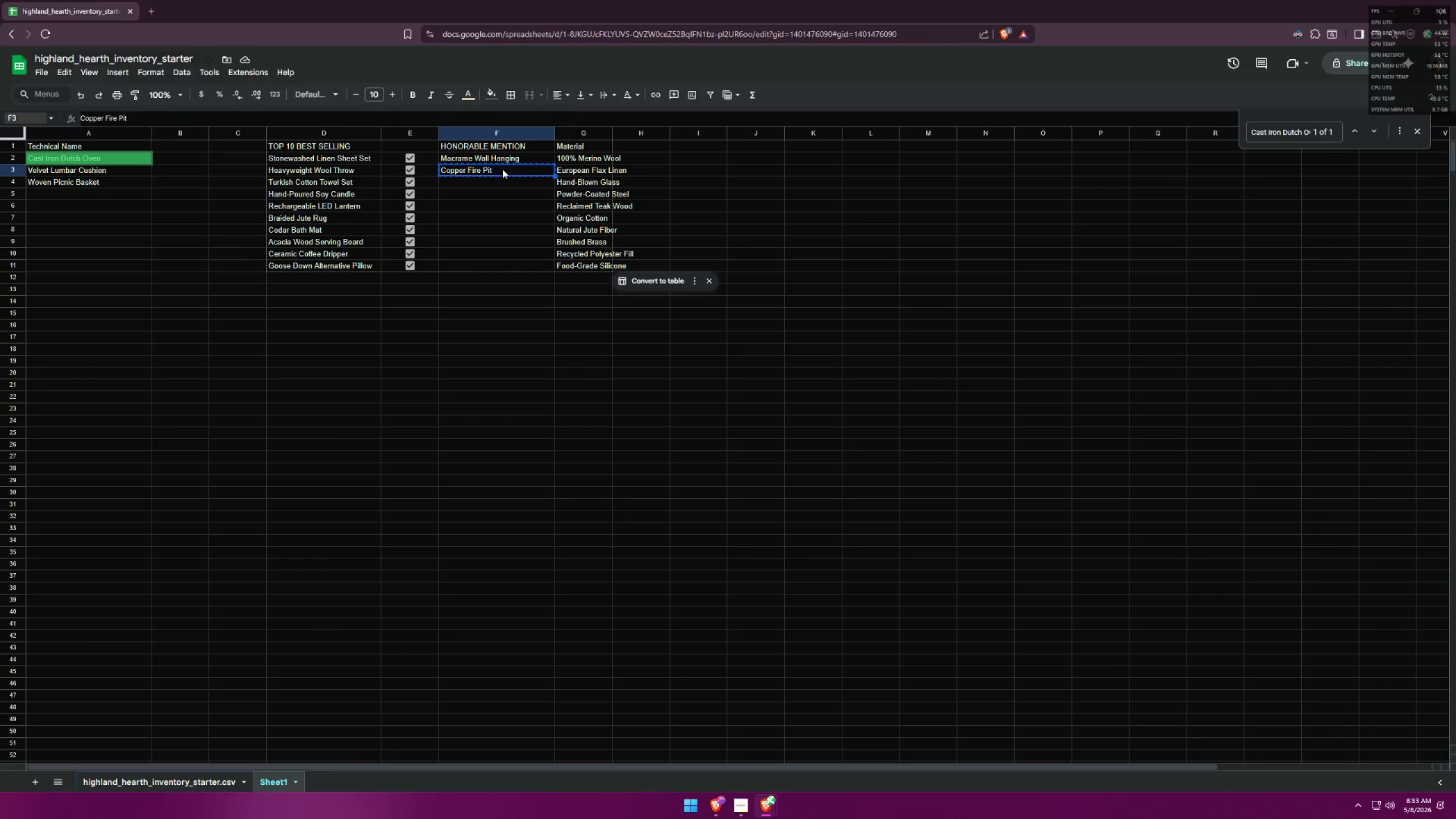 
key(Control+C)
 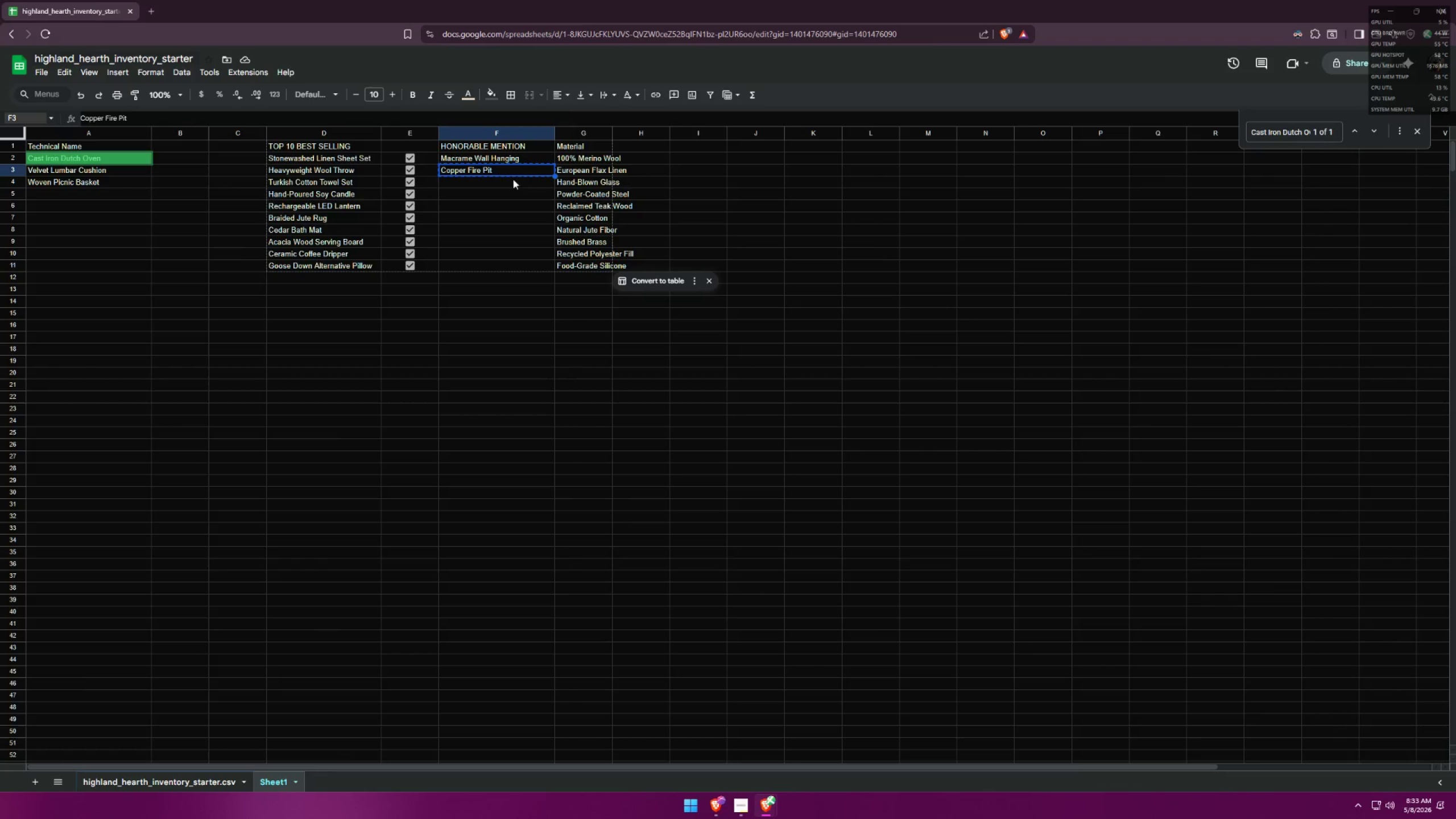 
key(Alt+AltLeft)
 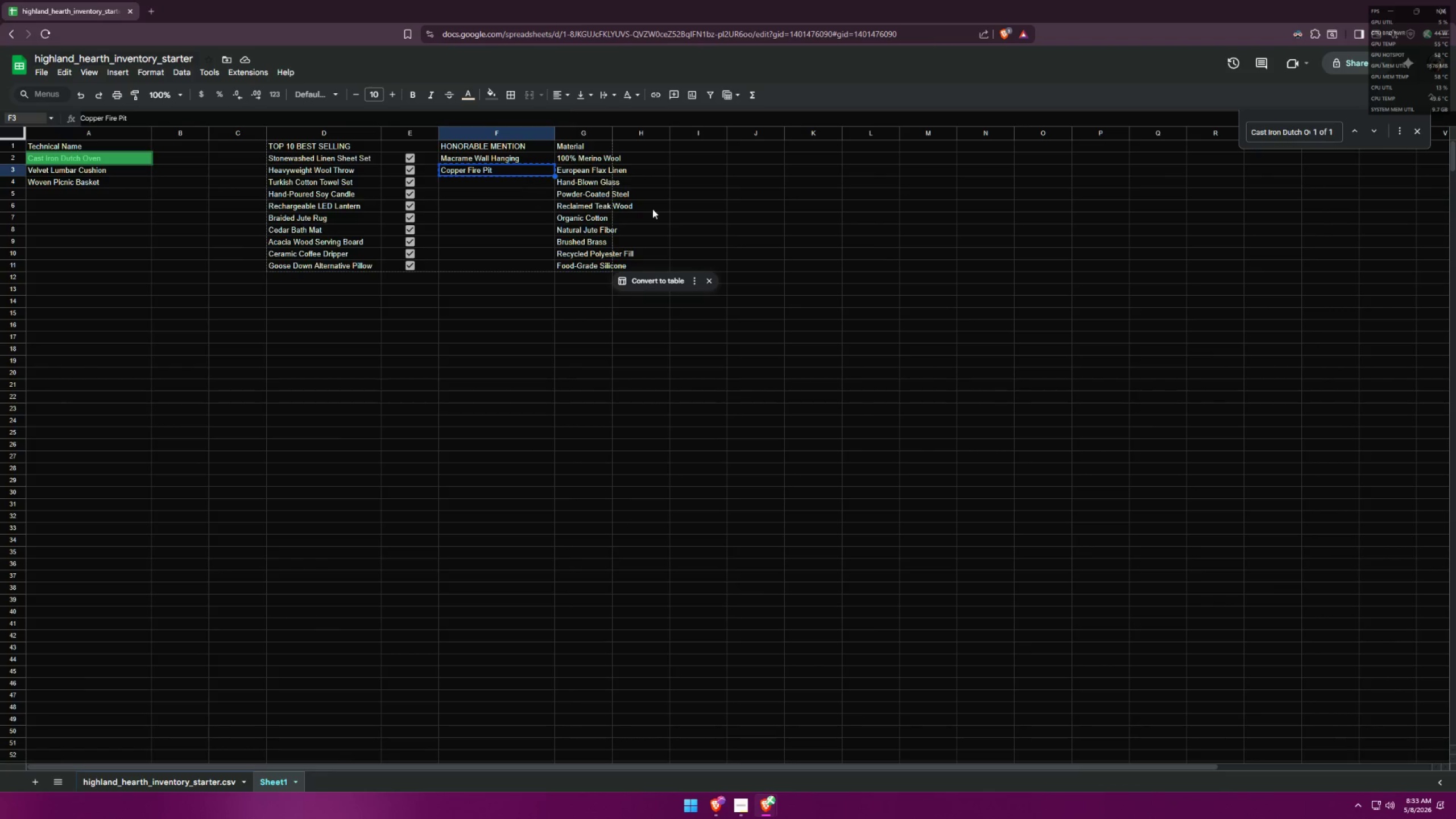 
key(Alt+Tab)
 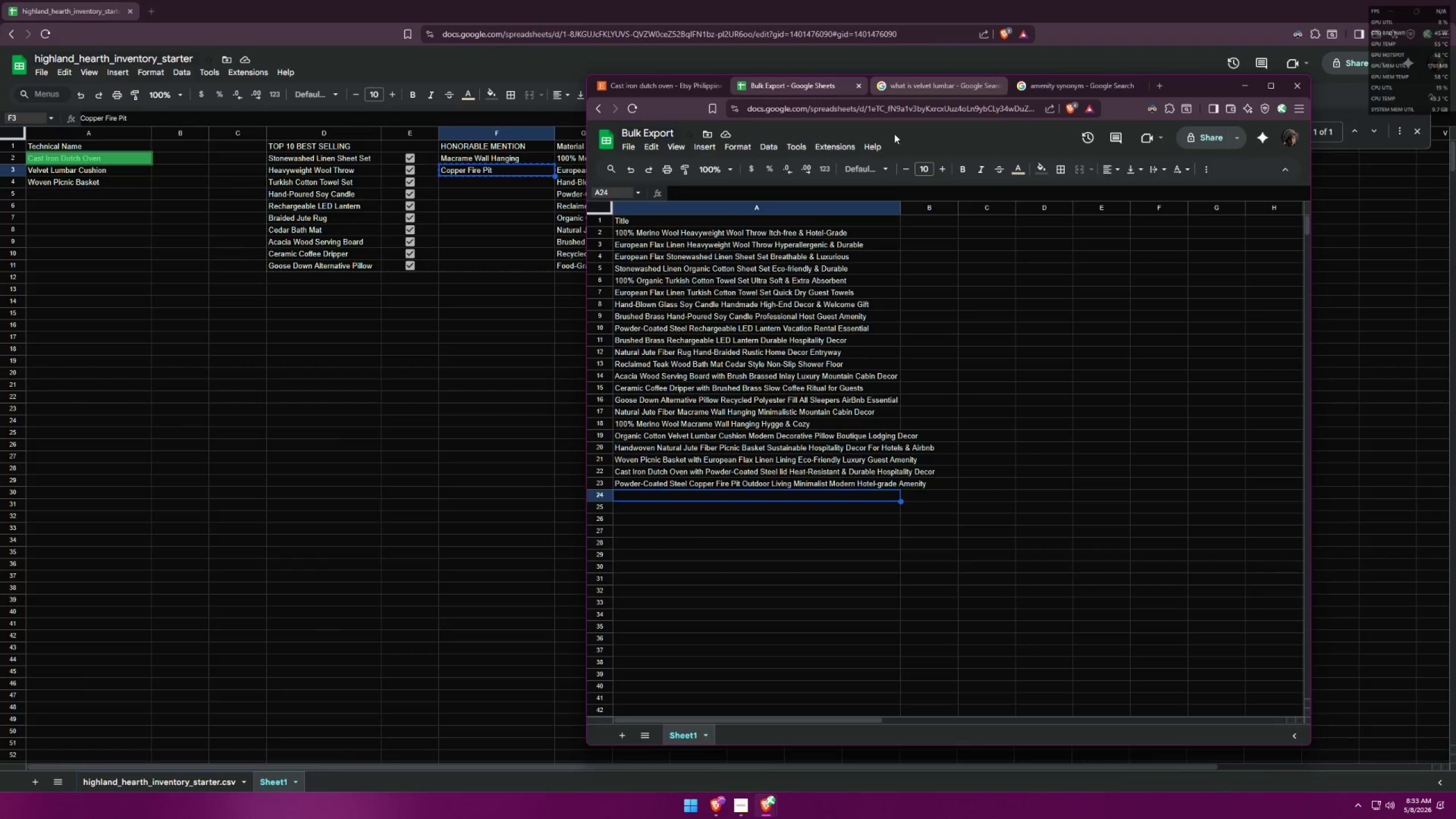 
left_click([932, 90])
 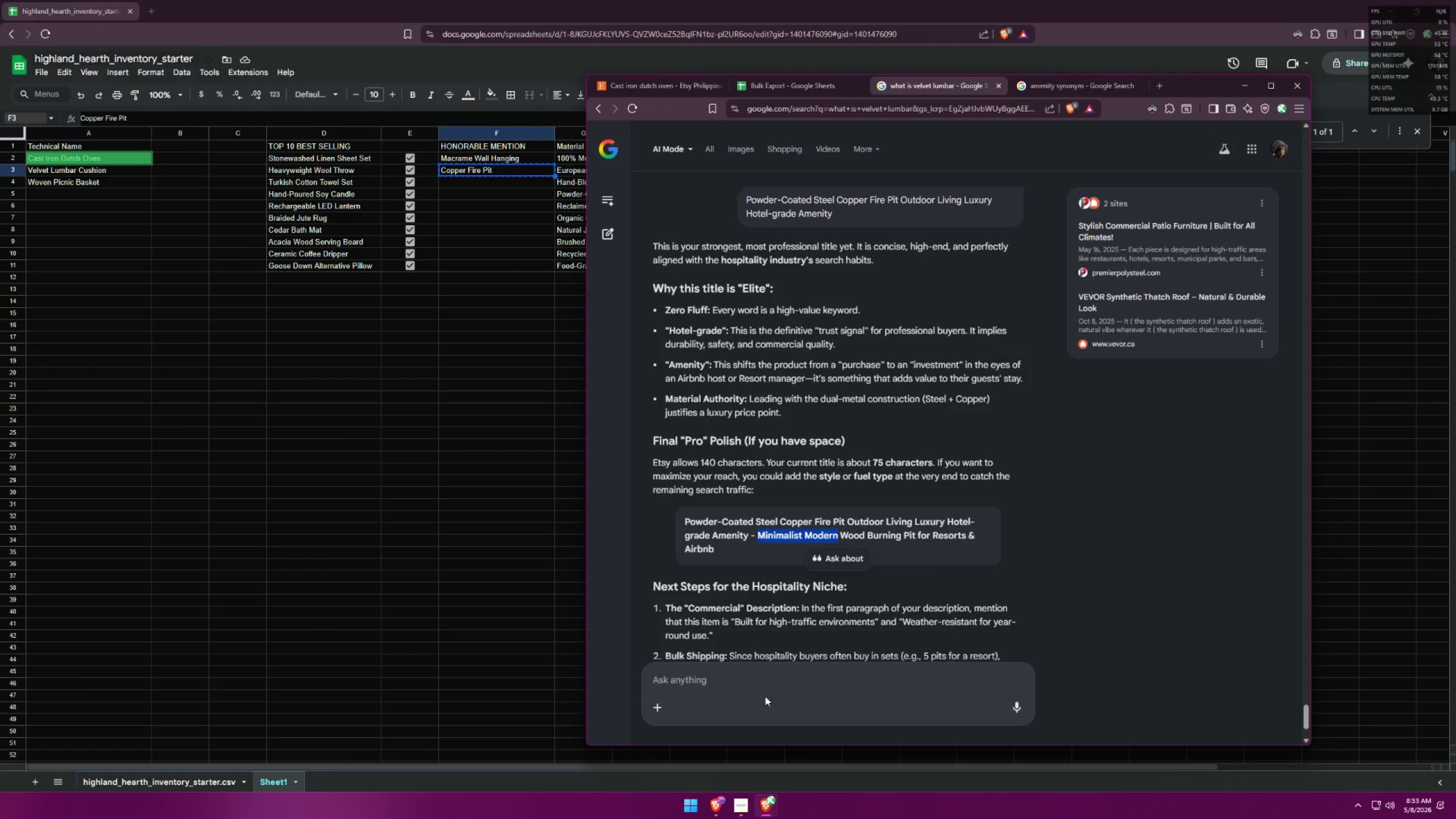 
left_click([776, 673])
 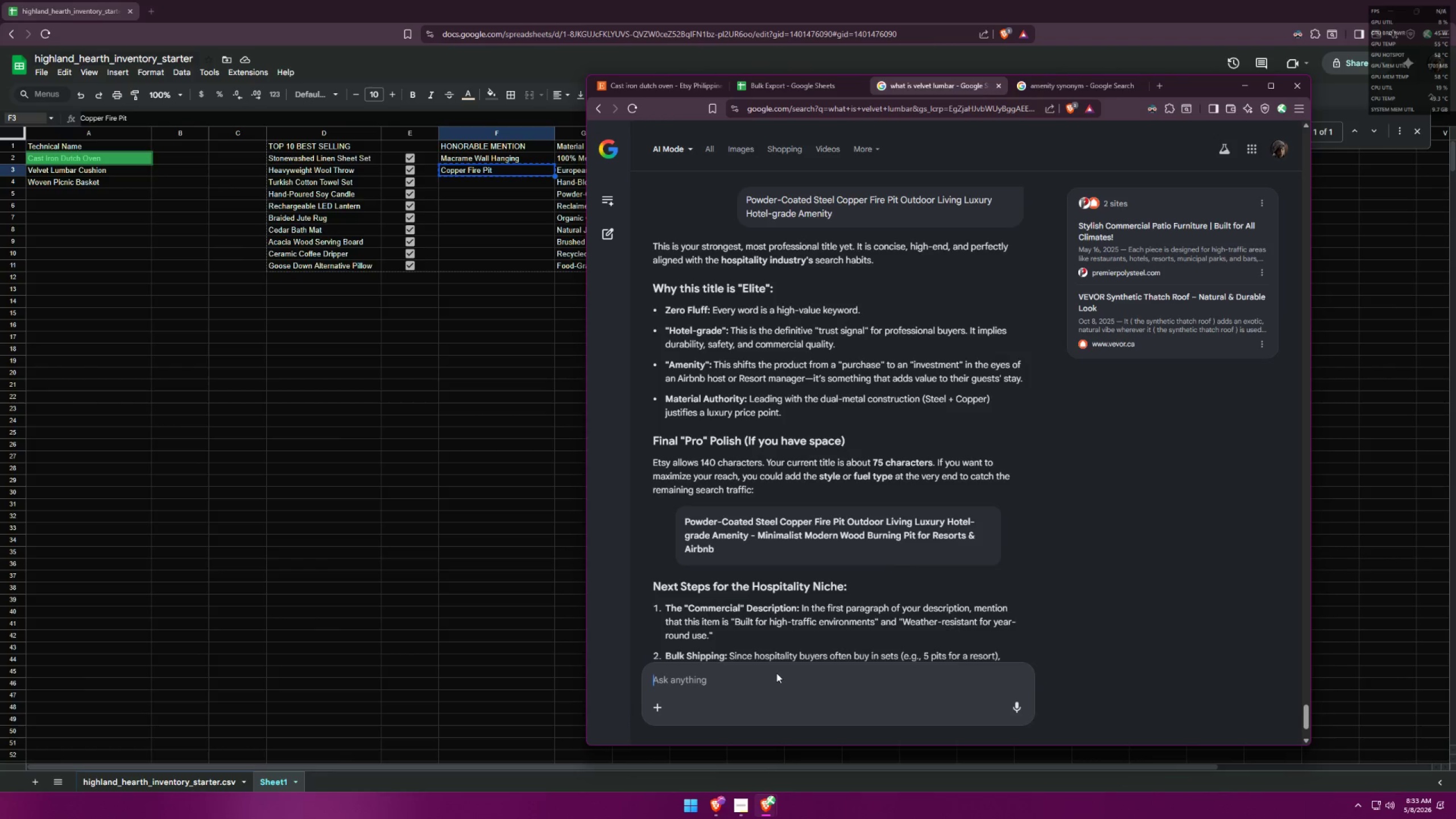 
key(Control+ControlLeft)
 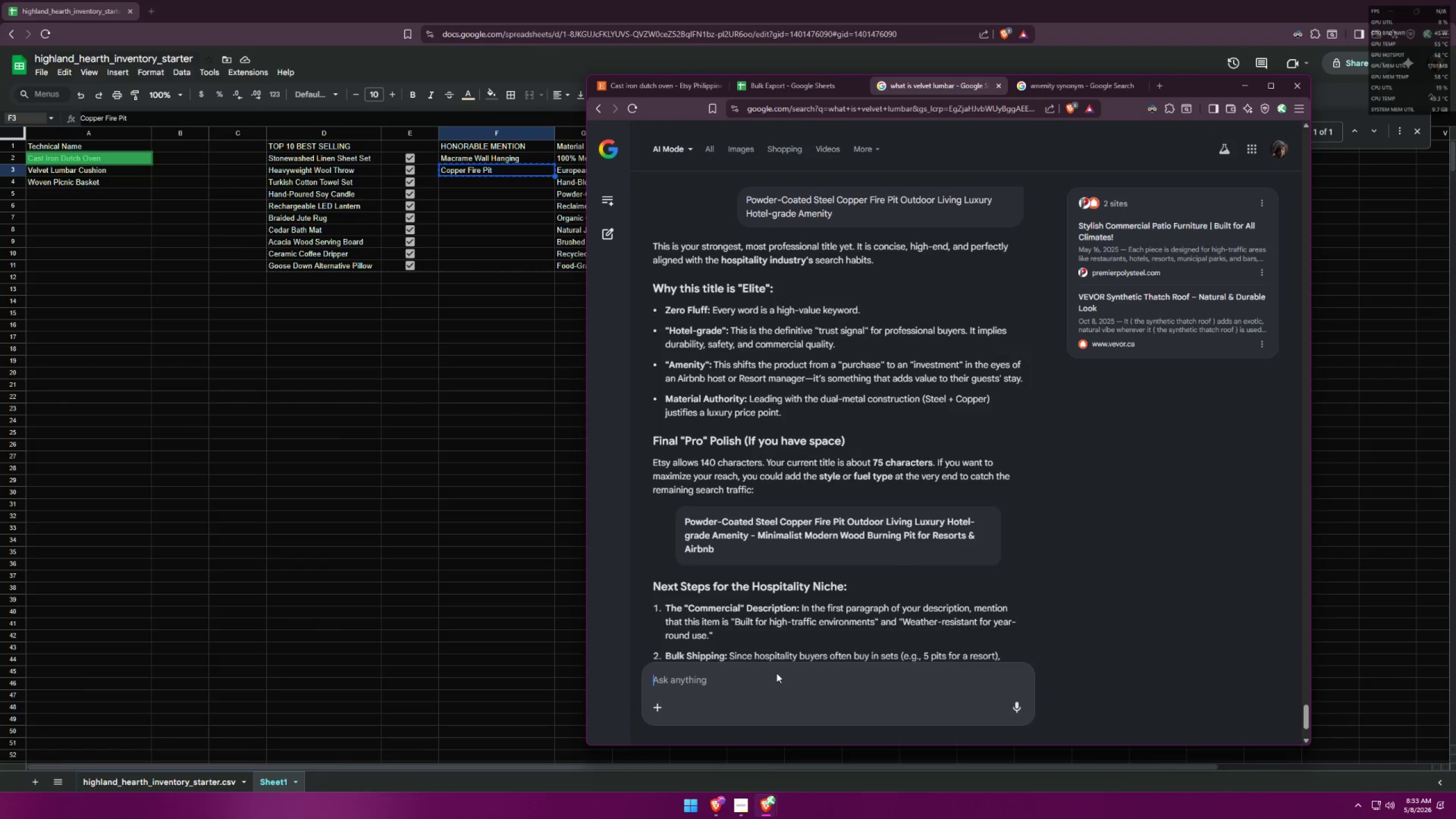 
key(Control+V)
 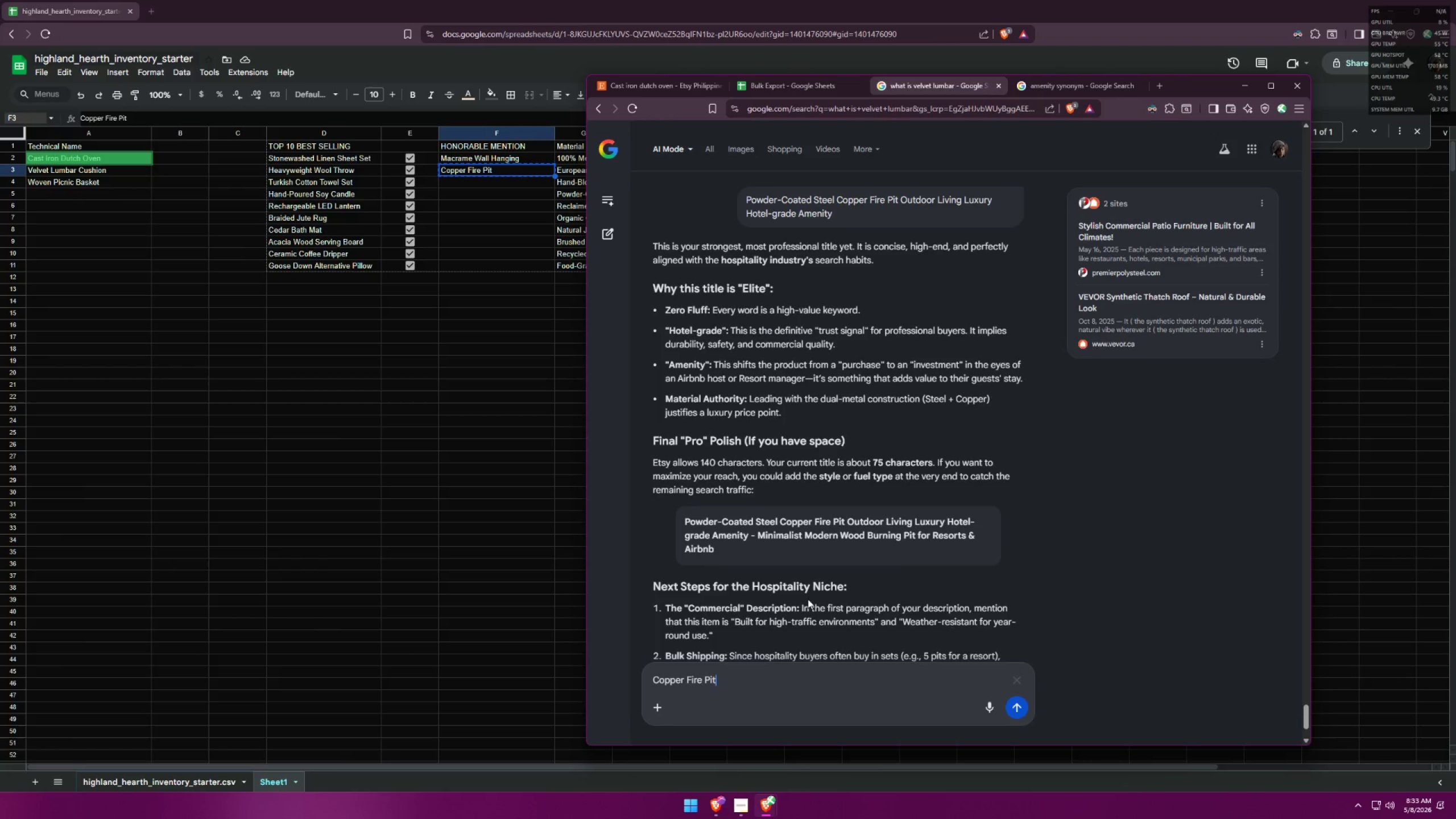 
scroll: coordinate [843, 511], scroll_direction: up, amount: 16.0
 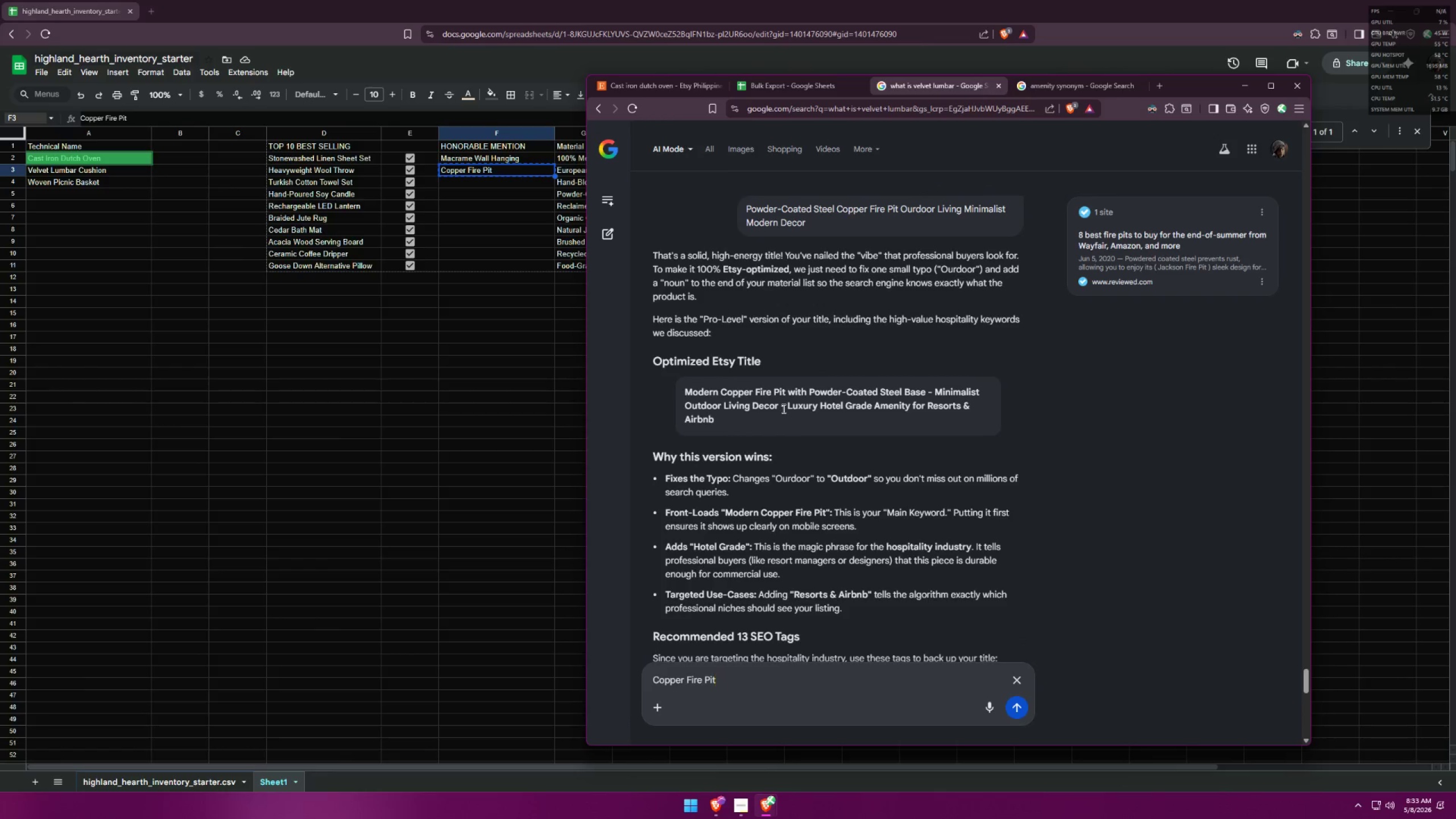 
left_click_drag(start_coordinate=[788, 406], to_coordinate=[895, 407])
 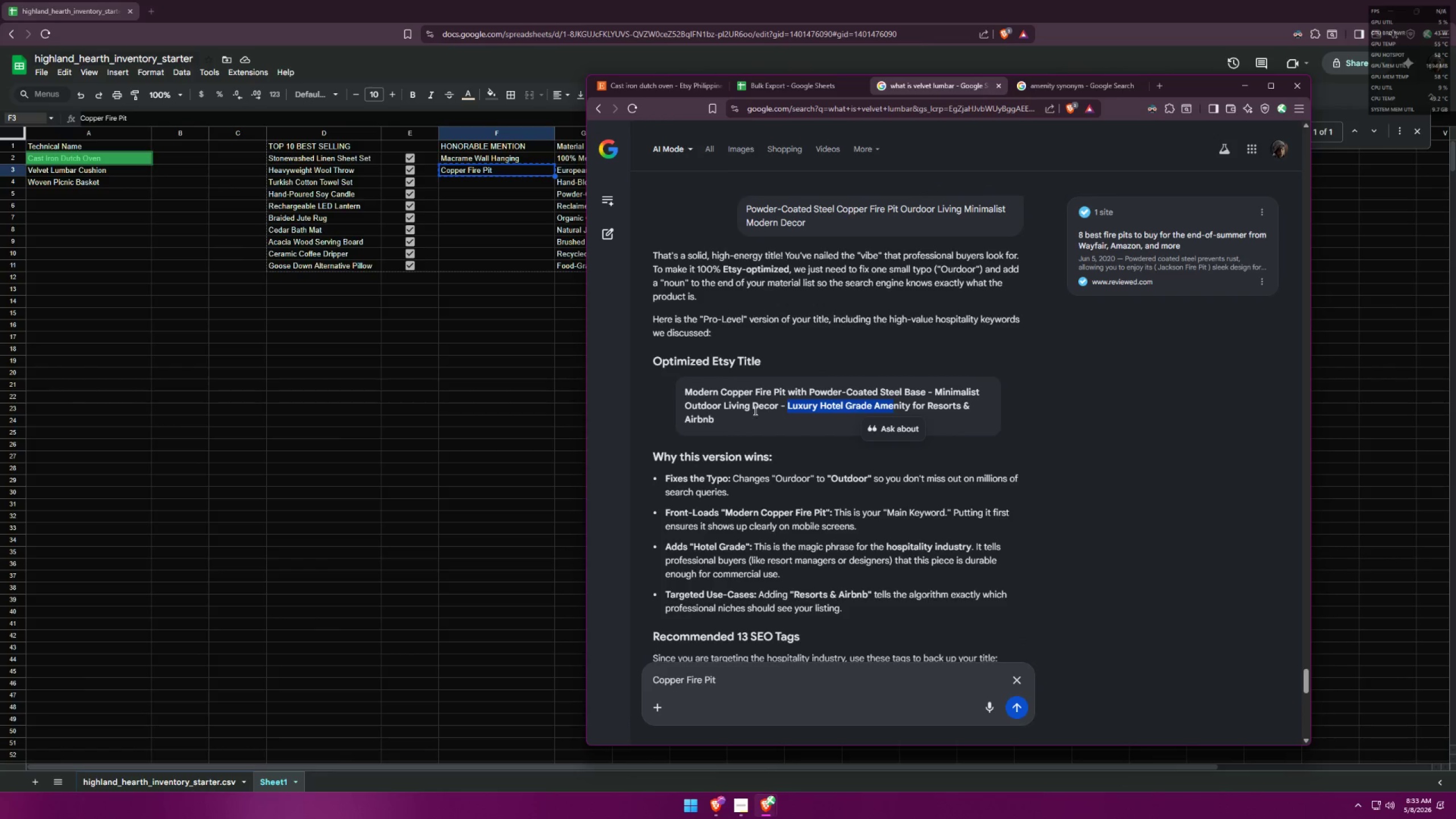 
left_click([747, 410])
 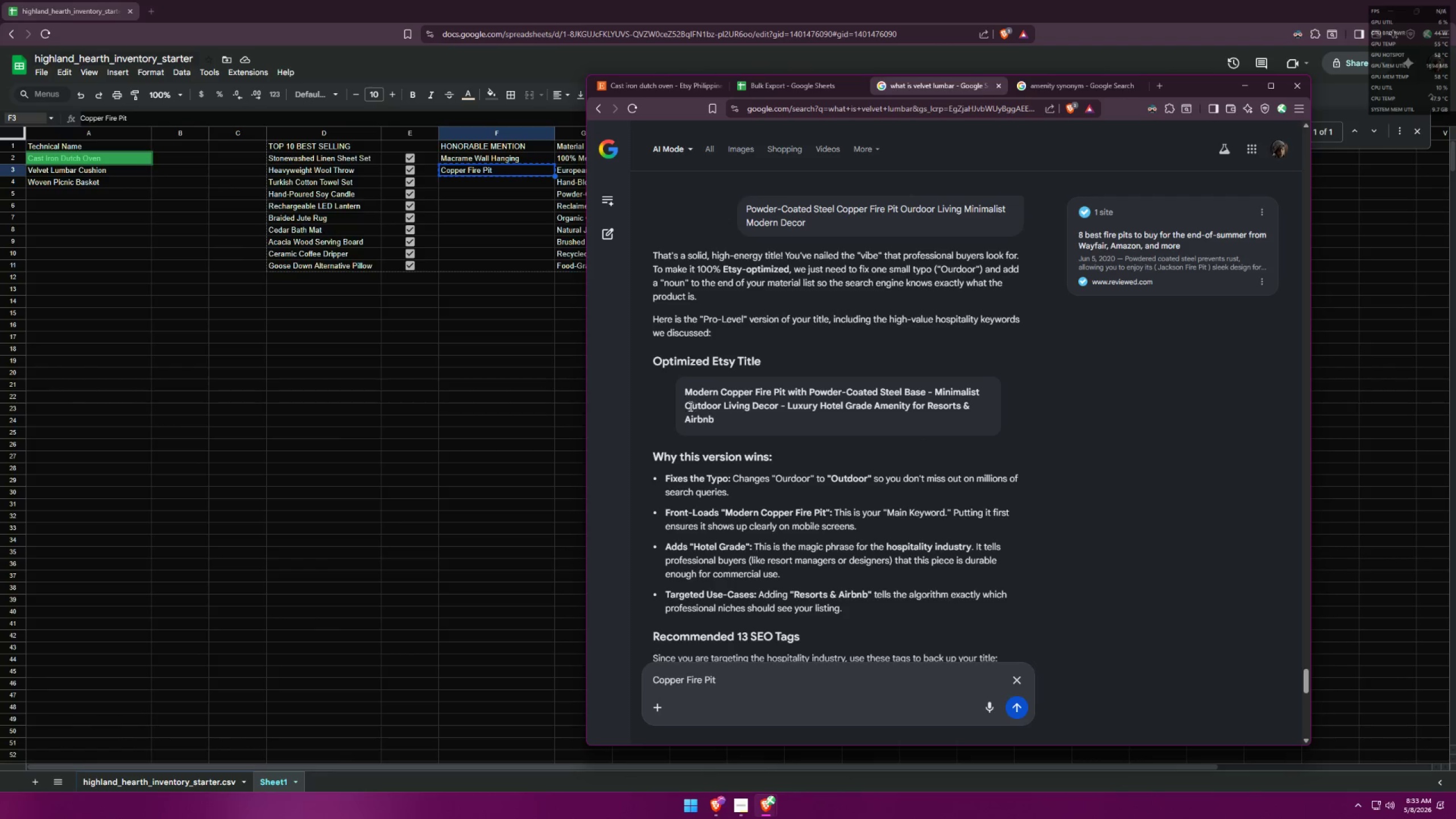 
left_click_drag(start_coordinate=[683, 406], to_coordinate=[750, 407])
 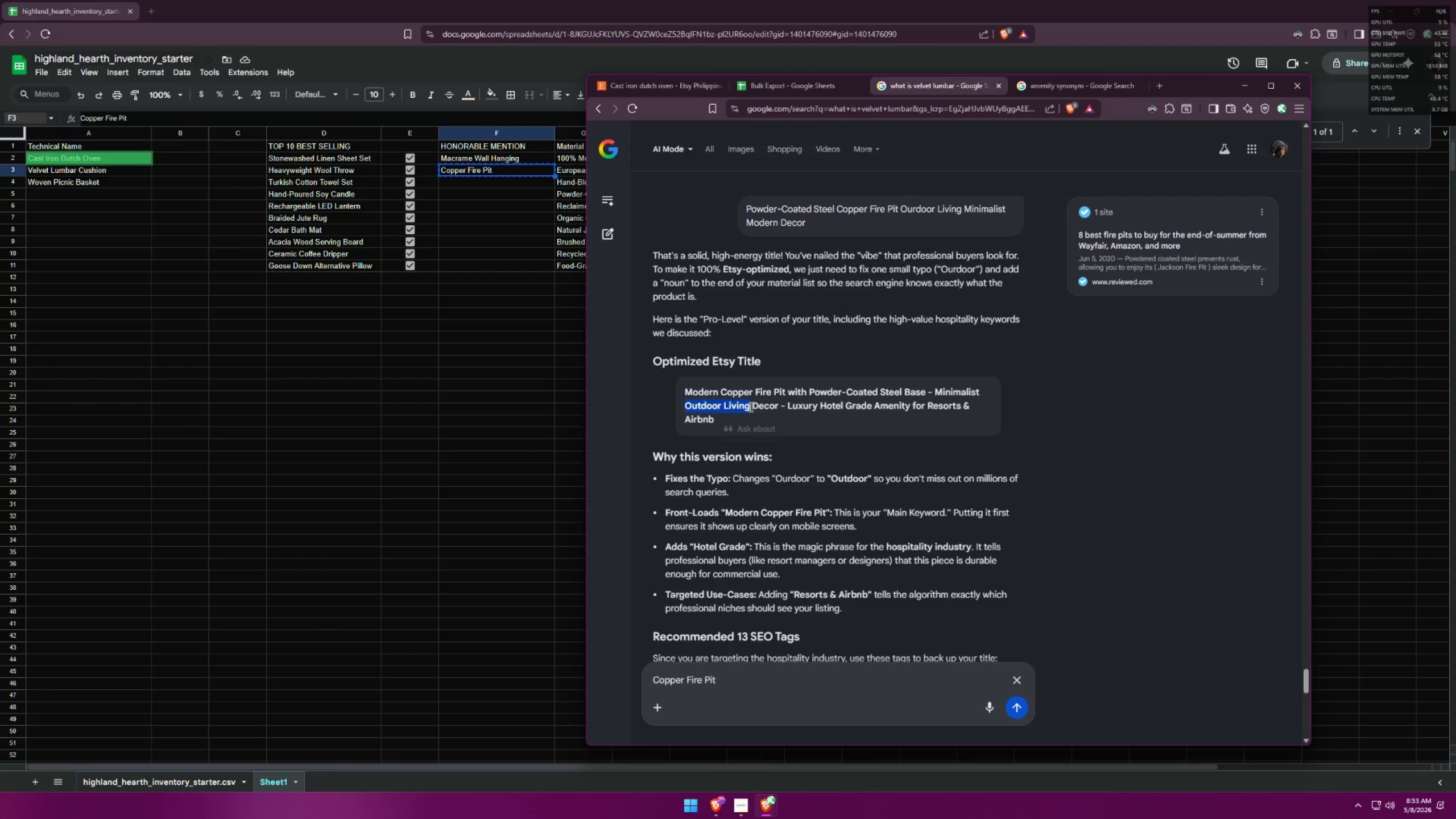 
key(Control+ControlLeft)
 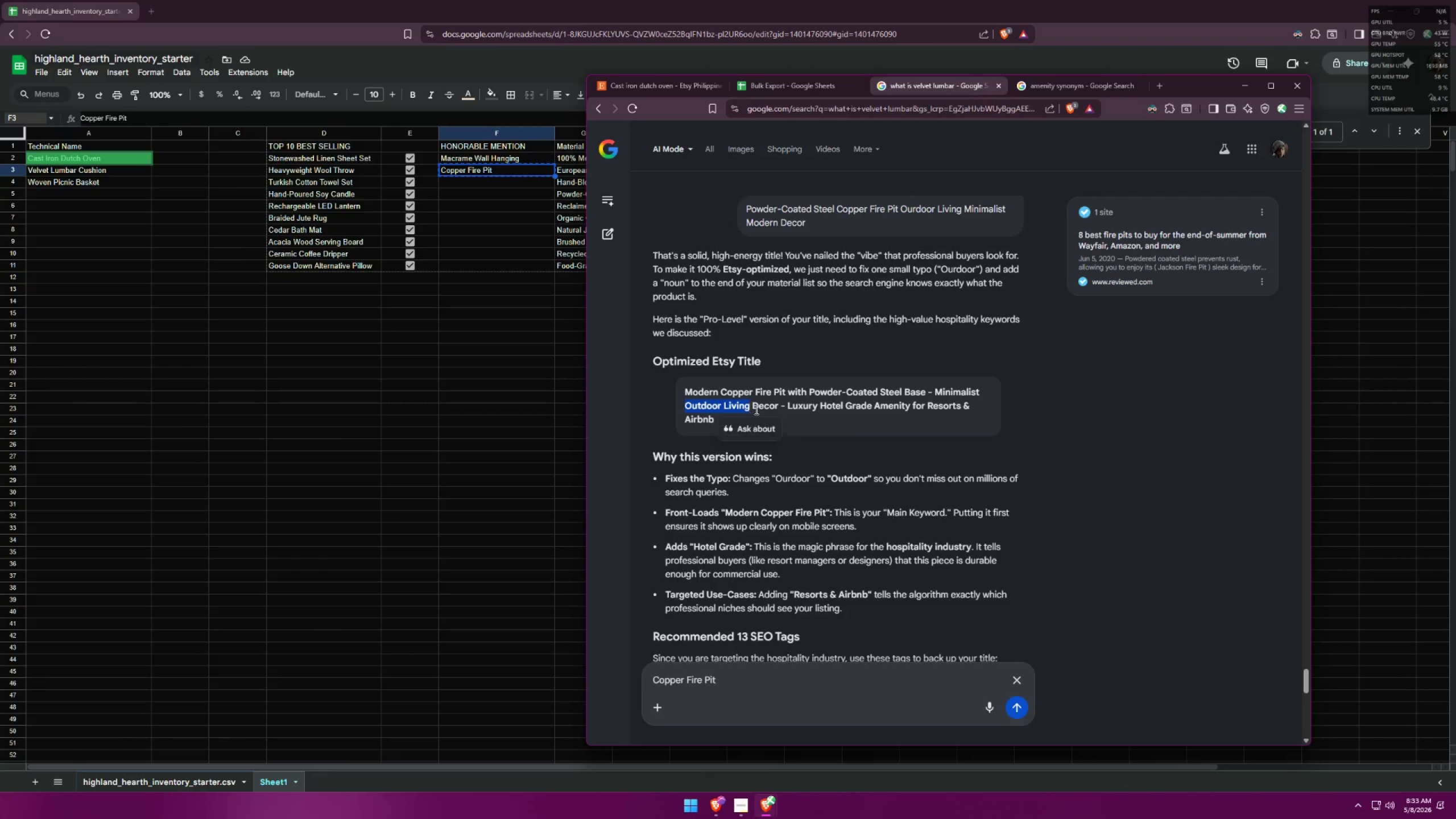 
key(Control+C)
 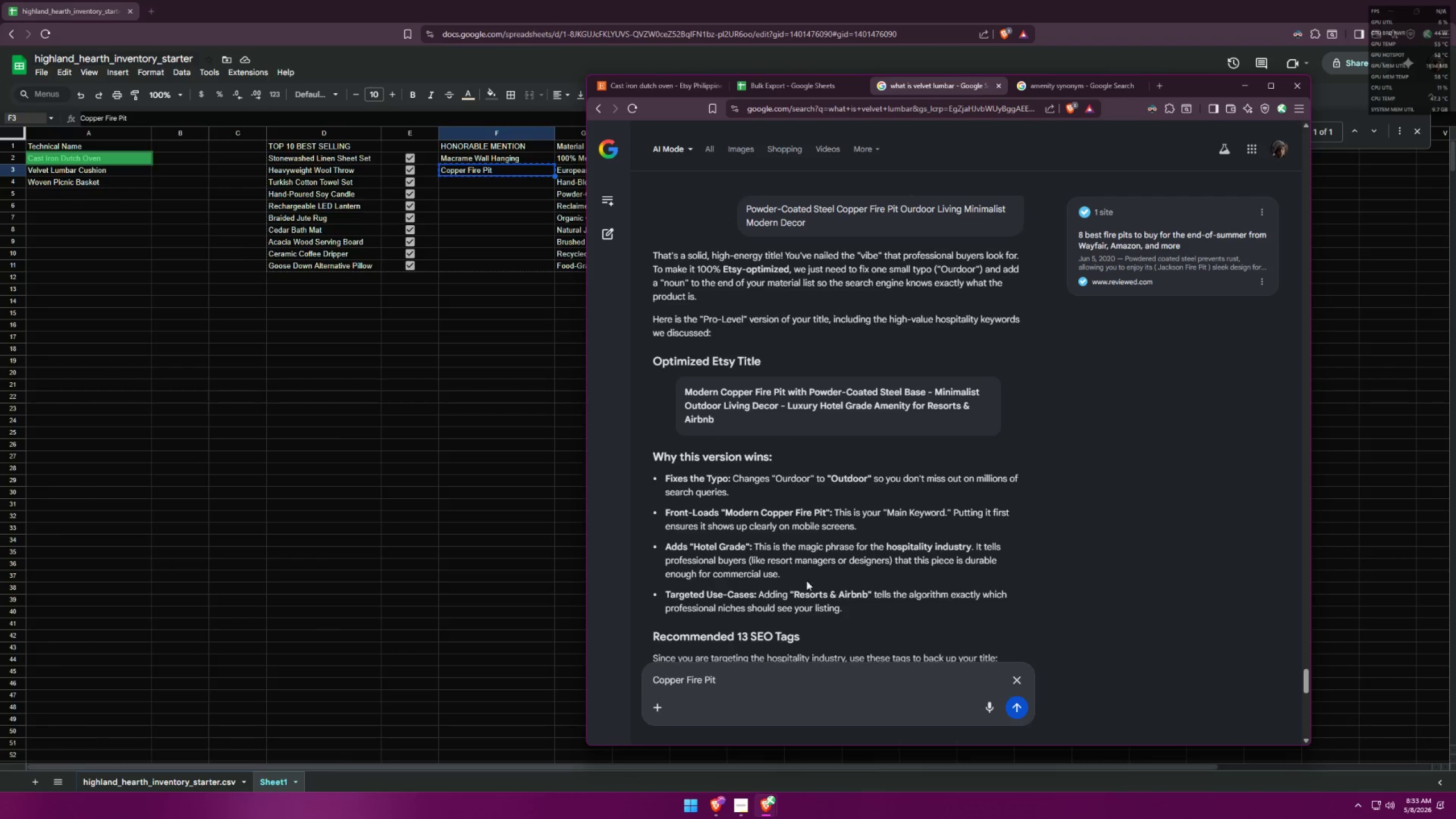 
scroll: coordinate [871, 516], scroll_direction: up, amount: 23.0
 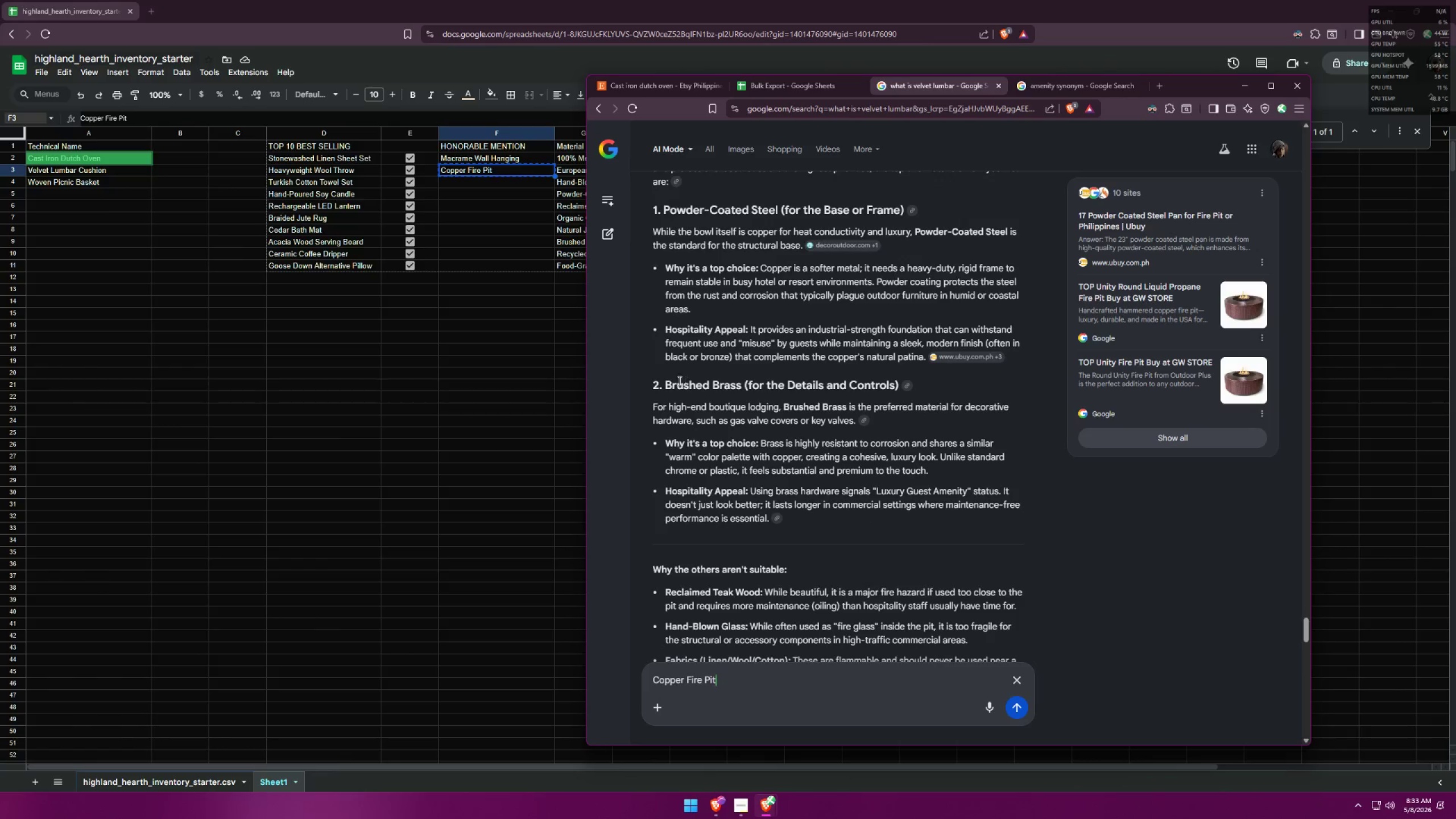 
left_click_drag(start_coordinate=[661, 384], to_coordinate=[741, 386])
 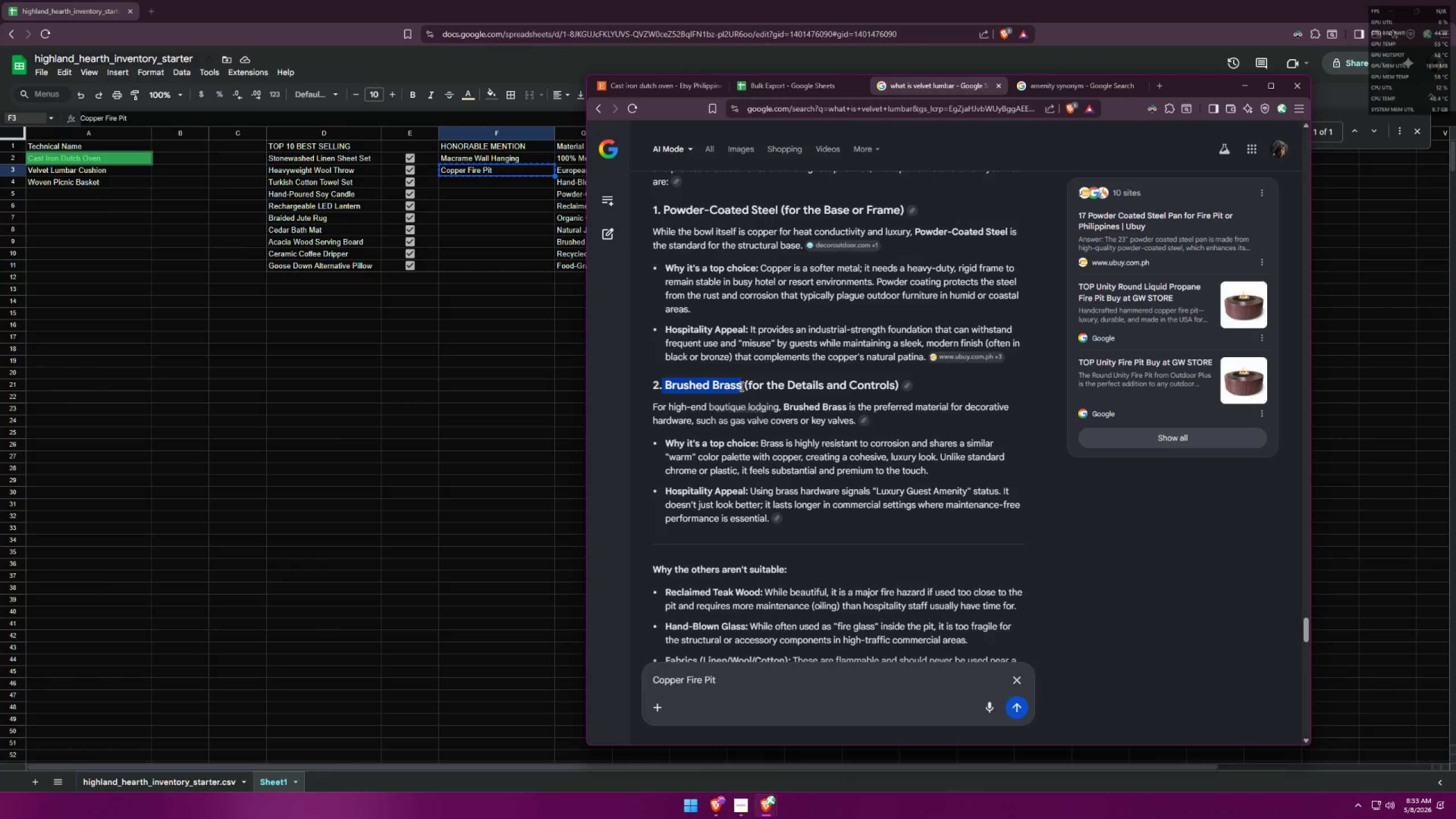 
key(Control+ControlLeft)
 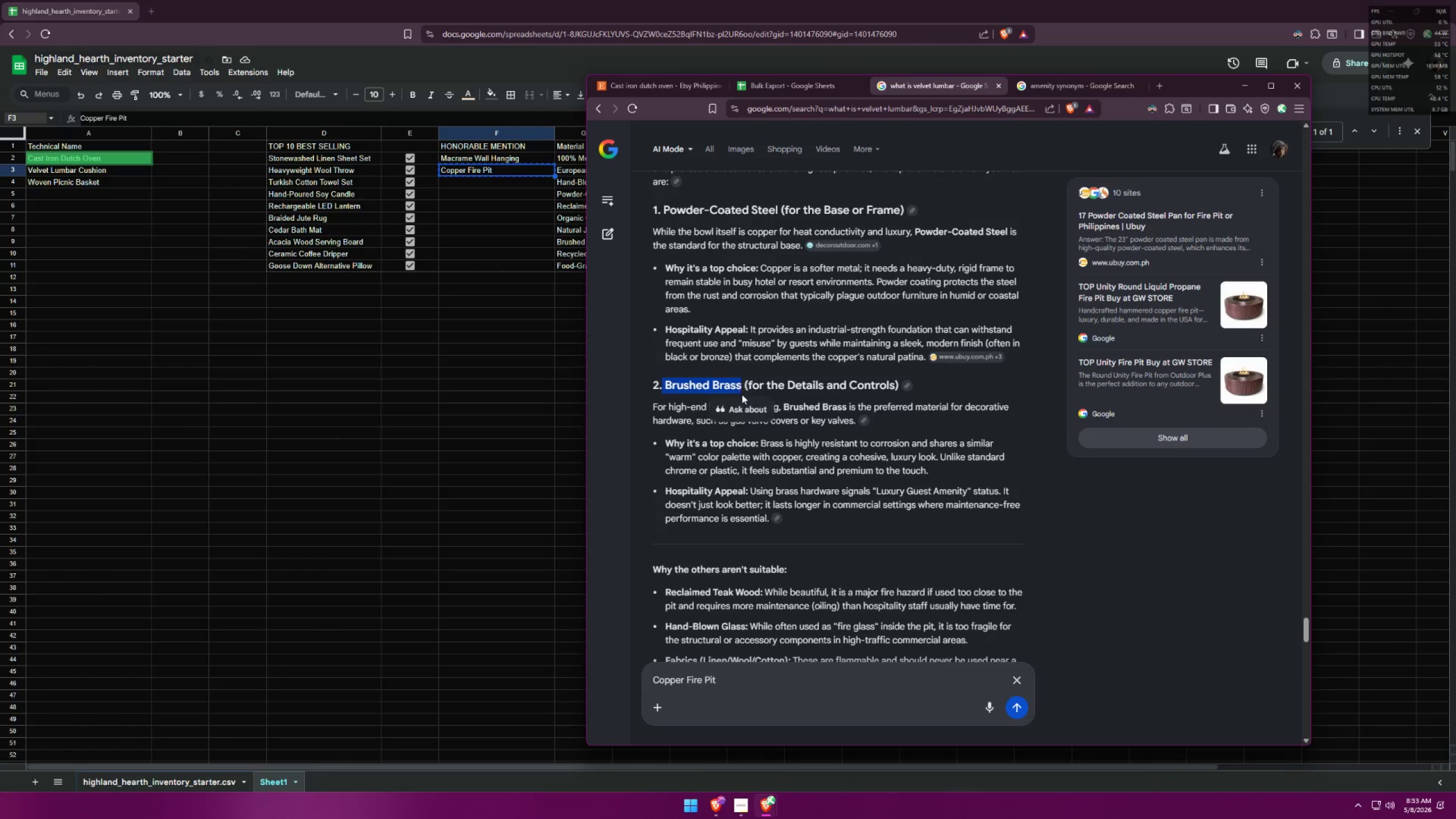 
key(Control+C)
 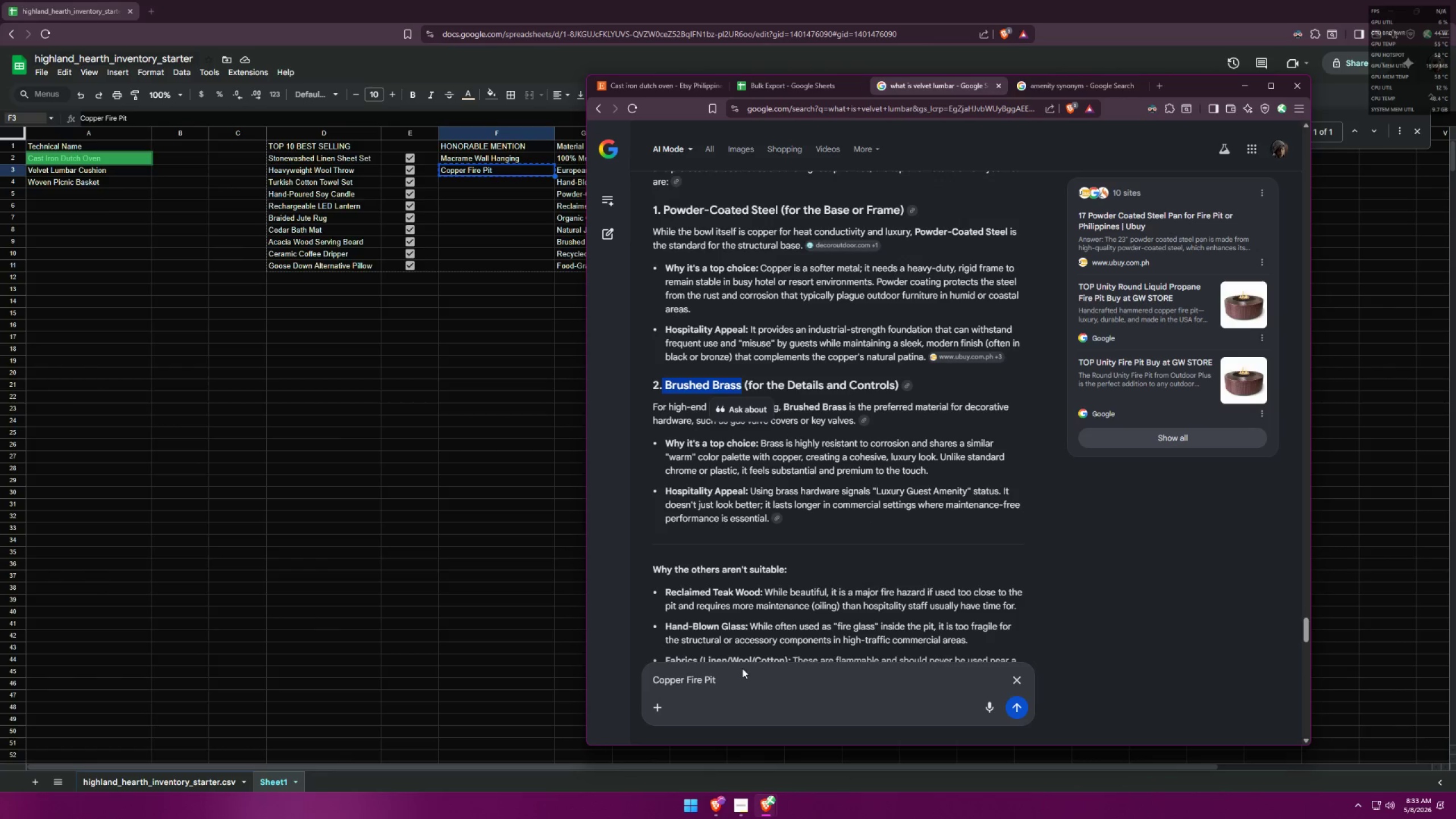 
left_click([740, 673])
 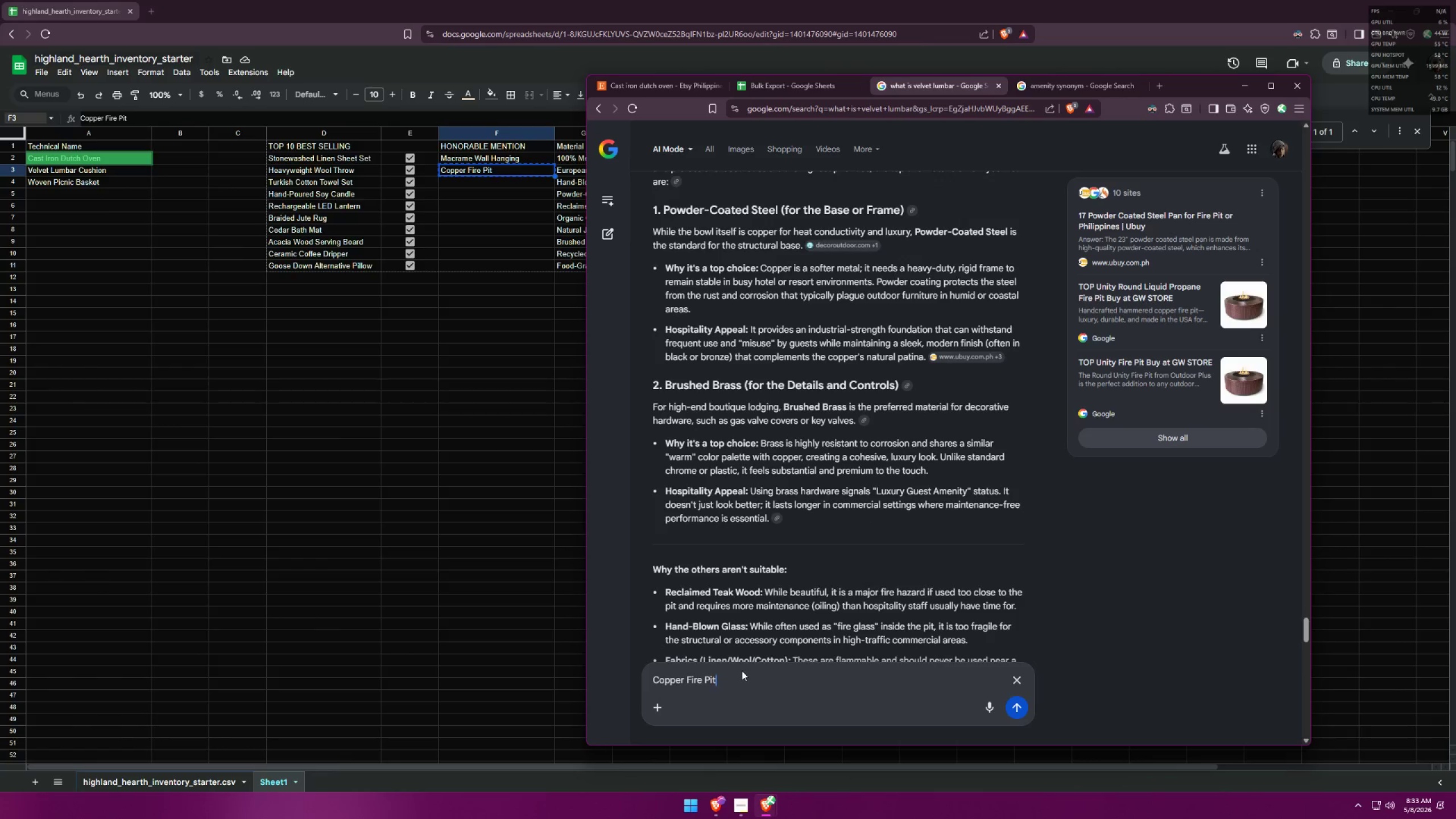 
key(Space)
 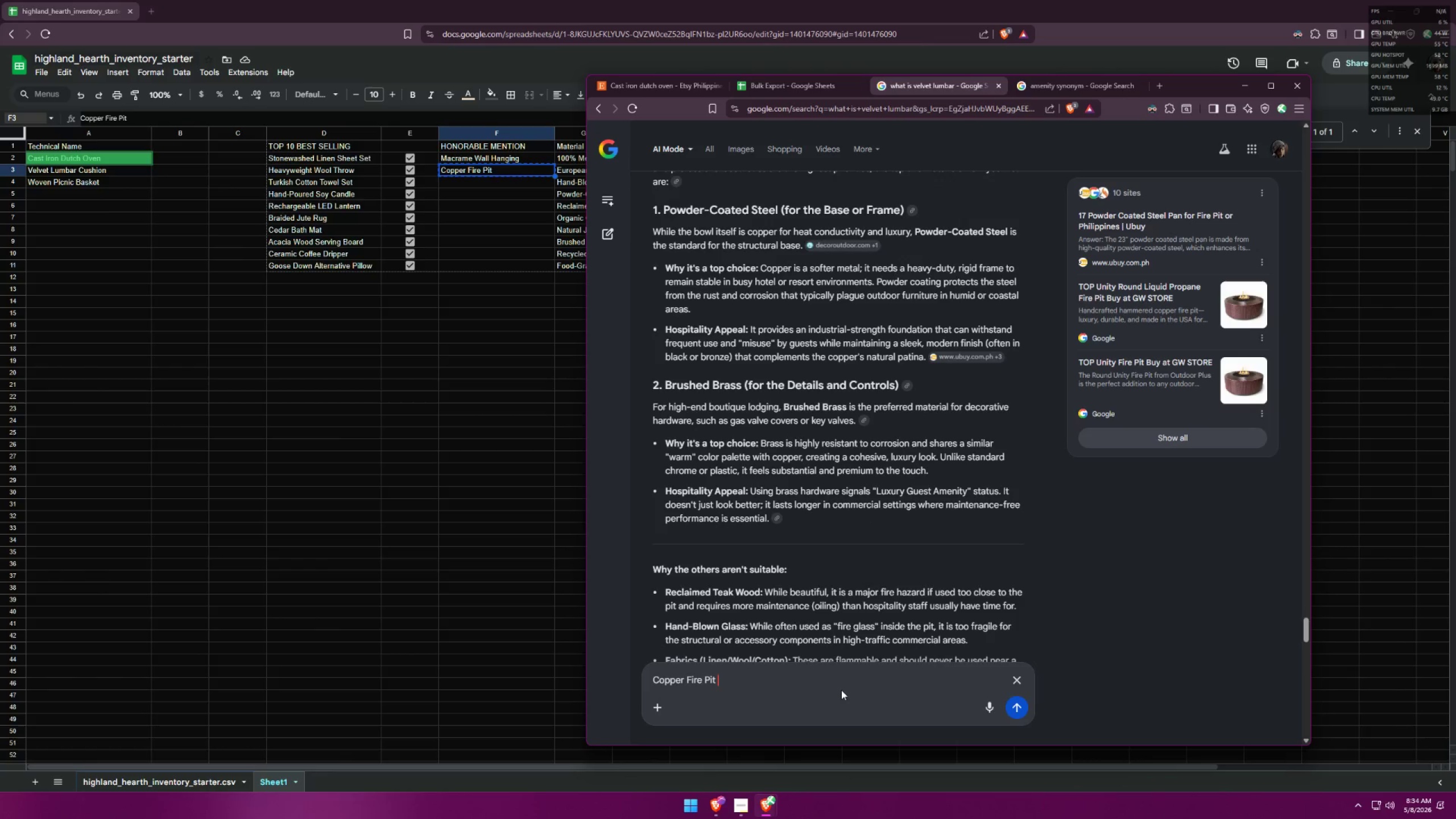 
type(with )
 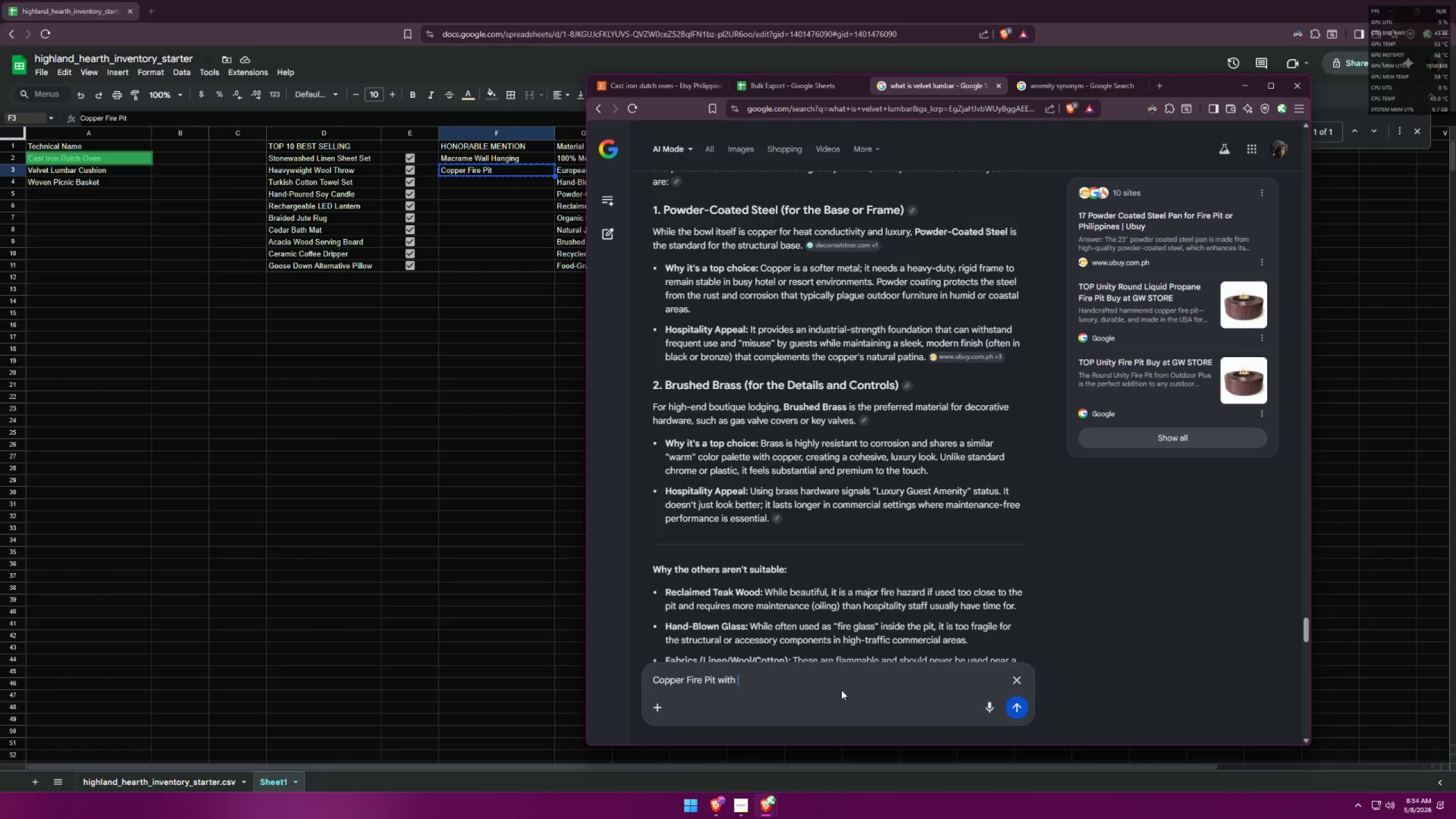 
key(Control+ControlLeft)
 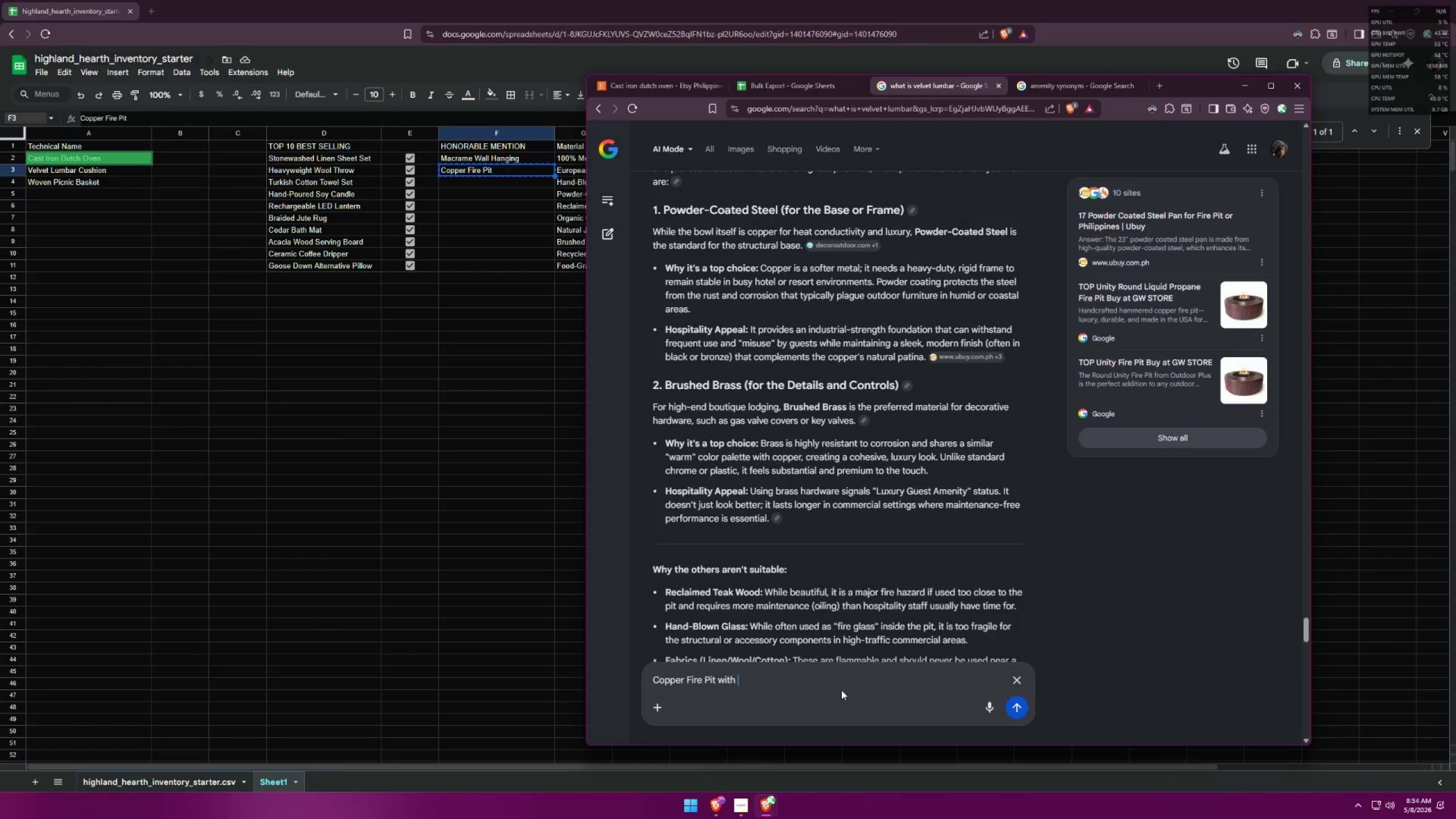 
key(Control+V)
 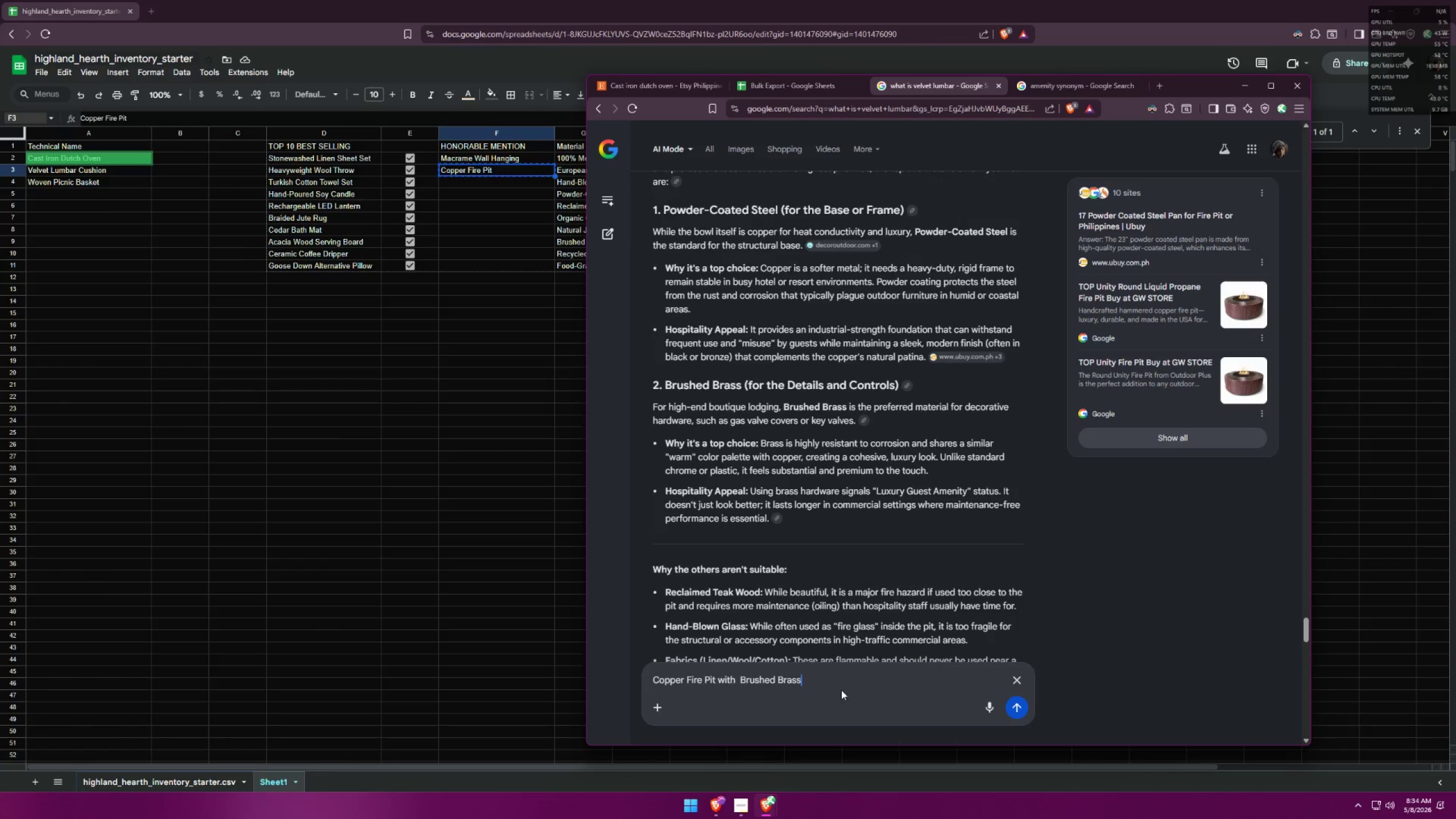 
type( Details)
key(Backspace)
key(Backspace)
key(Backspace)
key(Backspace)
key(Backspace)
key(Backspace)
key(Backspace)
 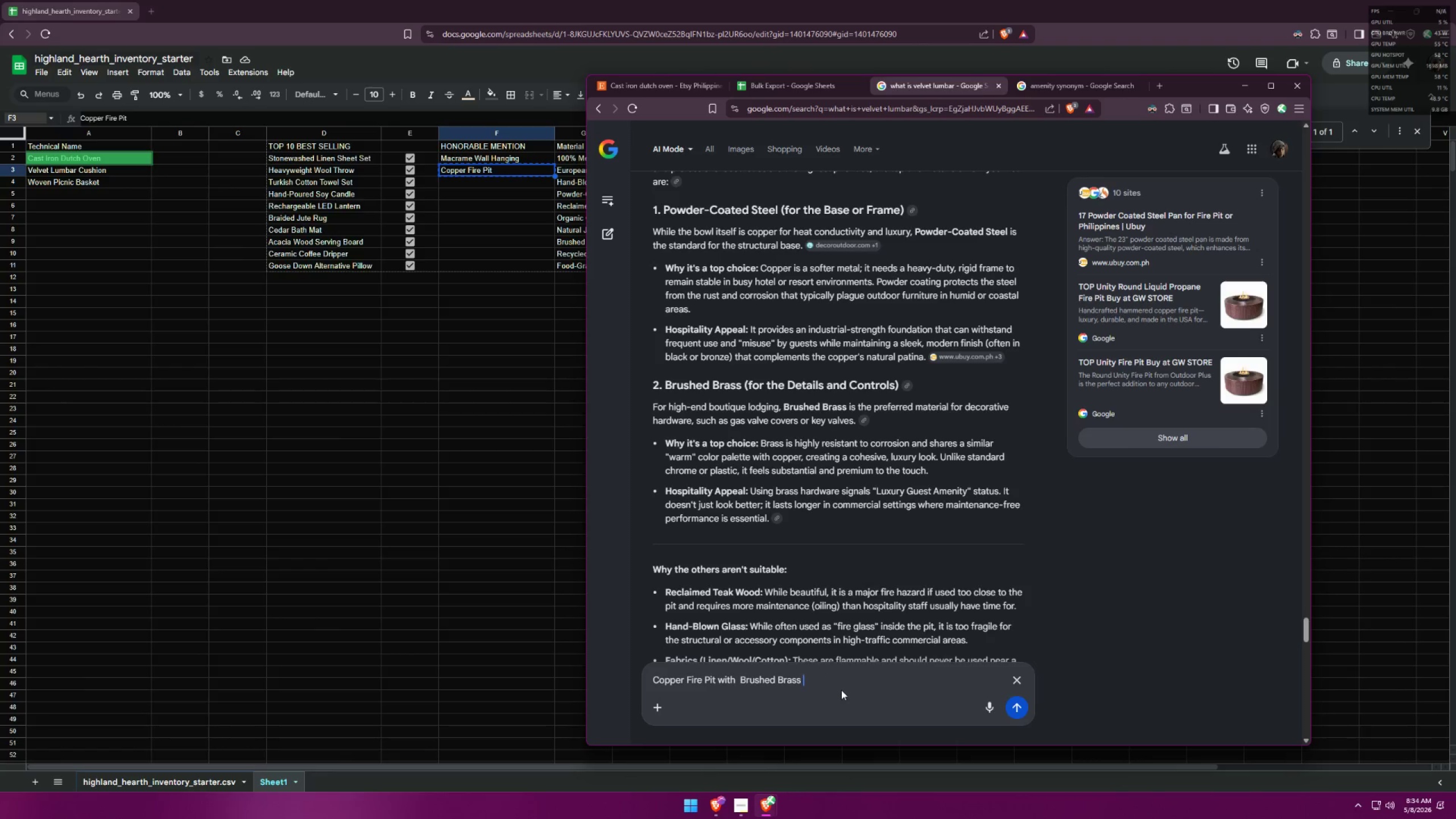 
left_click([742, 678])
 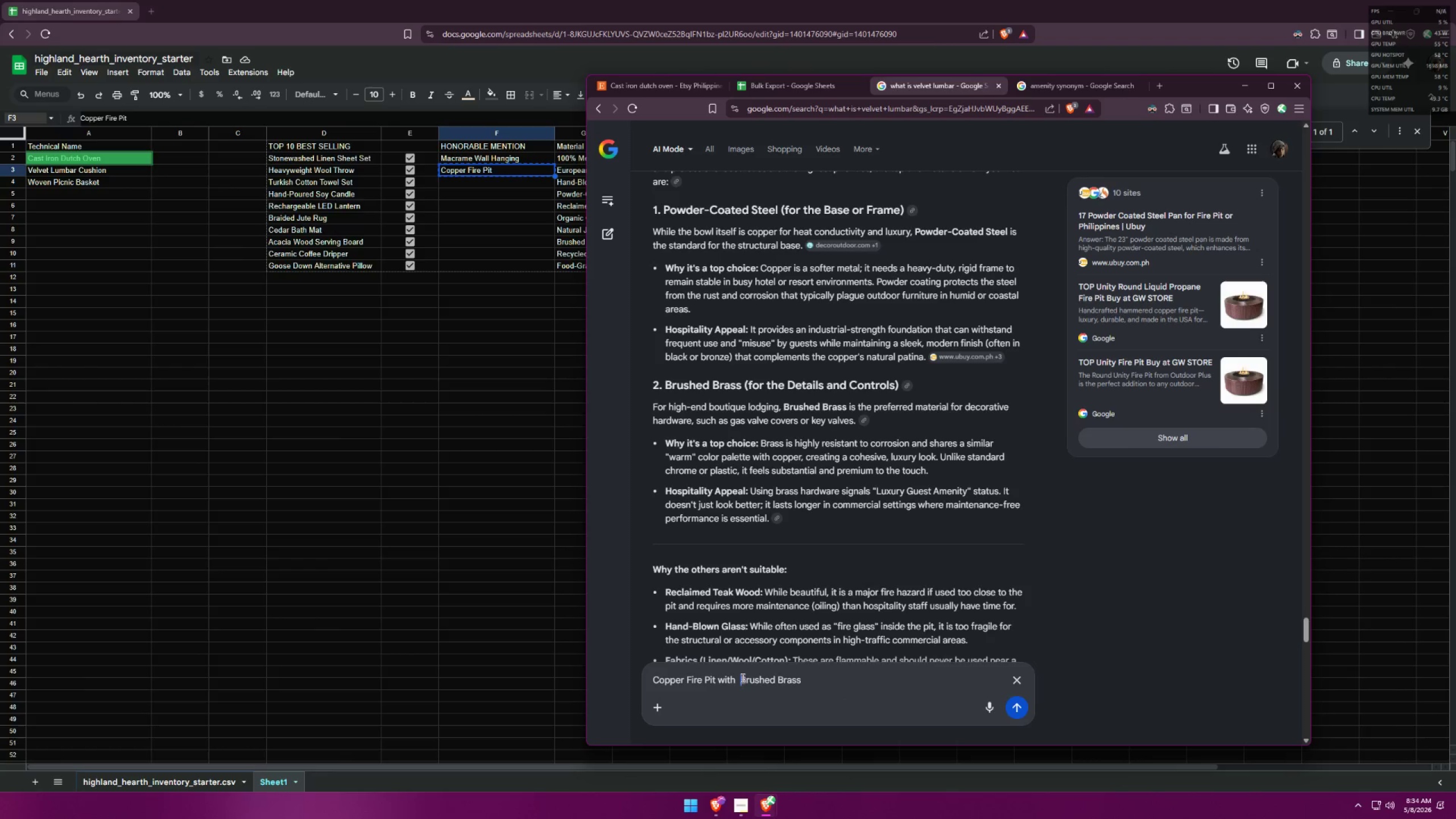 
key(Backspace)
type(Accents)
 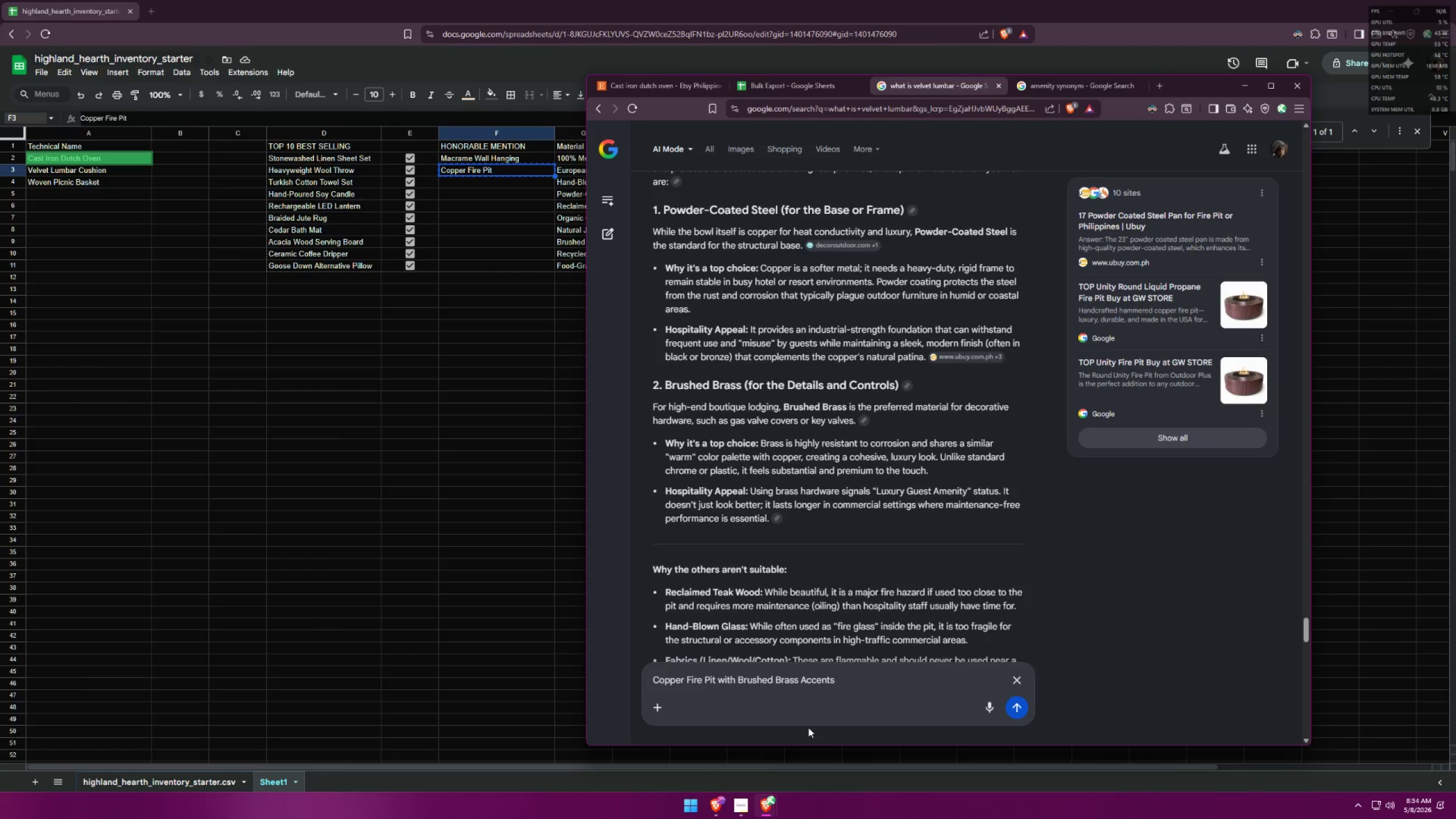 
key(Space)
 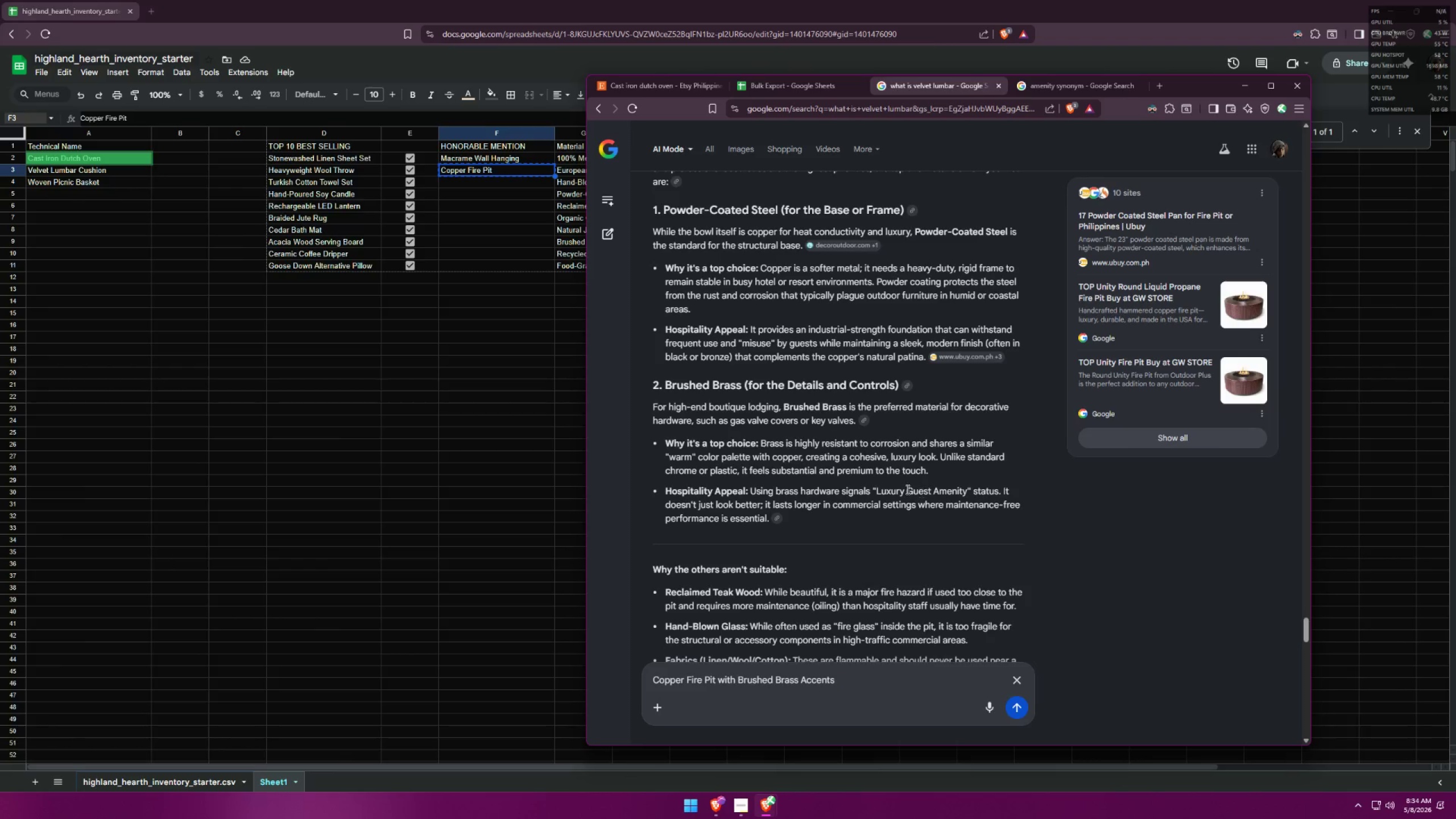 
left_click_drag(start_coordinate=[876, 487], to_coordinate=[966, 490])
 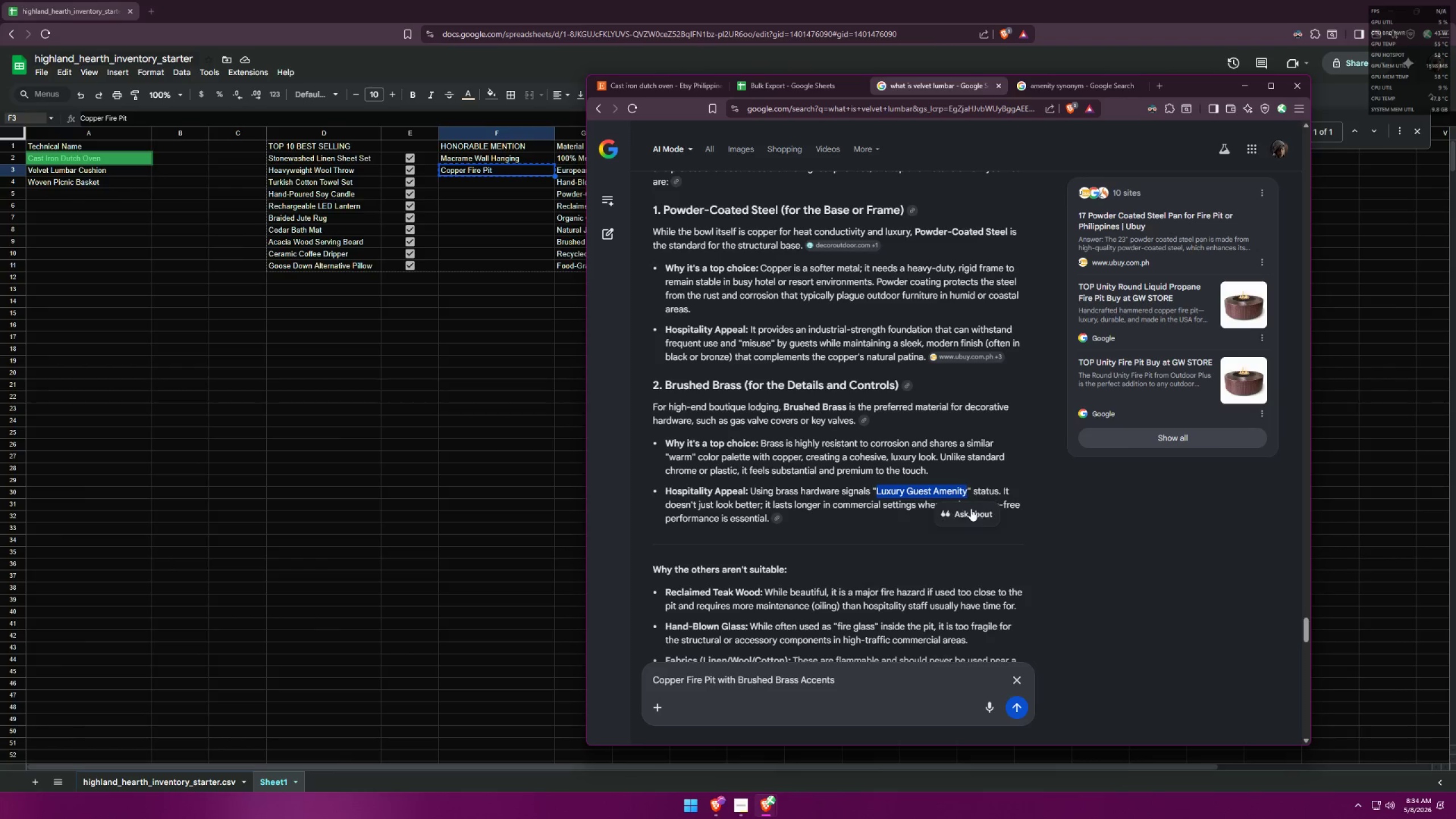 
key(Control+C)
 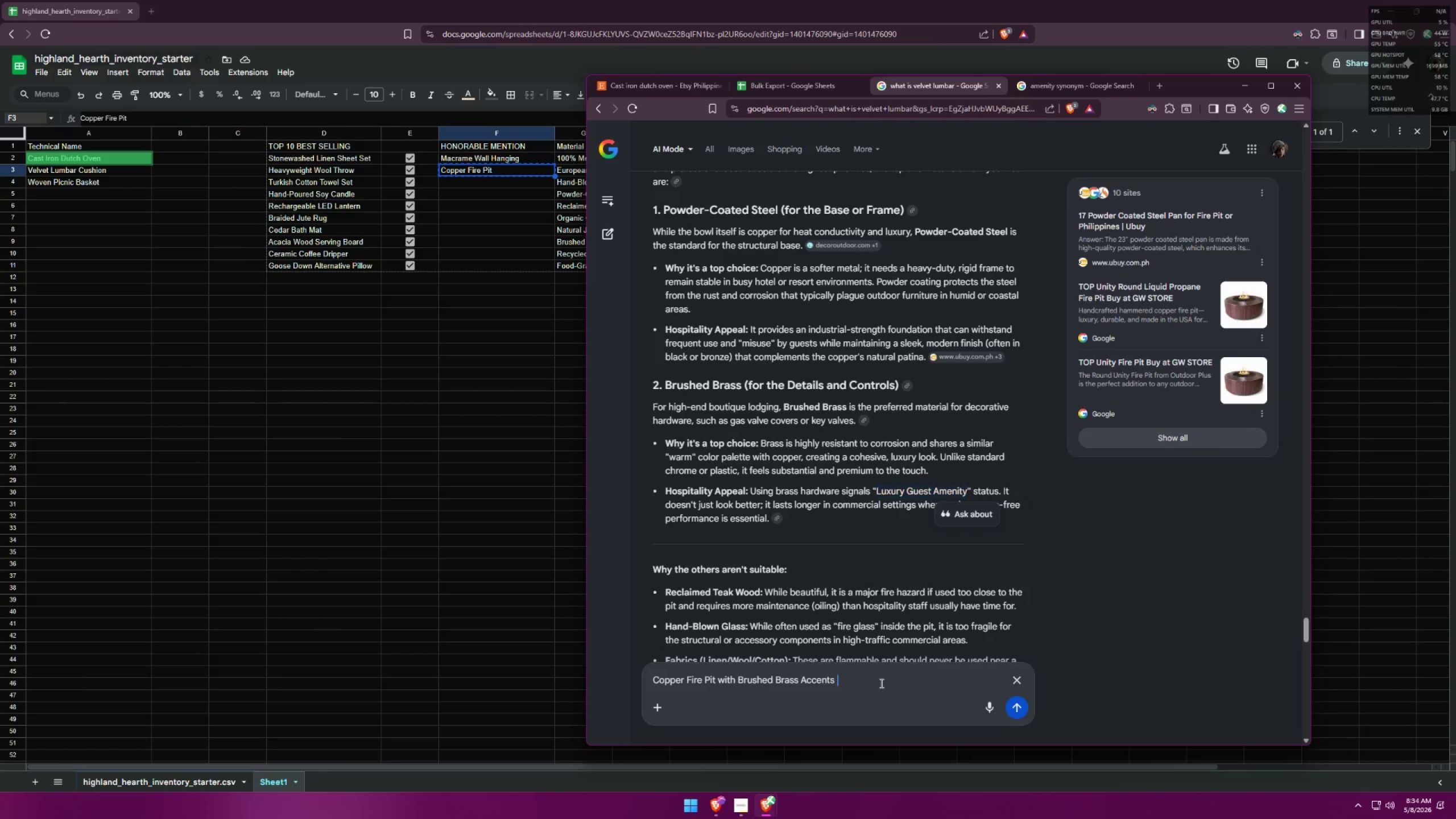 
key(Control+V)
 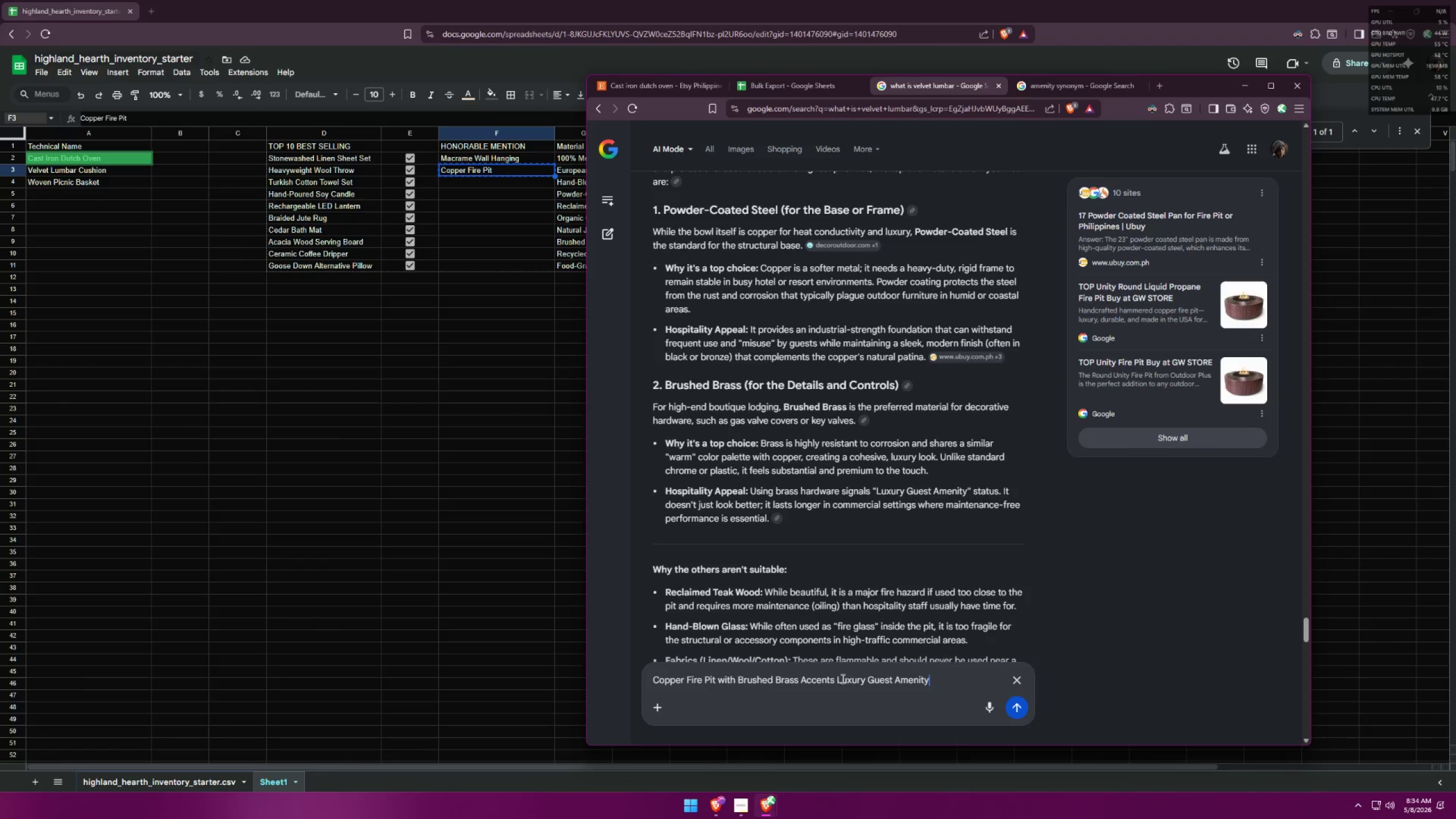 
left_click([838, 679])
 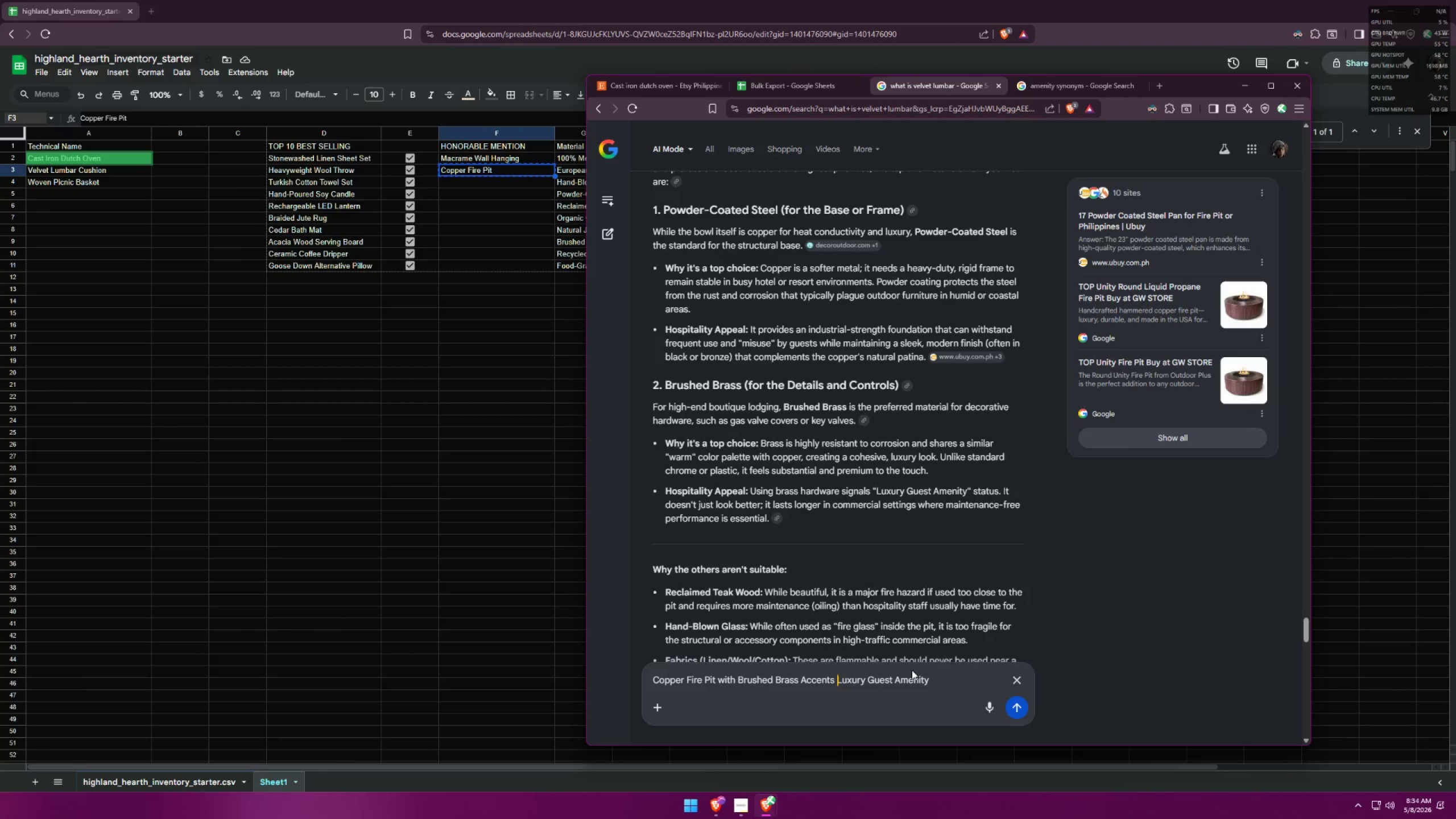 
wait(12.92)
 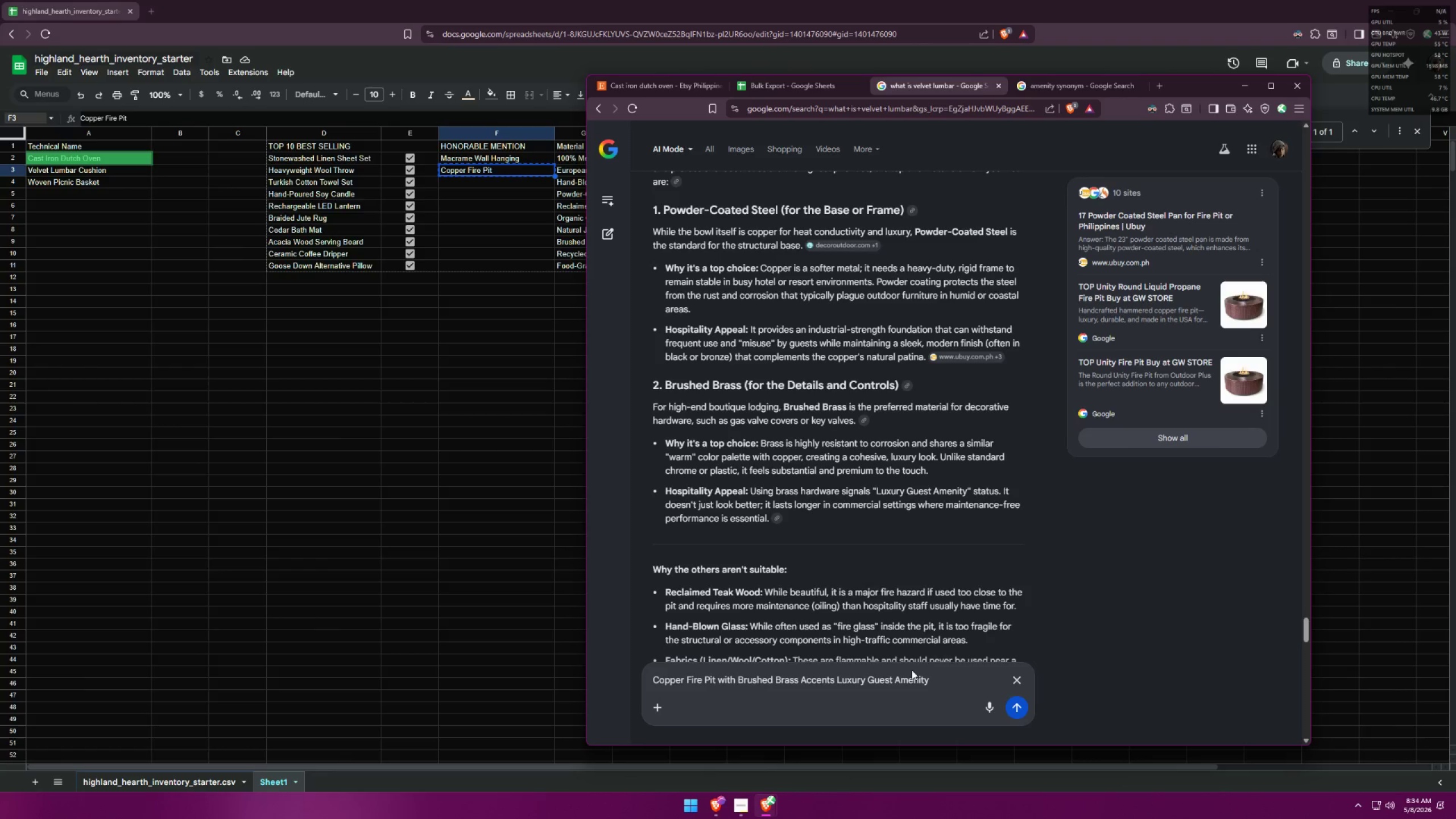 
type(High-End)
key(Backspace)
key(Backspace)
key(Backspace)
type(e)
key(Backspace)
type(End Bptoqi)
key(Backspace)
key(Backspace)
key(Backspace)
key(Backspace)
key(Backspace)
type(otique )
key(Backspace)
key(Backspace)
key(Backspace)
key(Backspace)
key(Backspace)
key(Backspace)
type(utiq )
key(Backspace)
type(ue Londing )
 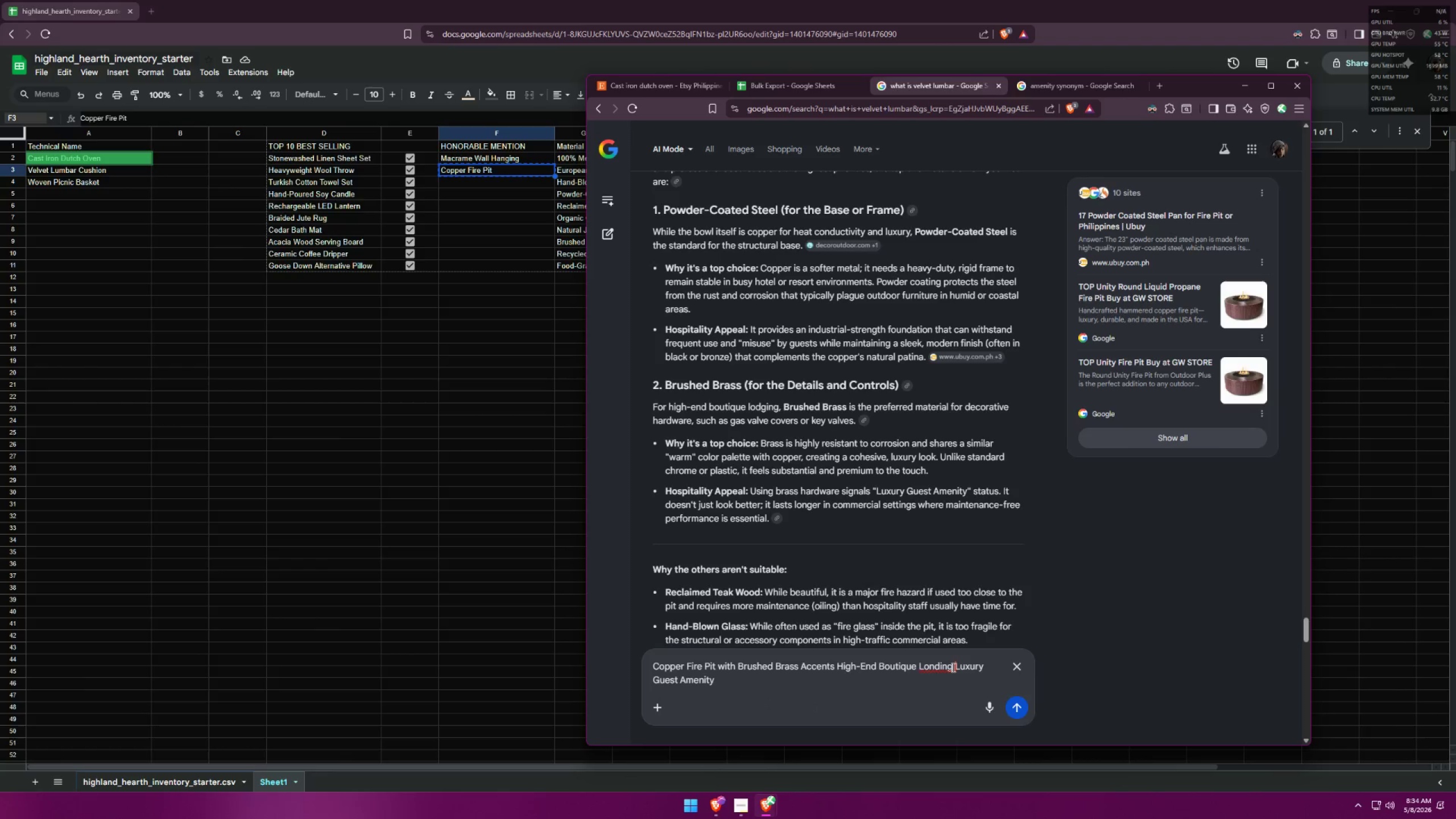 
left_click_drag(start_coordinate=[954, 665], to_coordinate=[994, 657])
 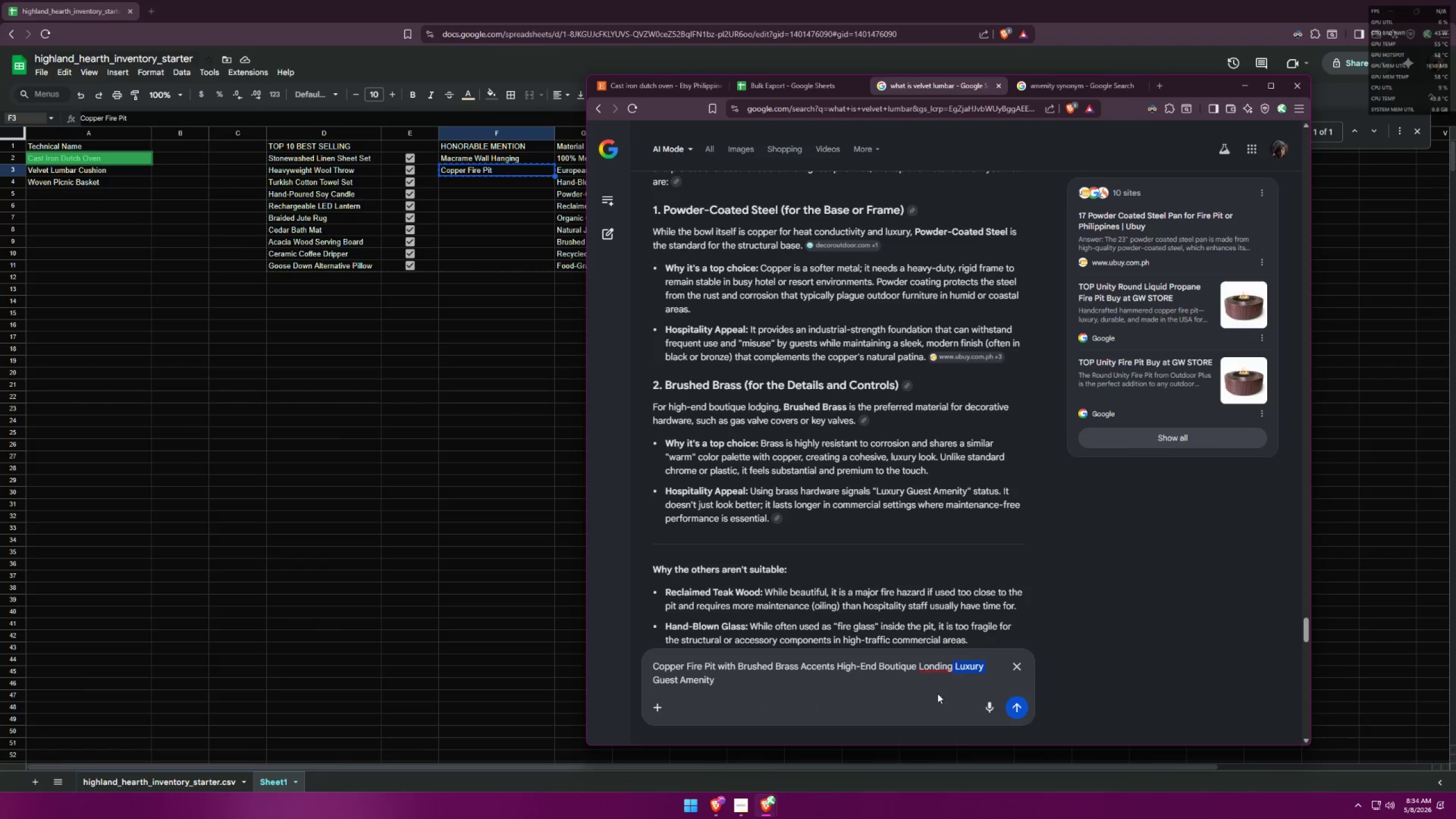 
left_click([937, 693])
 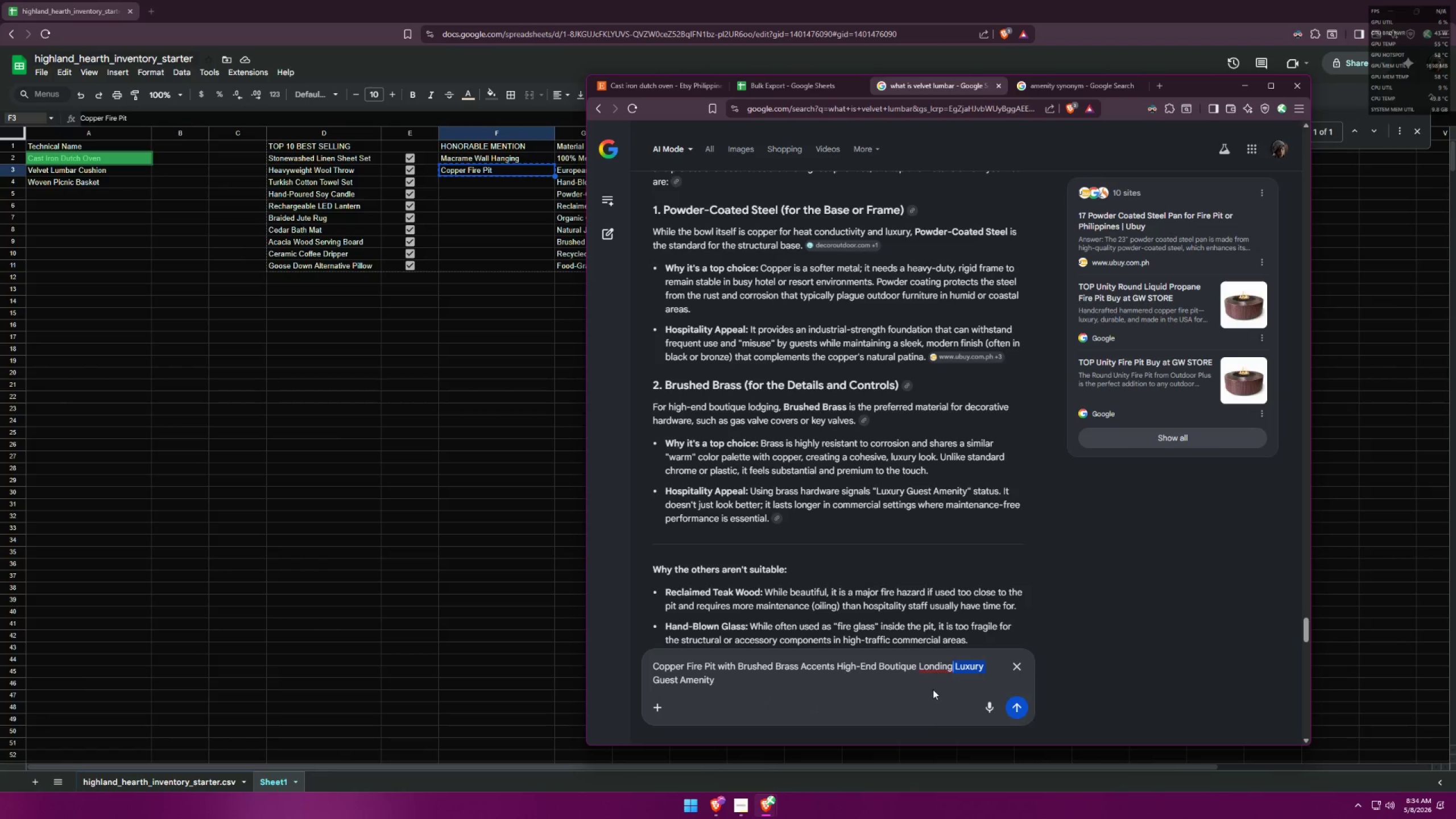 
left_click([936, 682])
 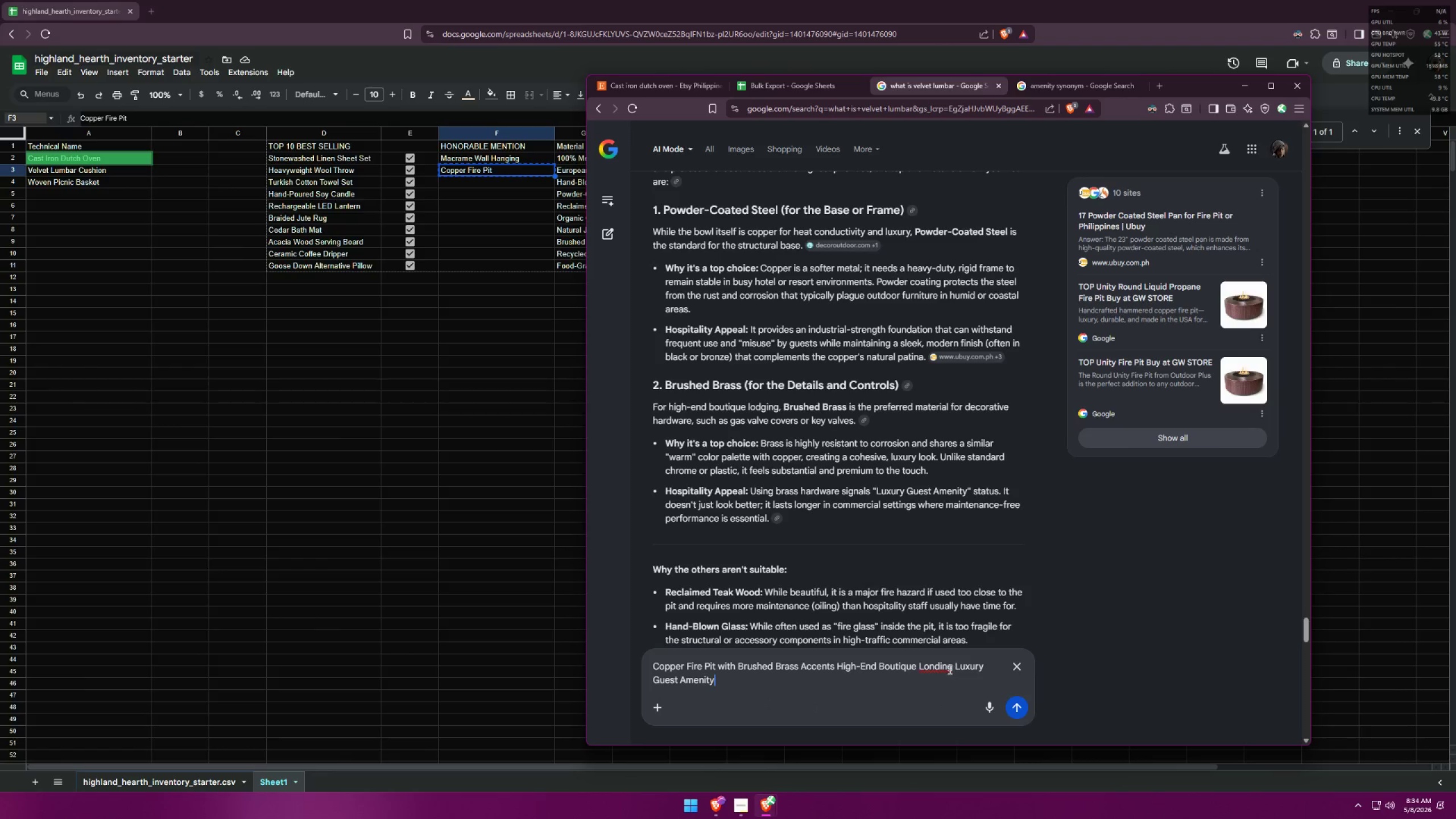 
left_click([940, 665])
 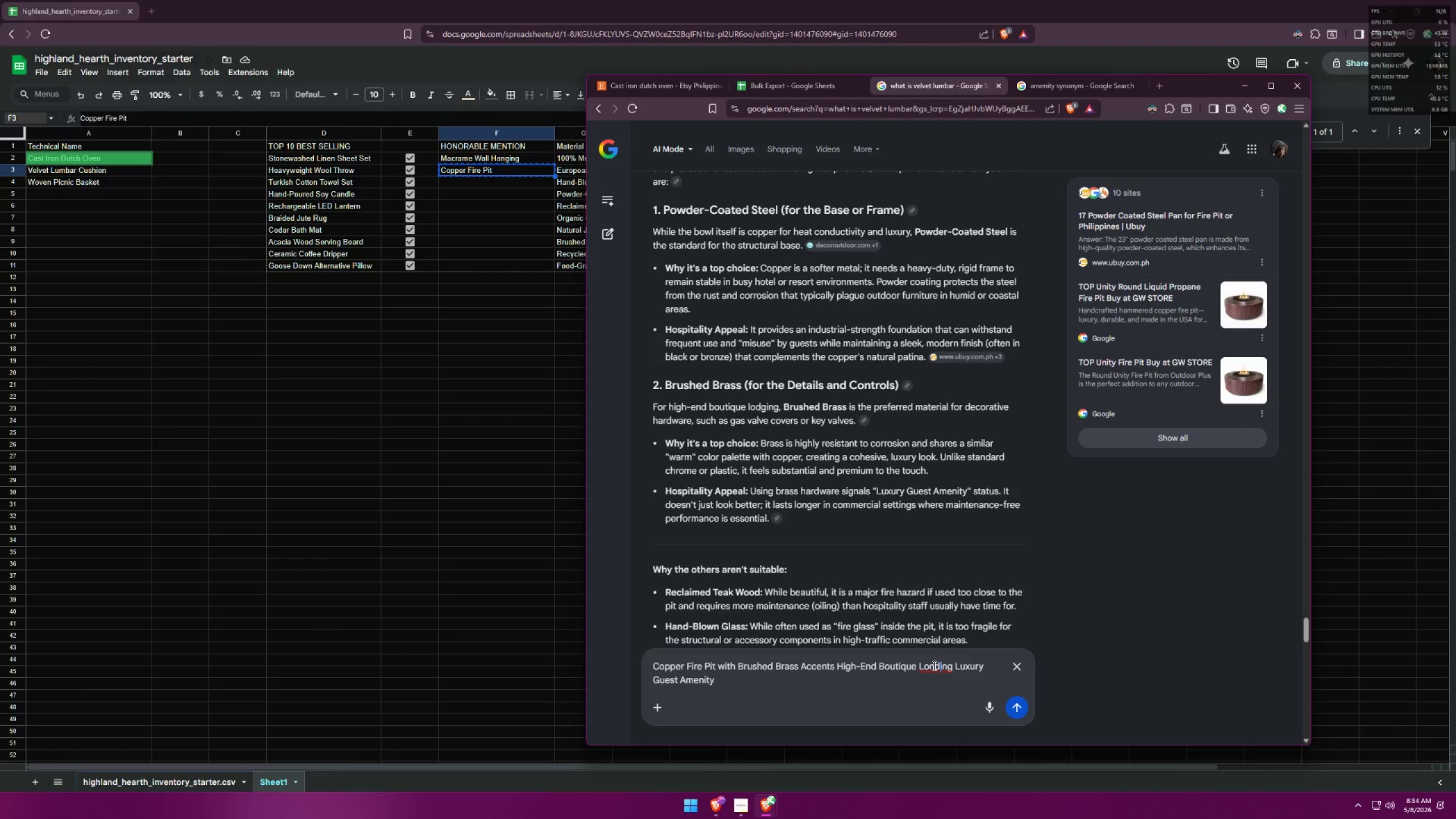 
left_click([933, 665])
 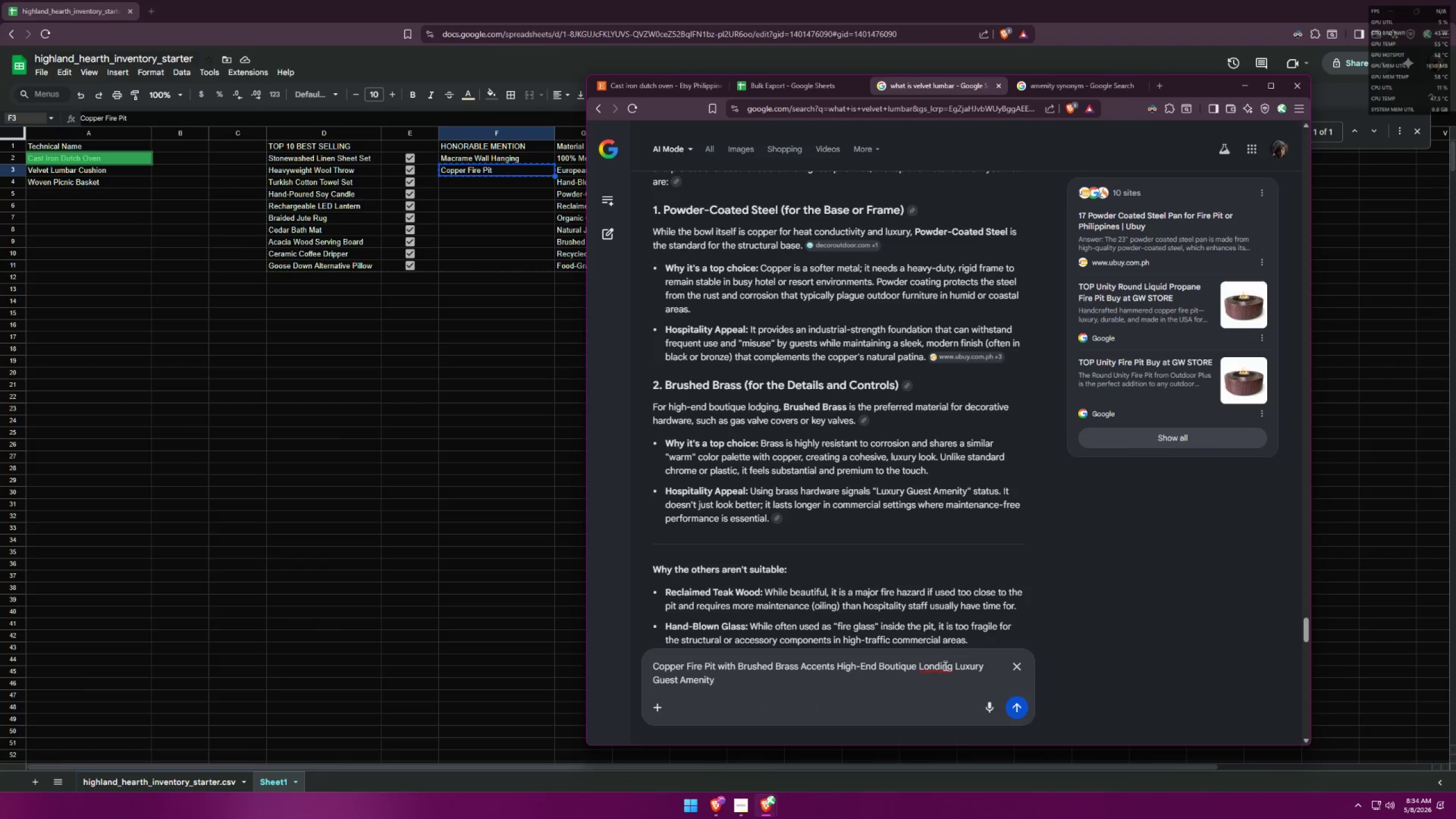 
wait(8.39)
 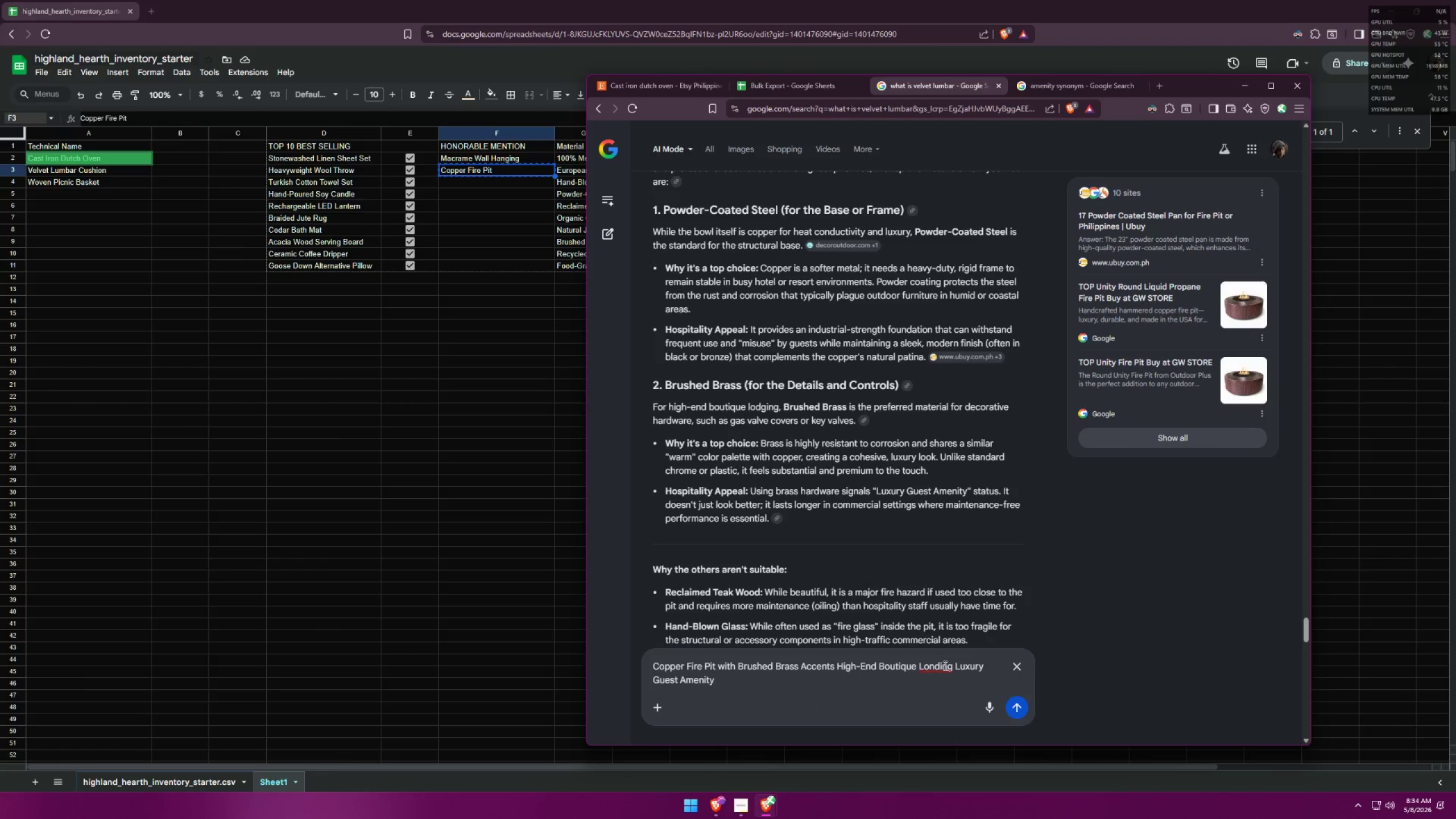 
key(Backspace)
 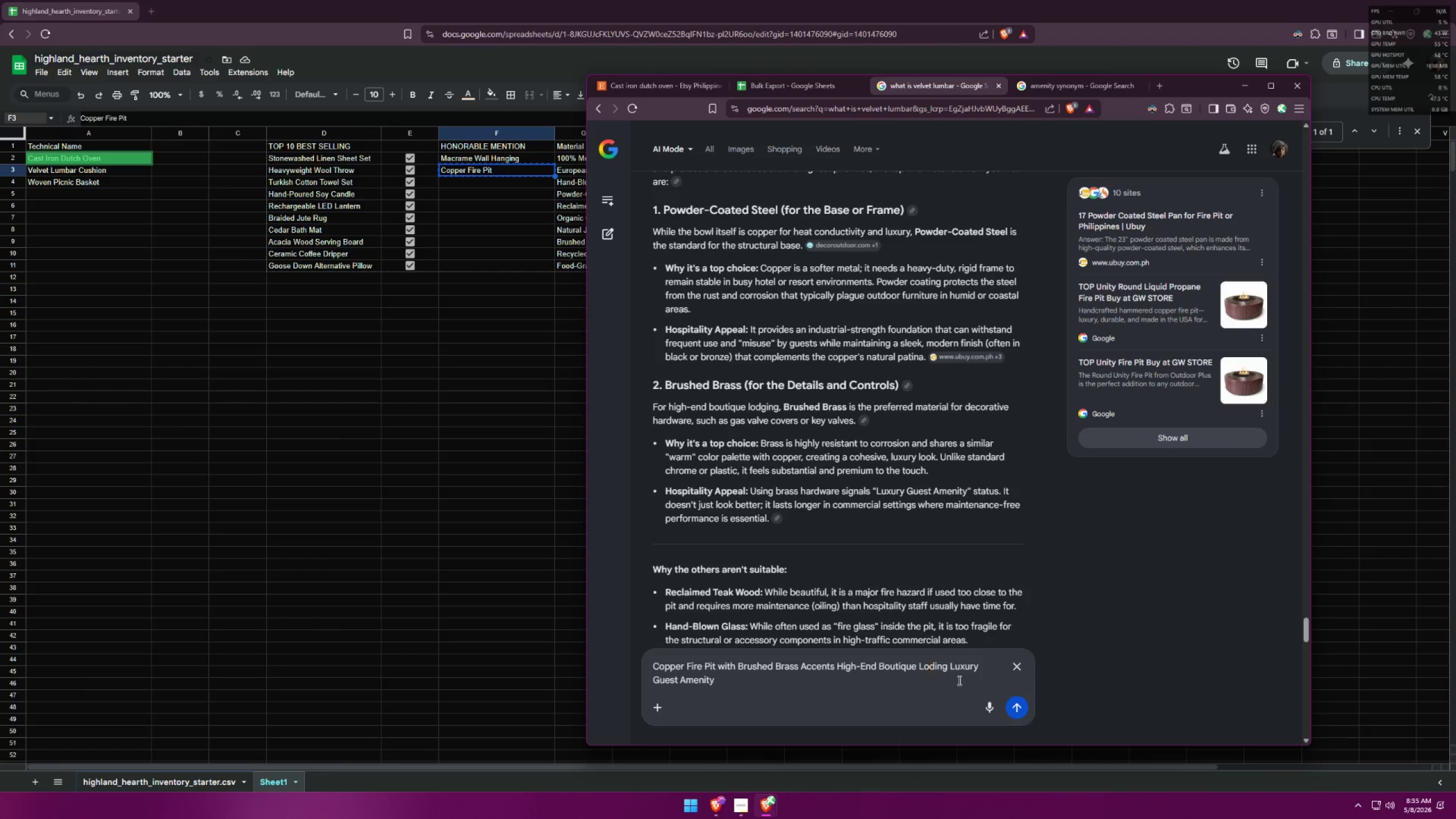 
left_click([936, 665])
 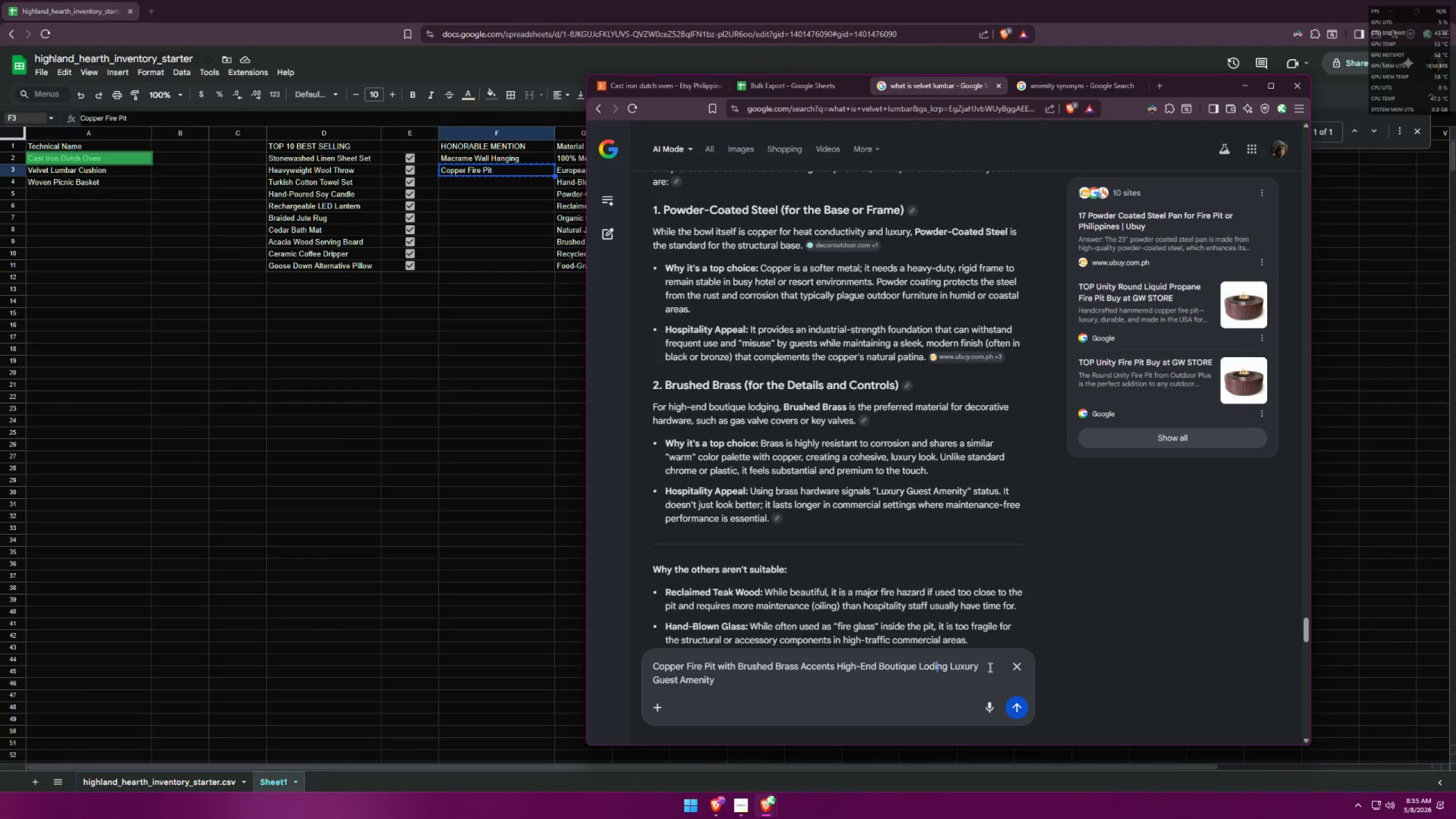 
key(Backspace)
type(gi)
 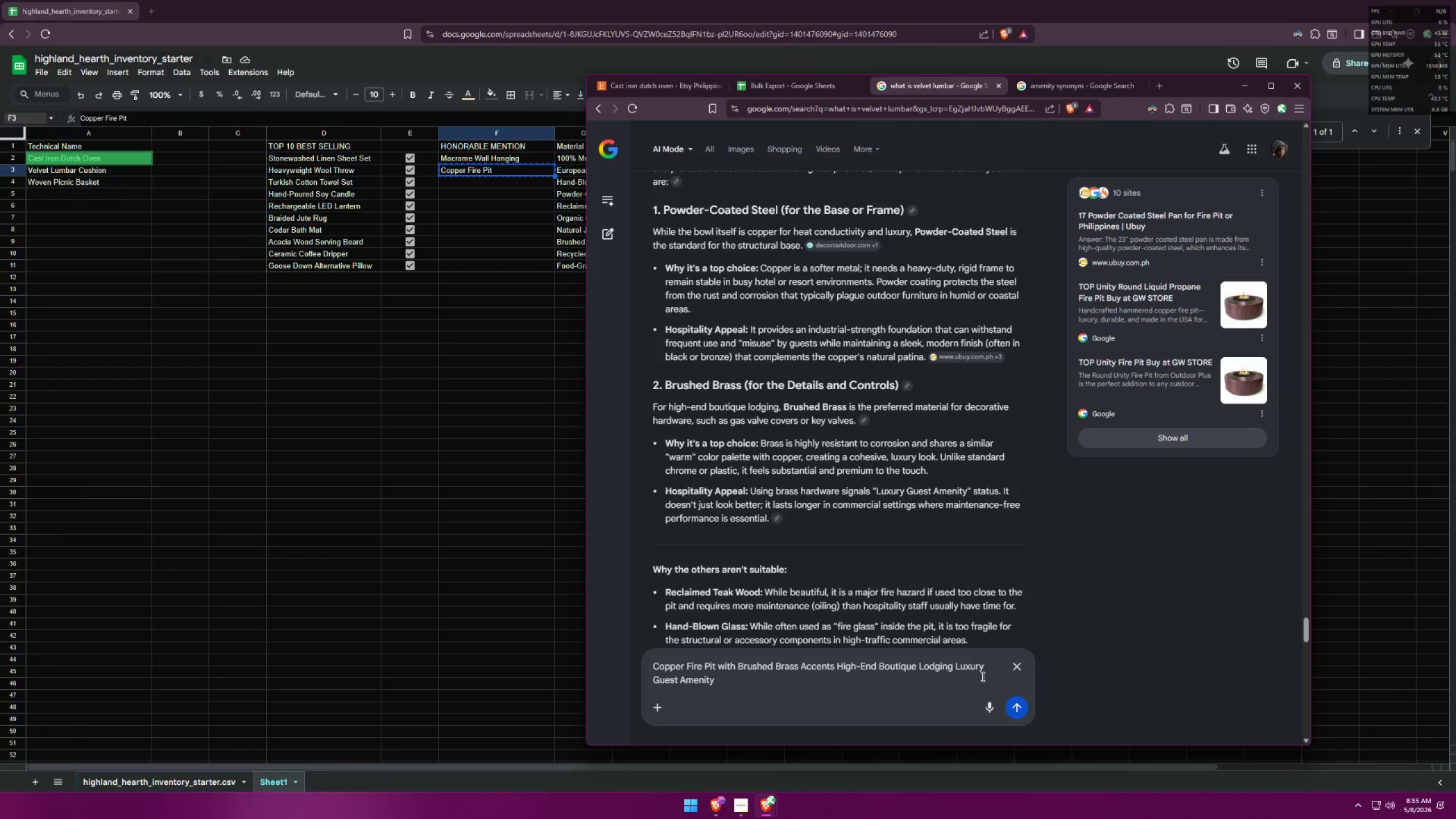 
left_click([1016, 710])
 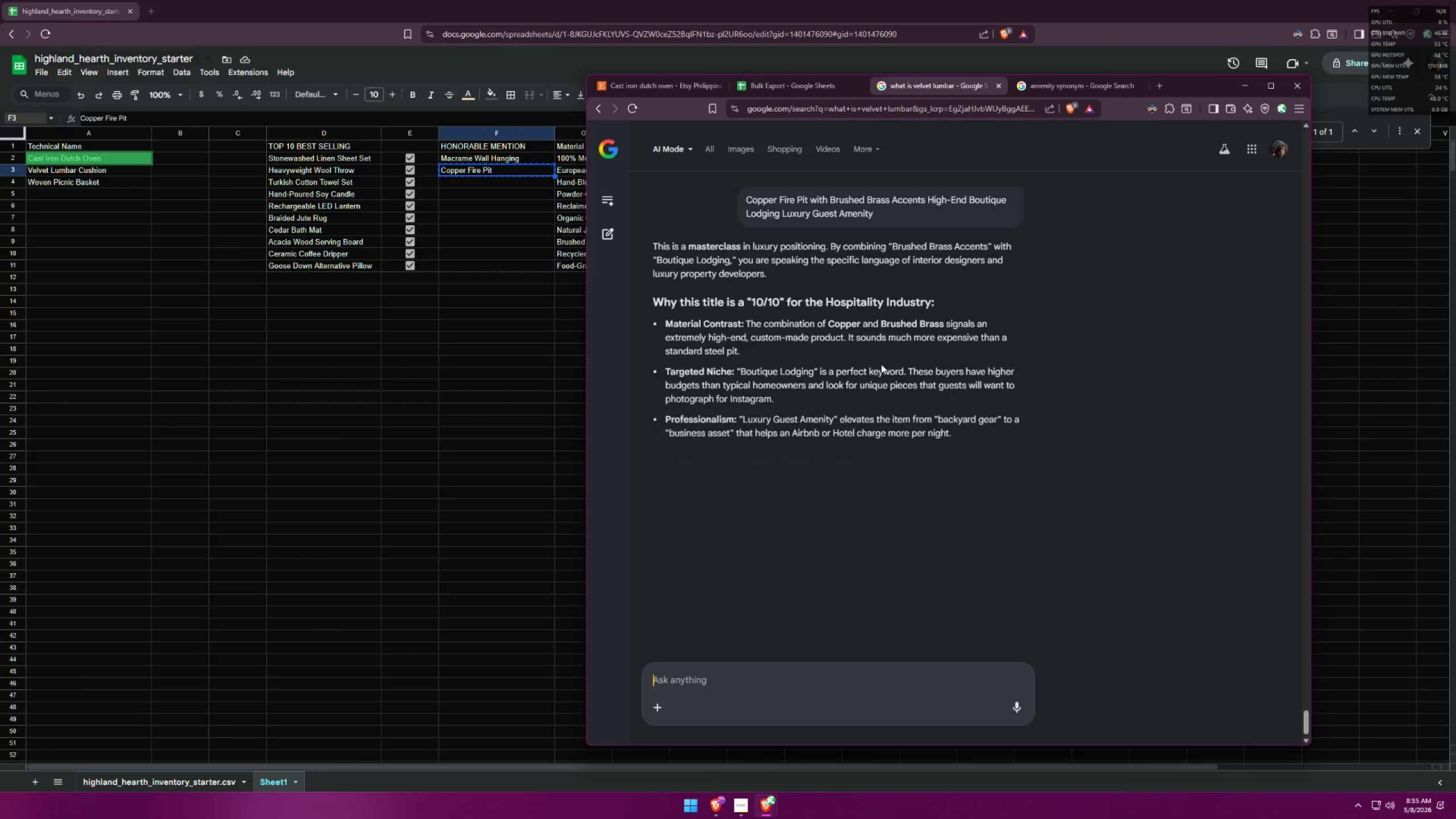 
left_click_drag(start_coordinate=[888, 220], to_coordinate=[719, 187])
 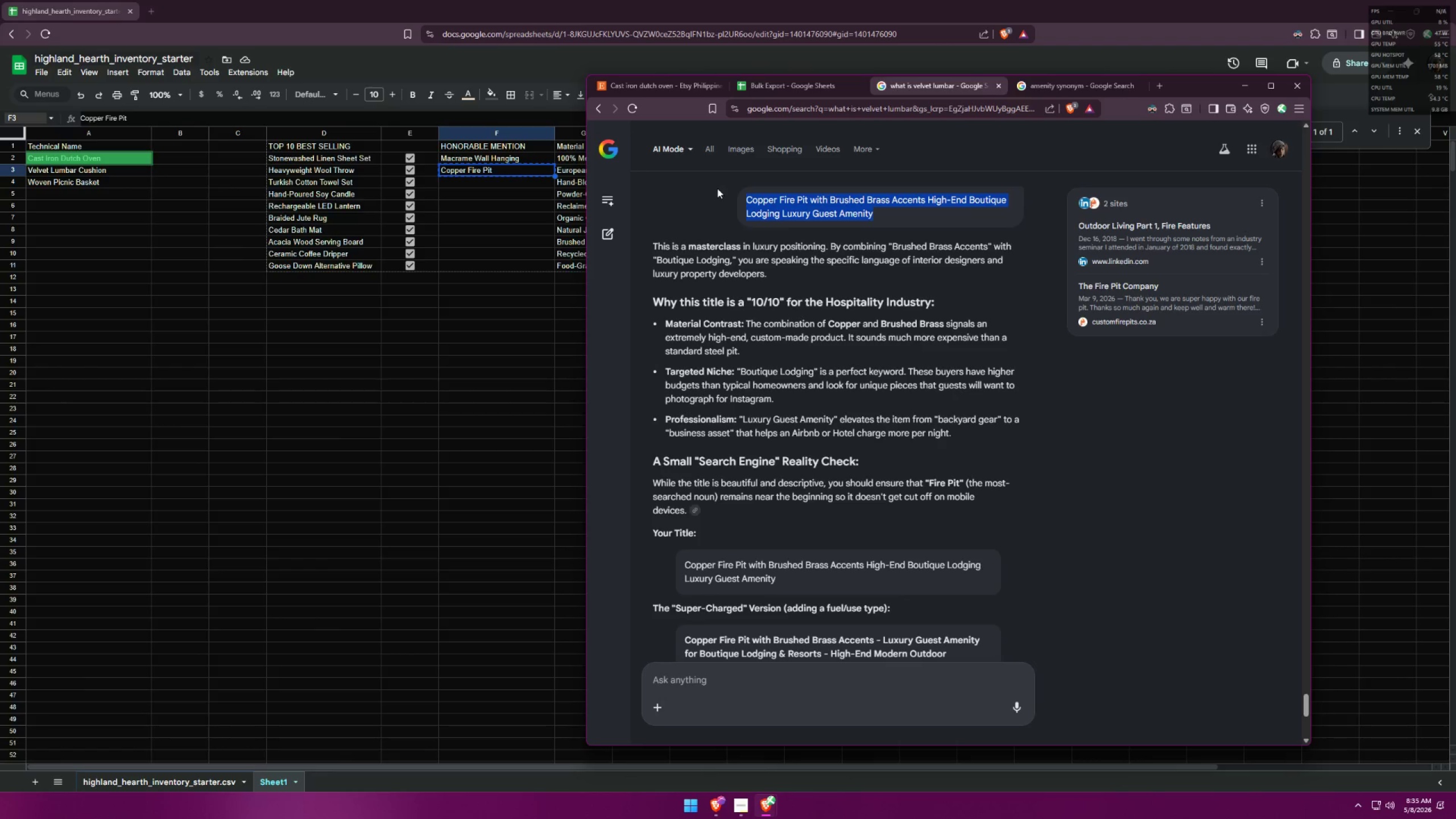 
key(Control+ControlLeft)
 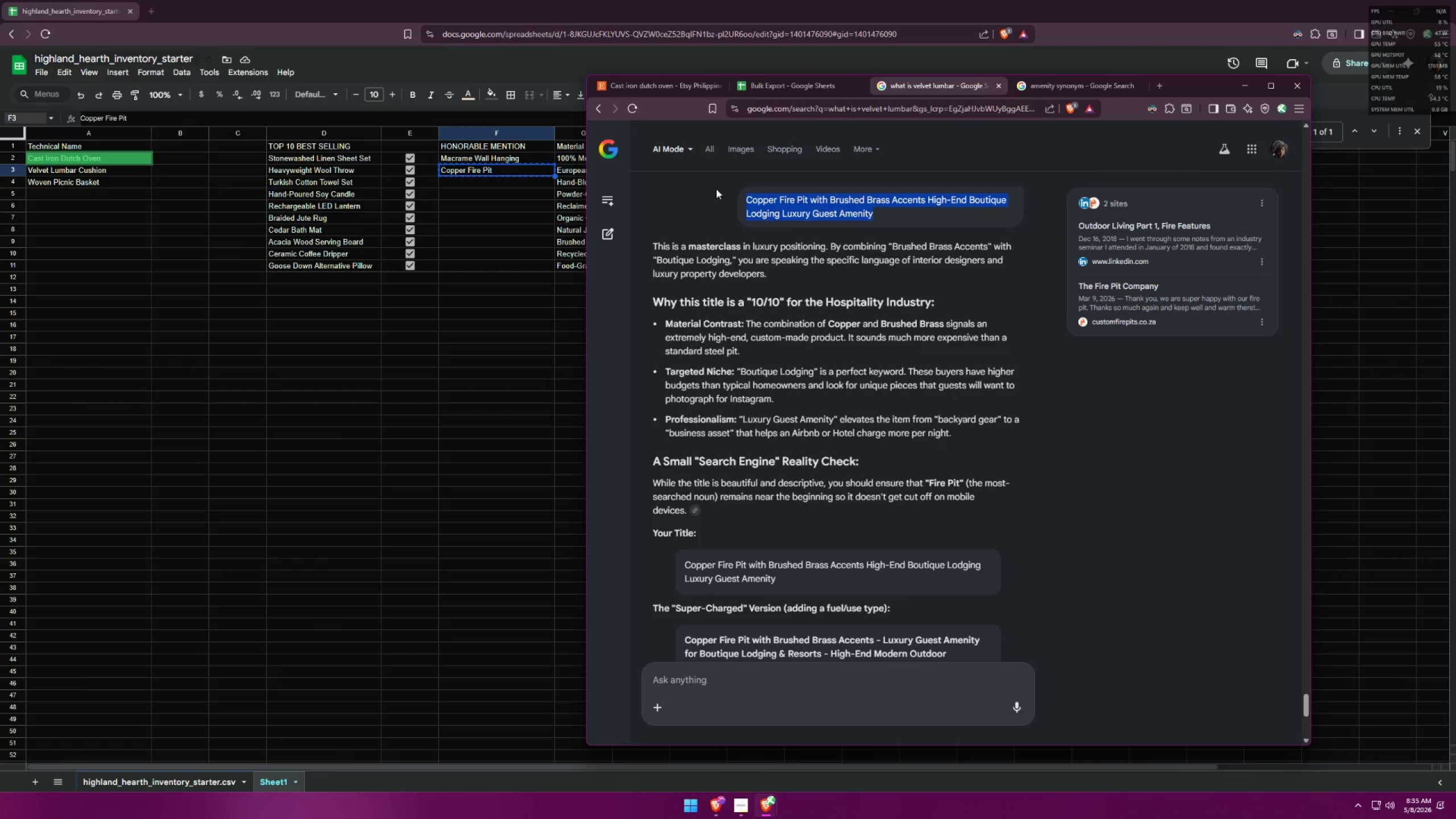 
key(Control+C)
 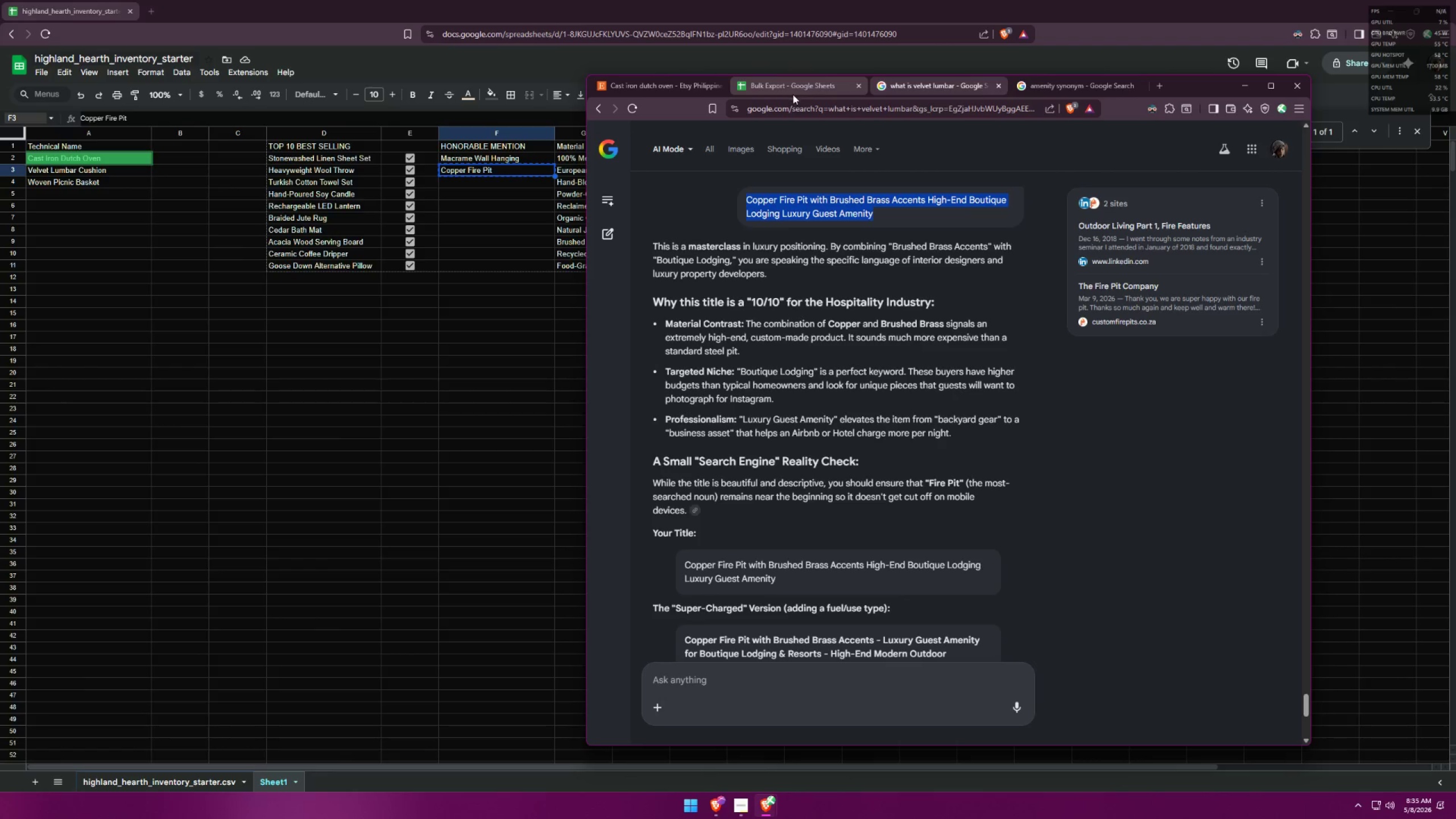 
left_click([789, 94])
 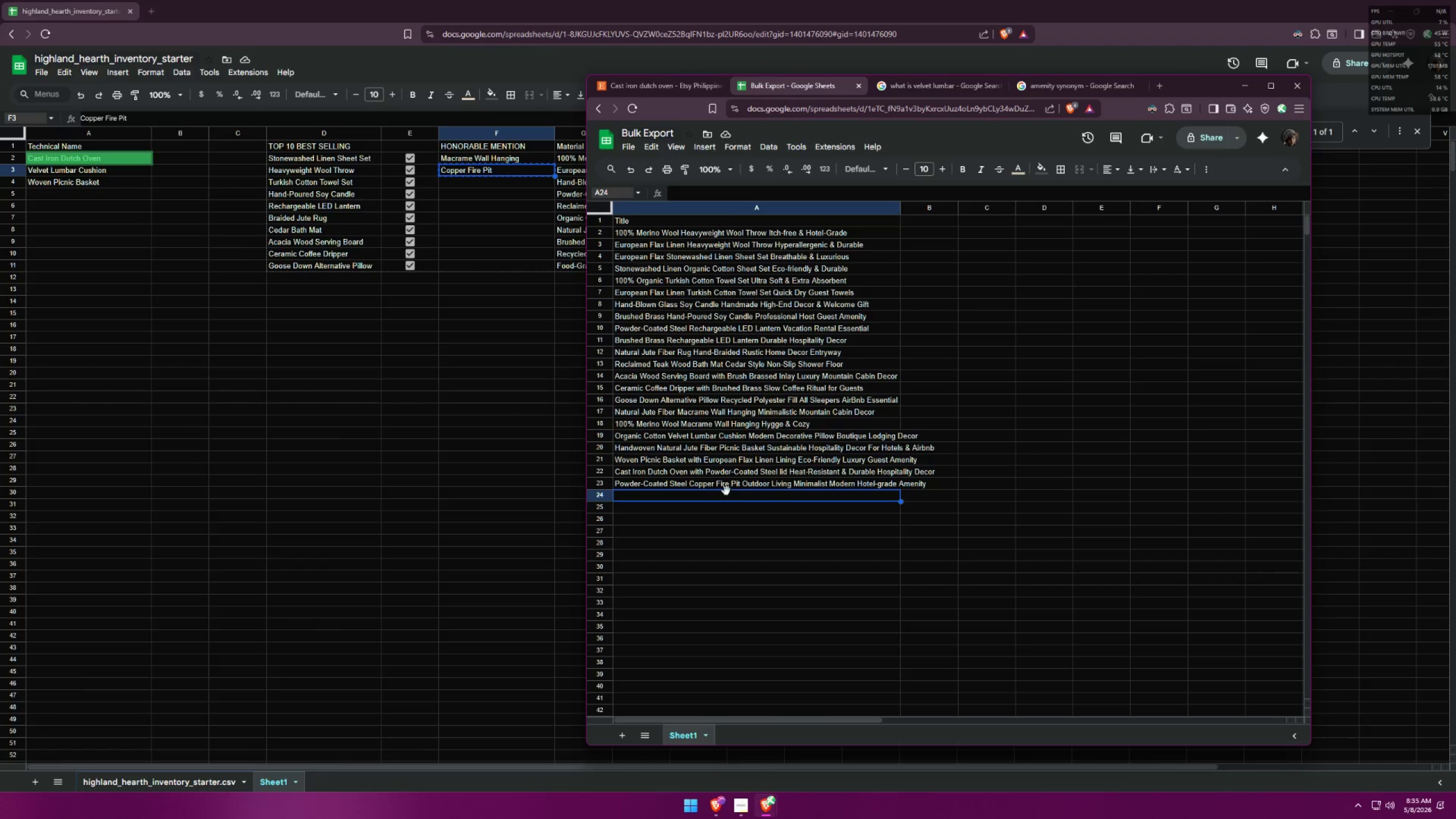 
double_click([725, 495])
 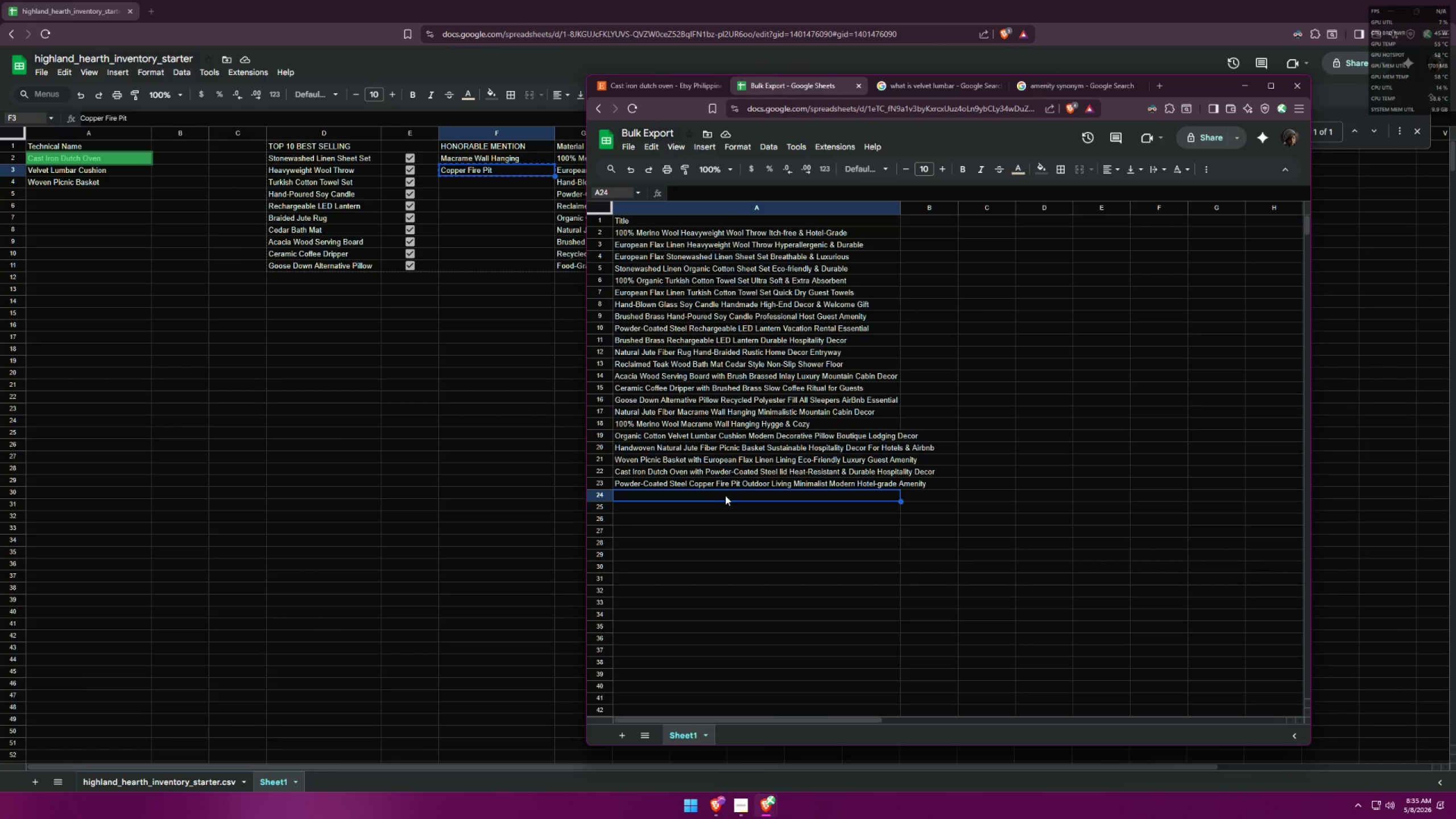 
key(Control+ControlLeft)
 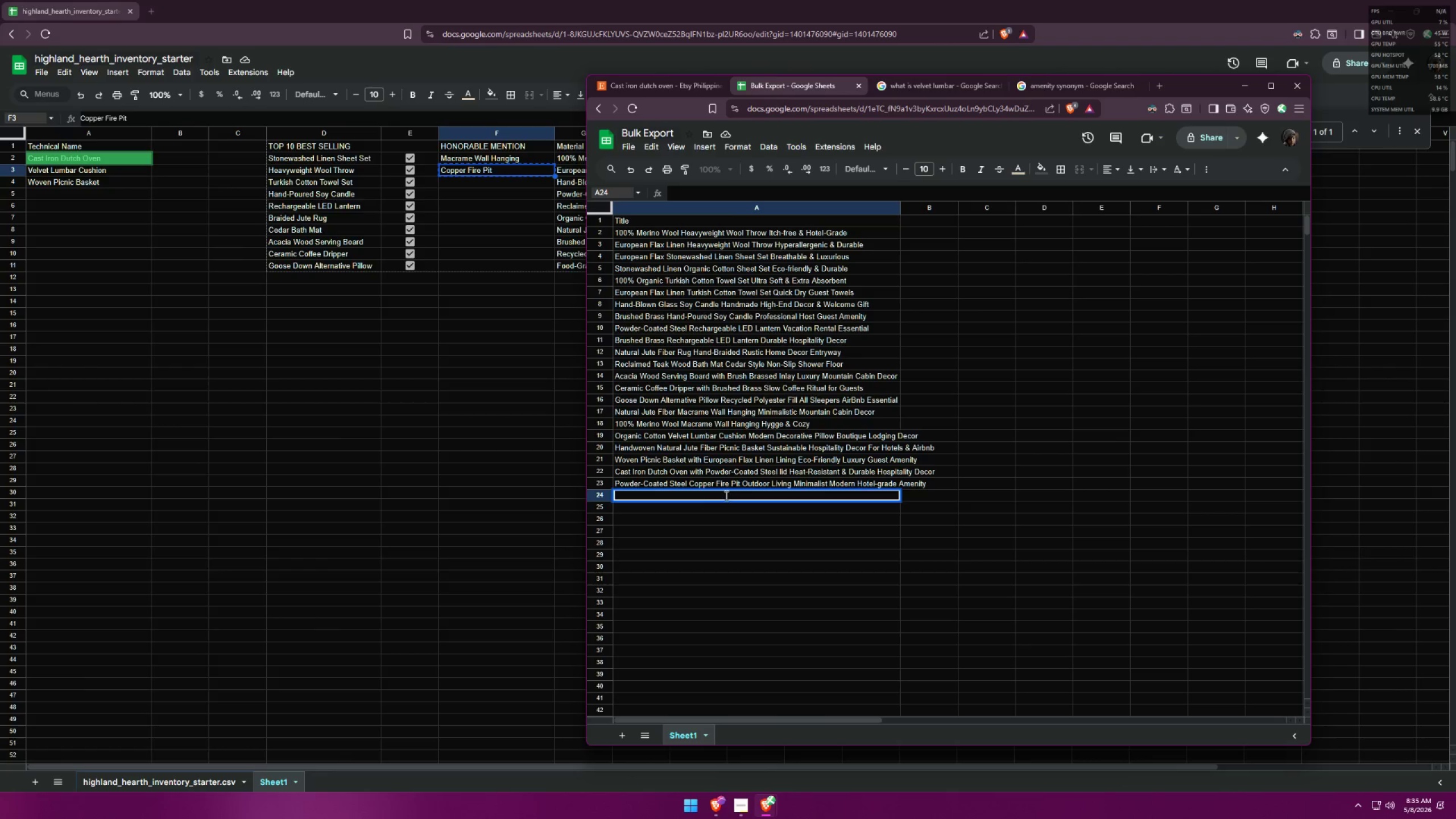 
key(Control+V)
 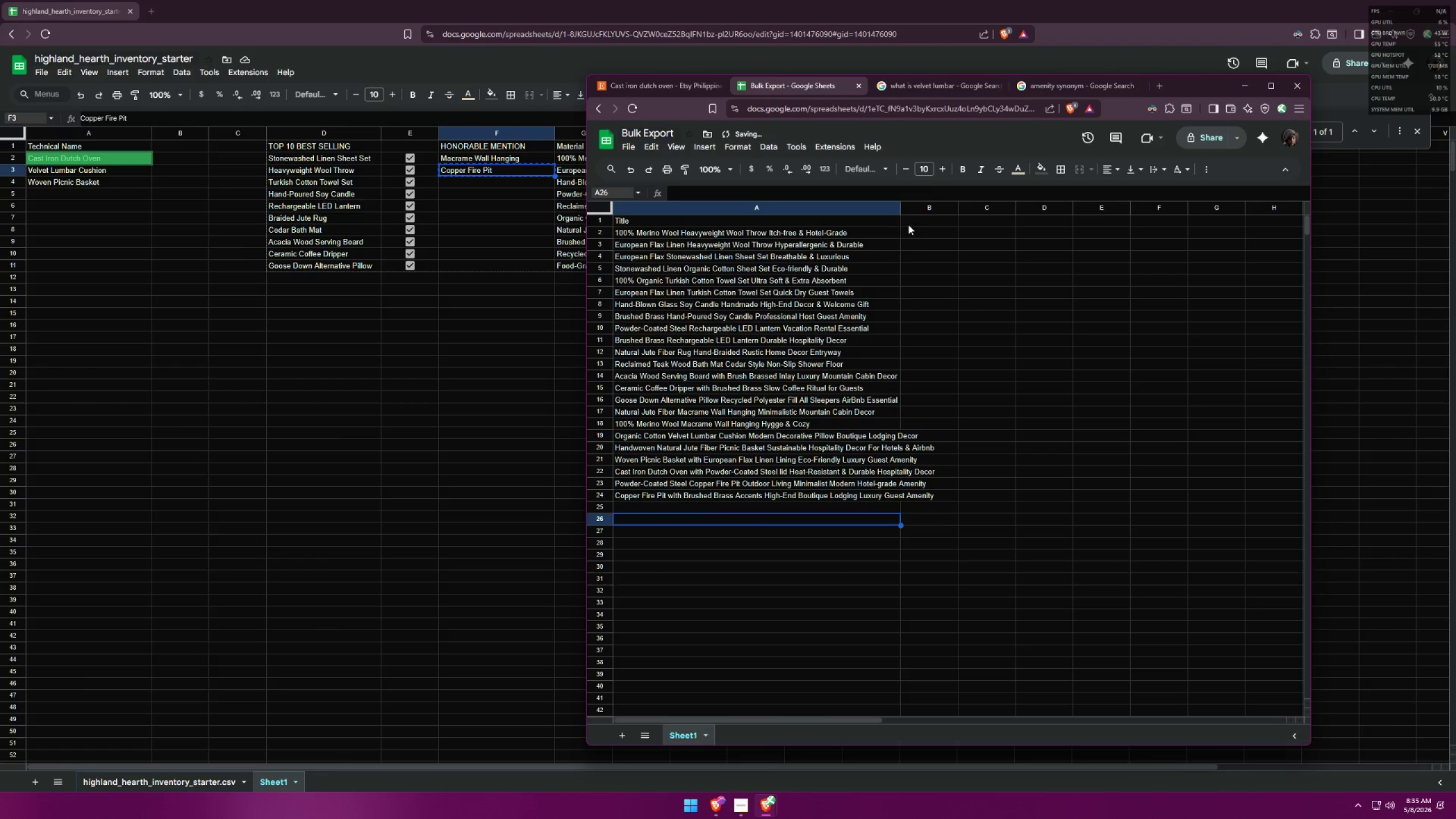 
left_click_drag(start_coordinate=[900, 209], to_coordinate=[957, 202])
 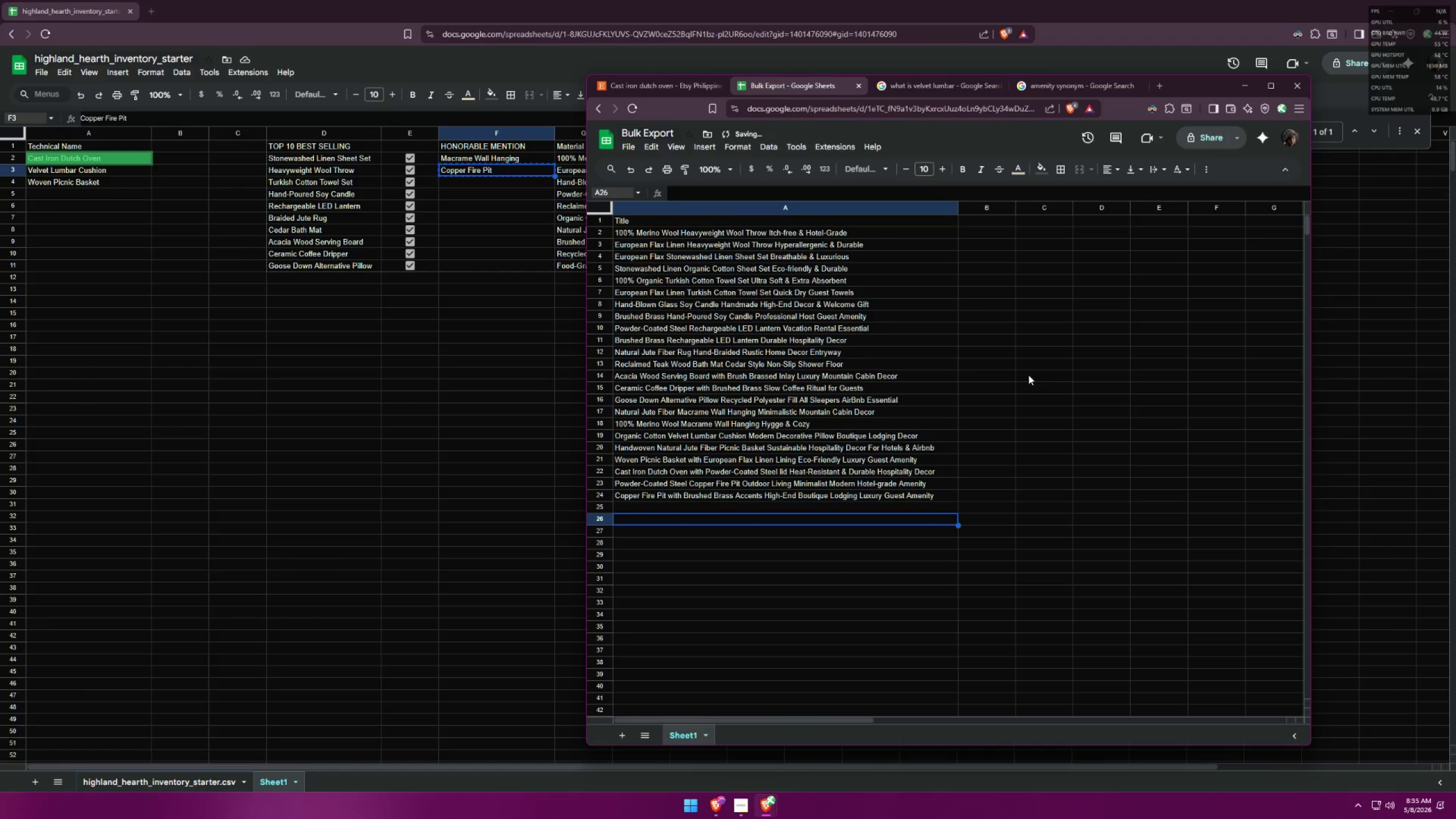 
left_click([1017, 394])
 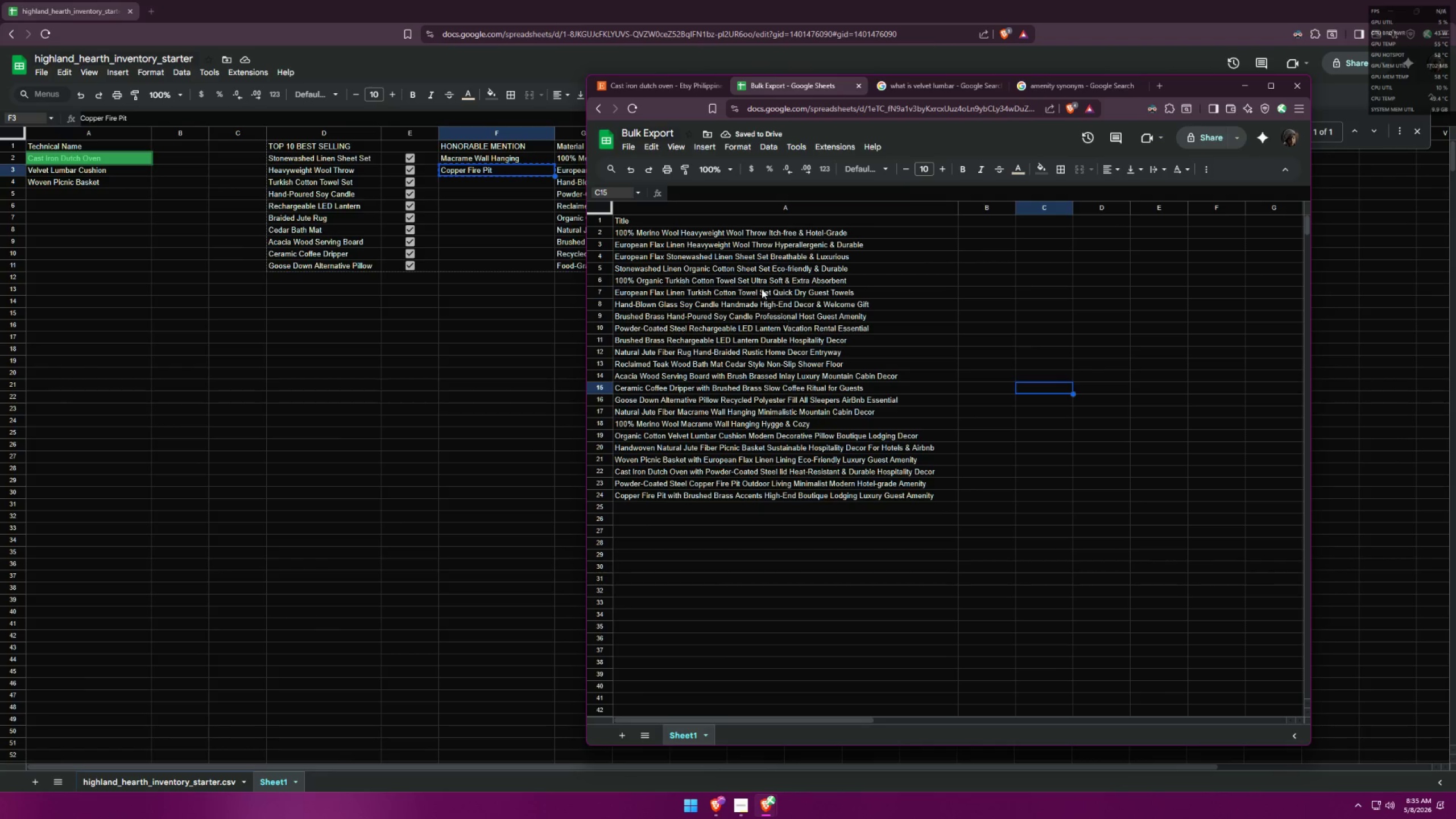 
left_click_drag(start_coordinate=[701, 232], to_coordinate=[745, 494])
 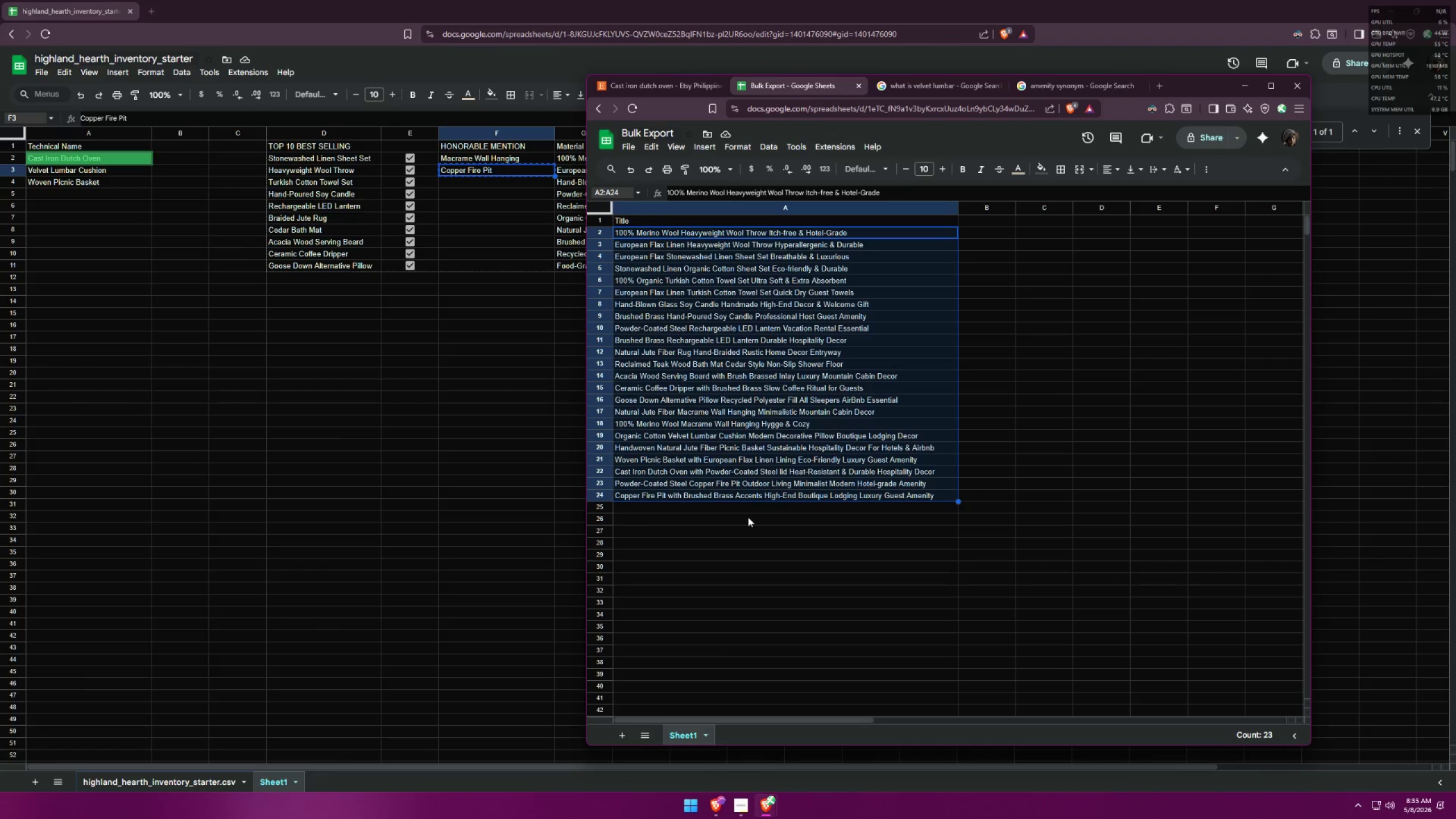 
left_click([747, 519])
 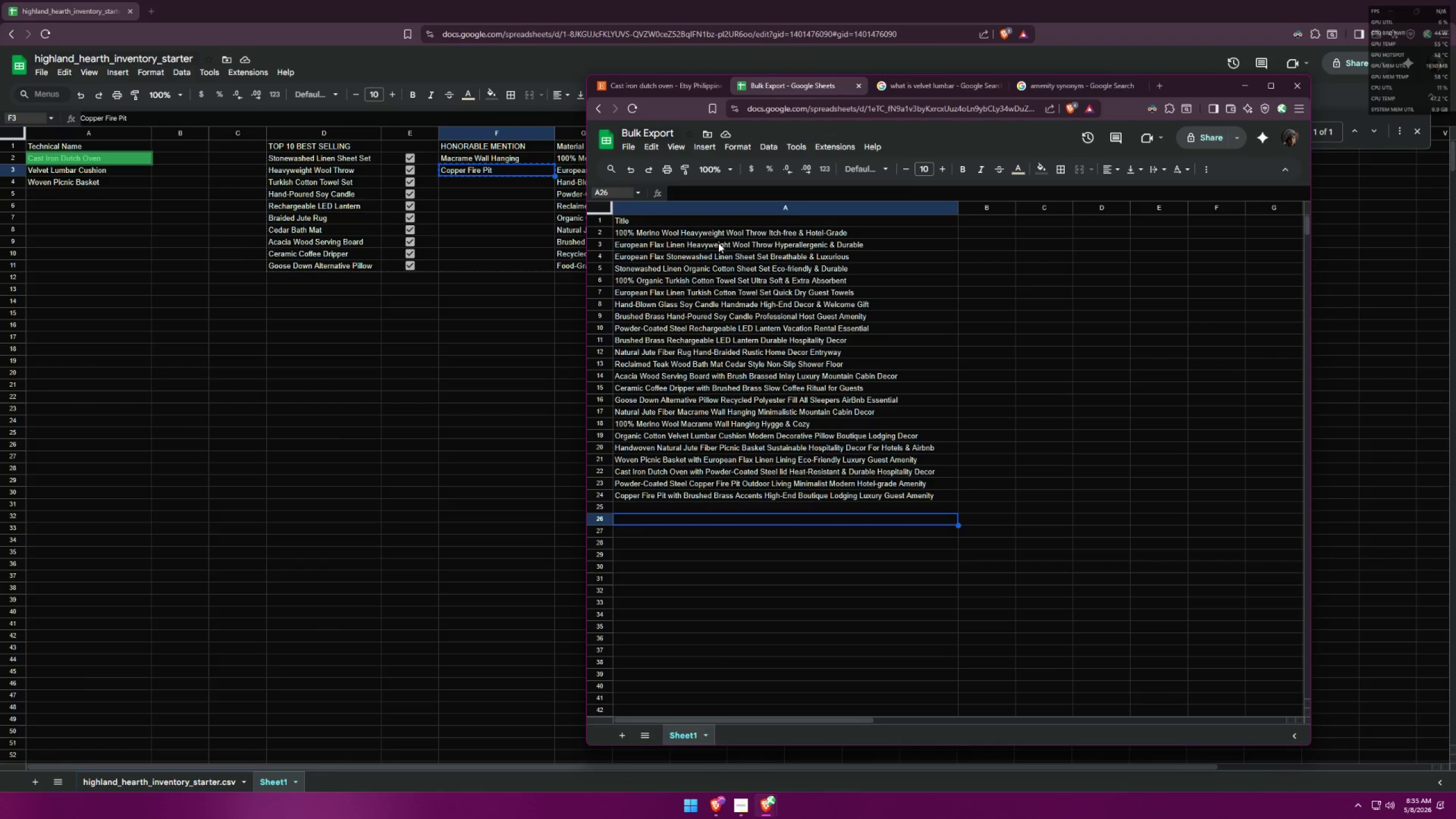 
left_click([723, 235])
 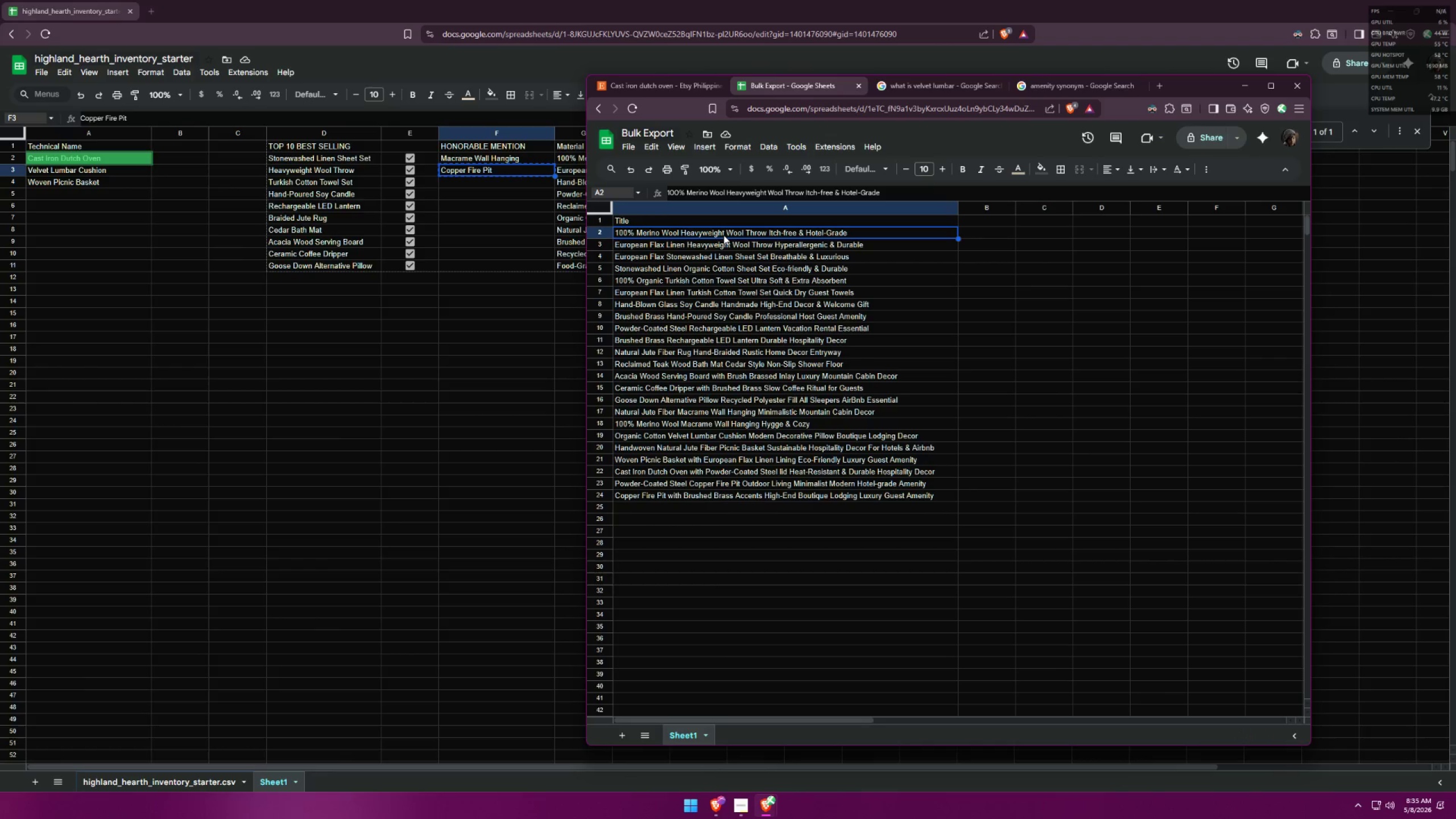 
key(Control+C)
 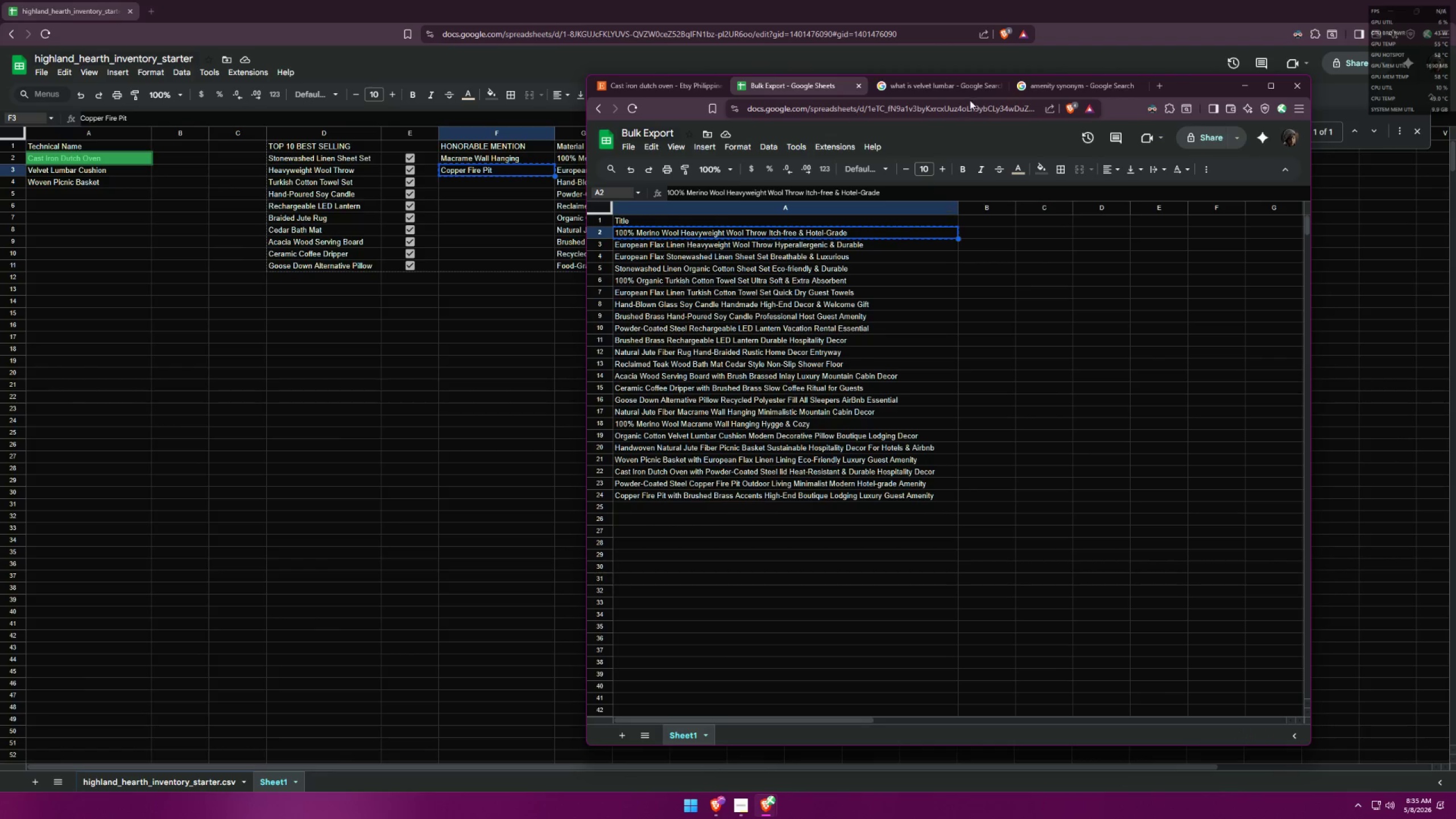 
left_click([970, 90])
 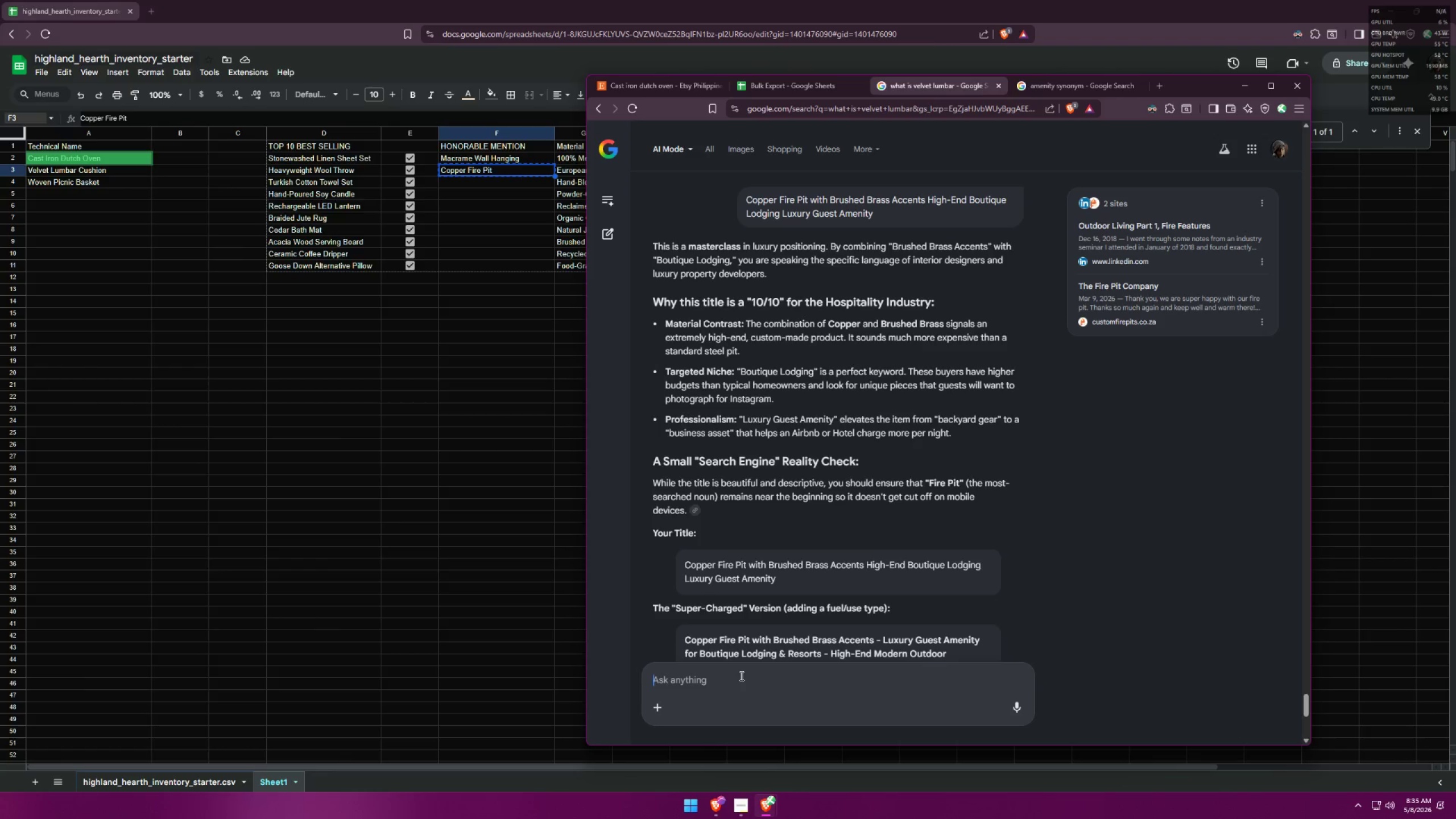 
key(Control+ControlLeft)
 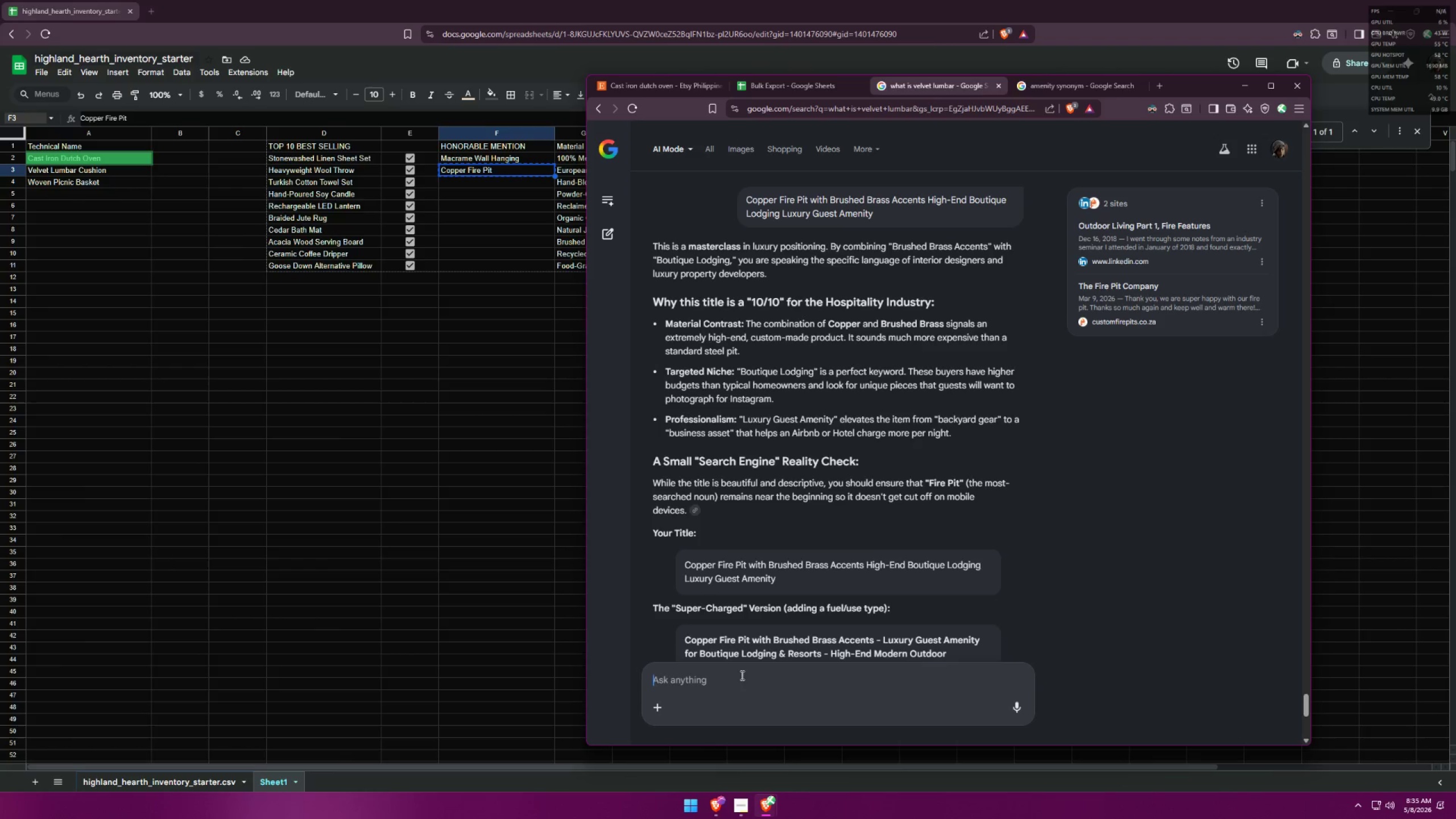 
key(Control+V)
 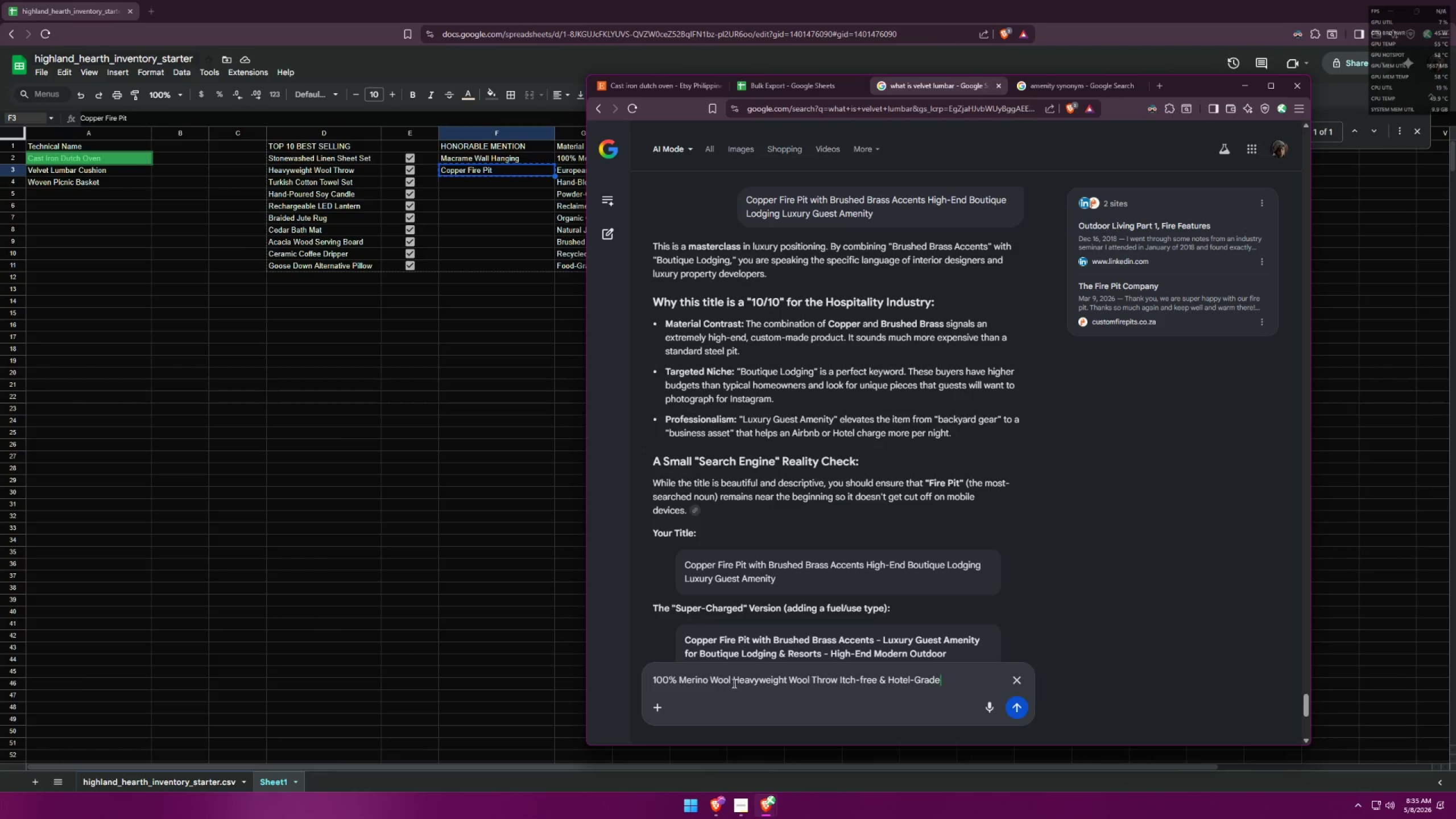 
wait(5.36)
 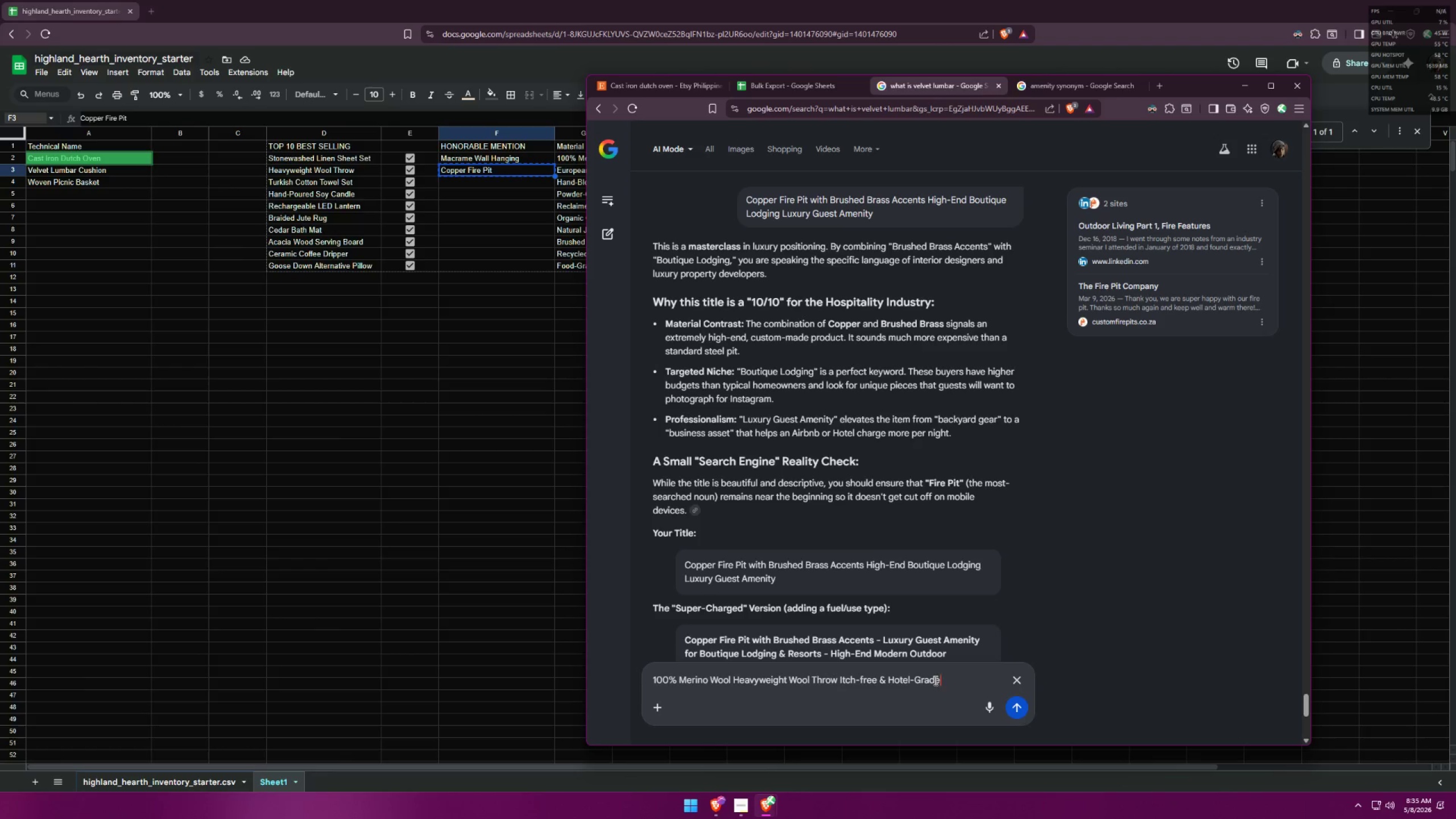 
left_click_drag(start_coordinate=[731, 681], to_coordinate=[777, 682])
 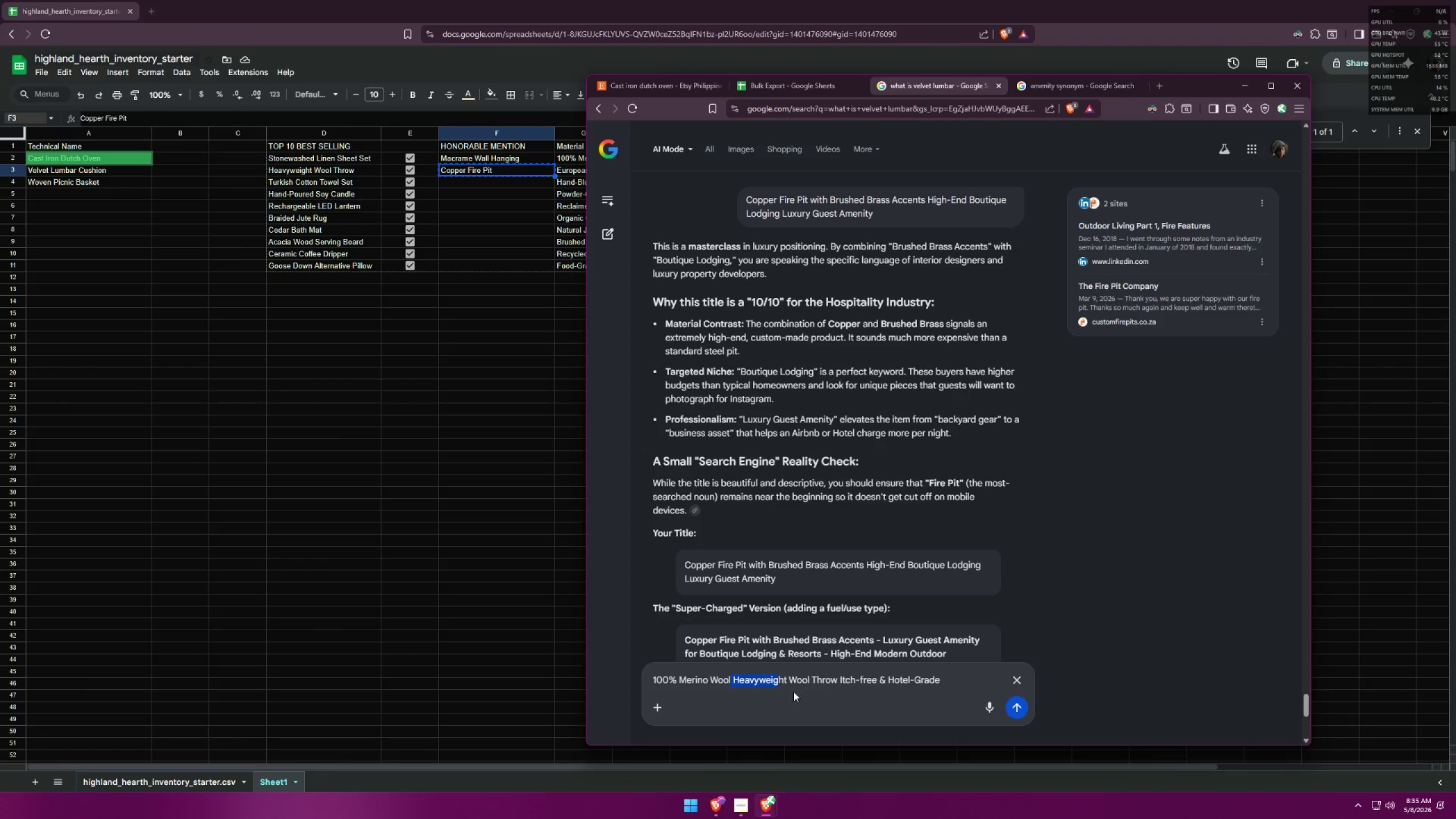 
left_click([794, 692])
 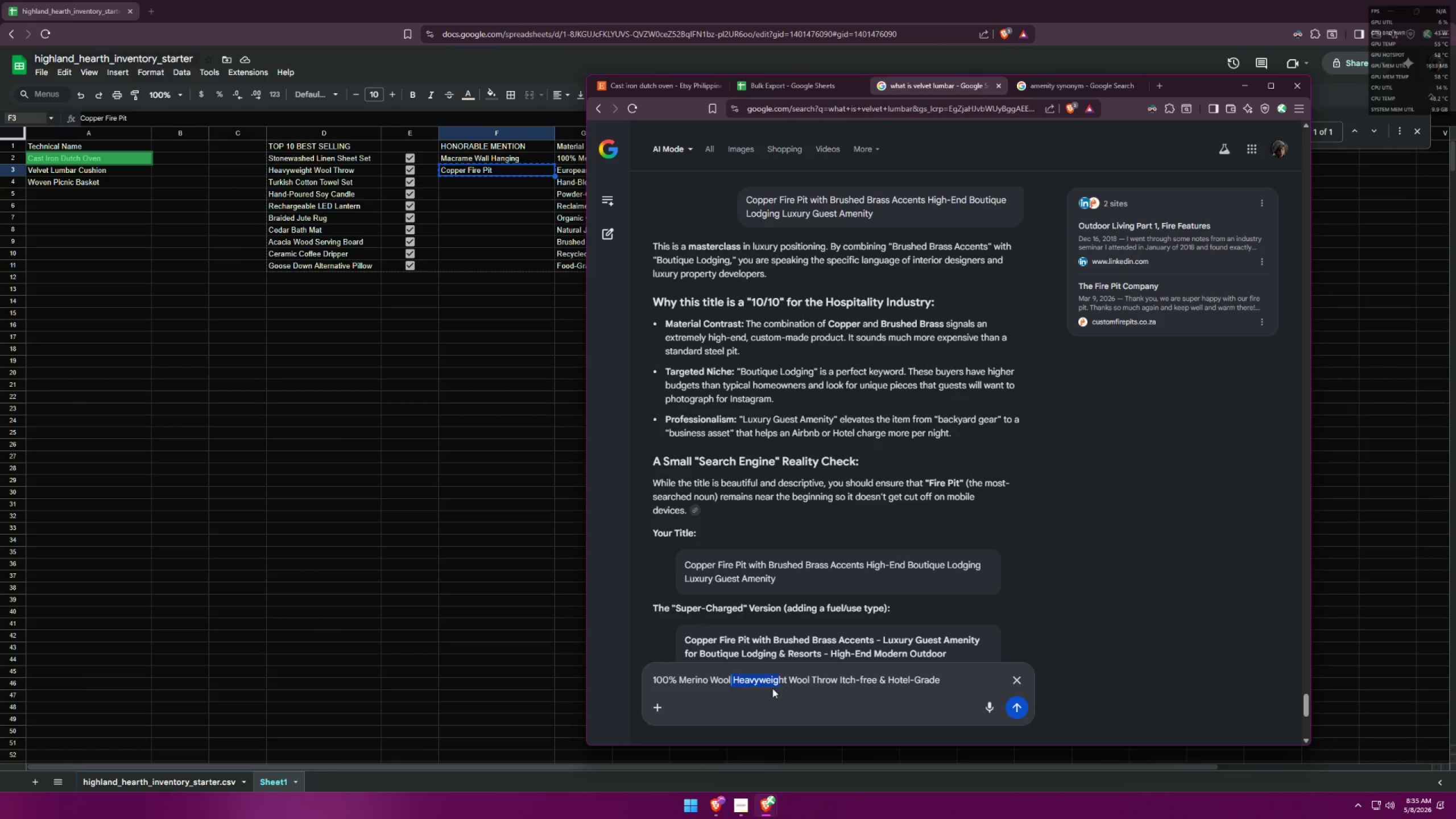 
left_click([781, 692])
 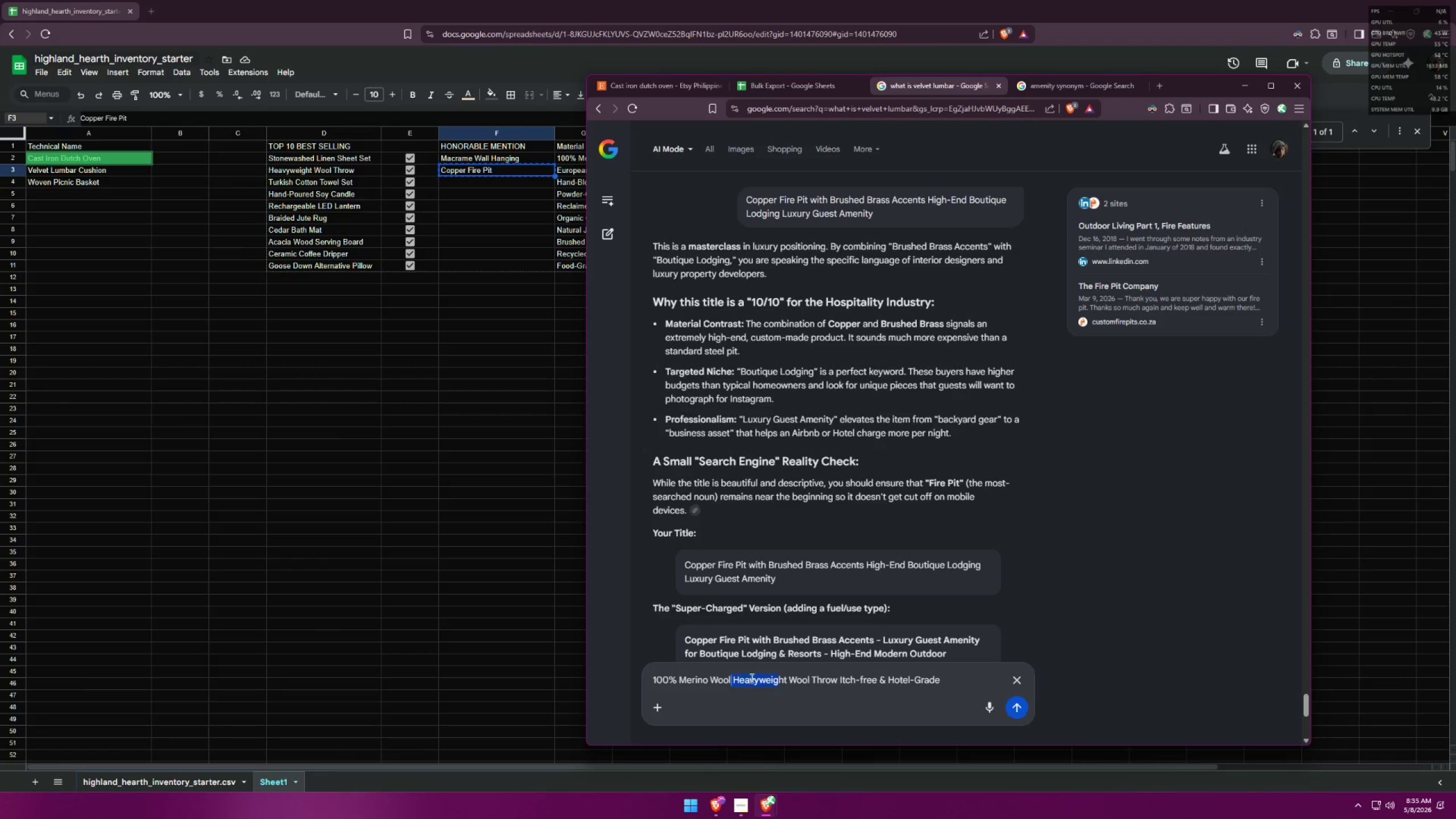 
left_click([775, 678])
 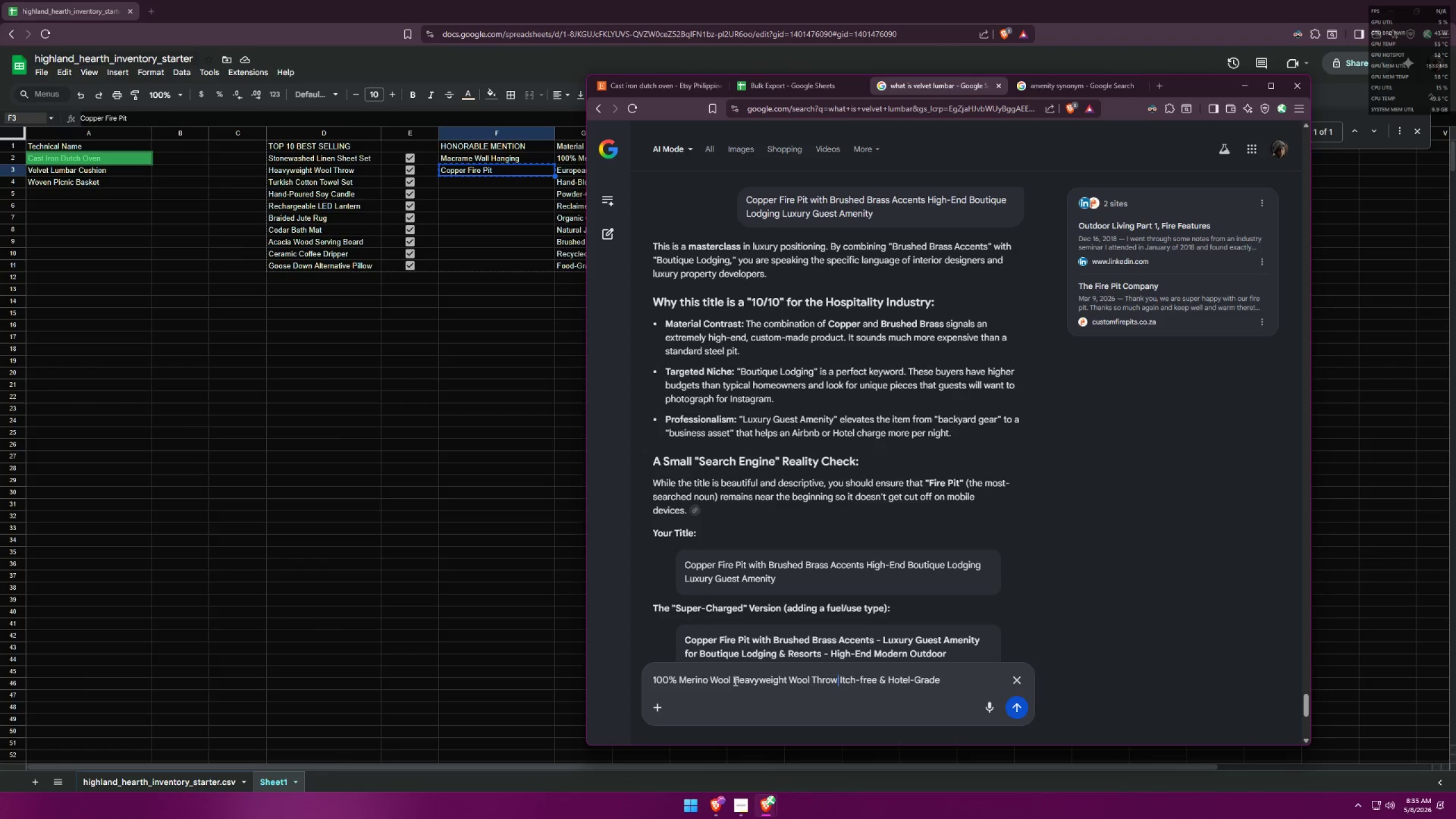 
left_click_drag(start_coordinate=[734, 682], to_coordinate=[838, 677])
 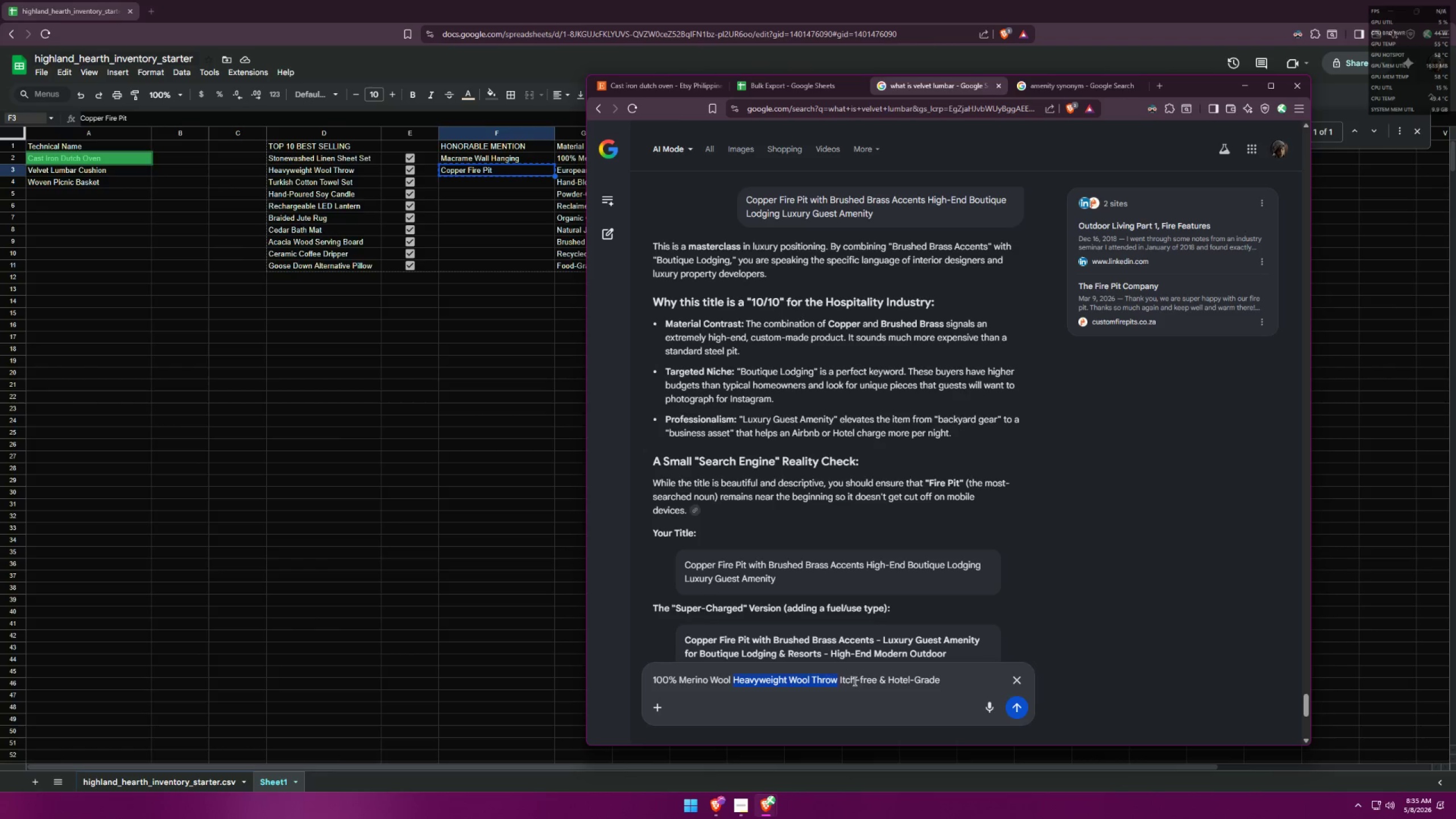 
key(Control+C)
 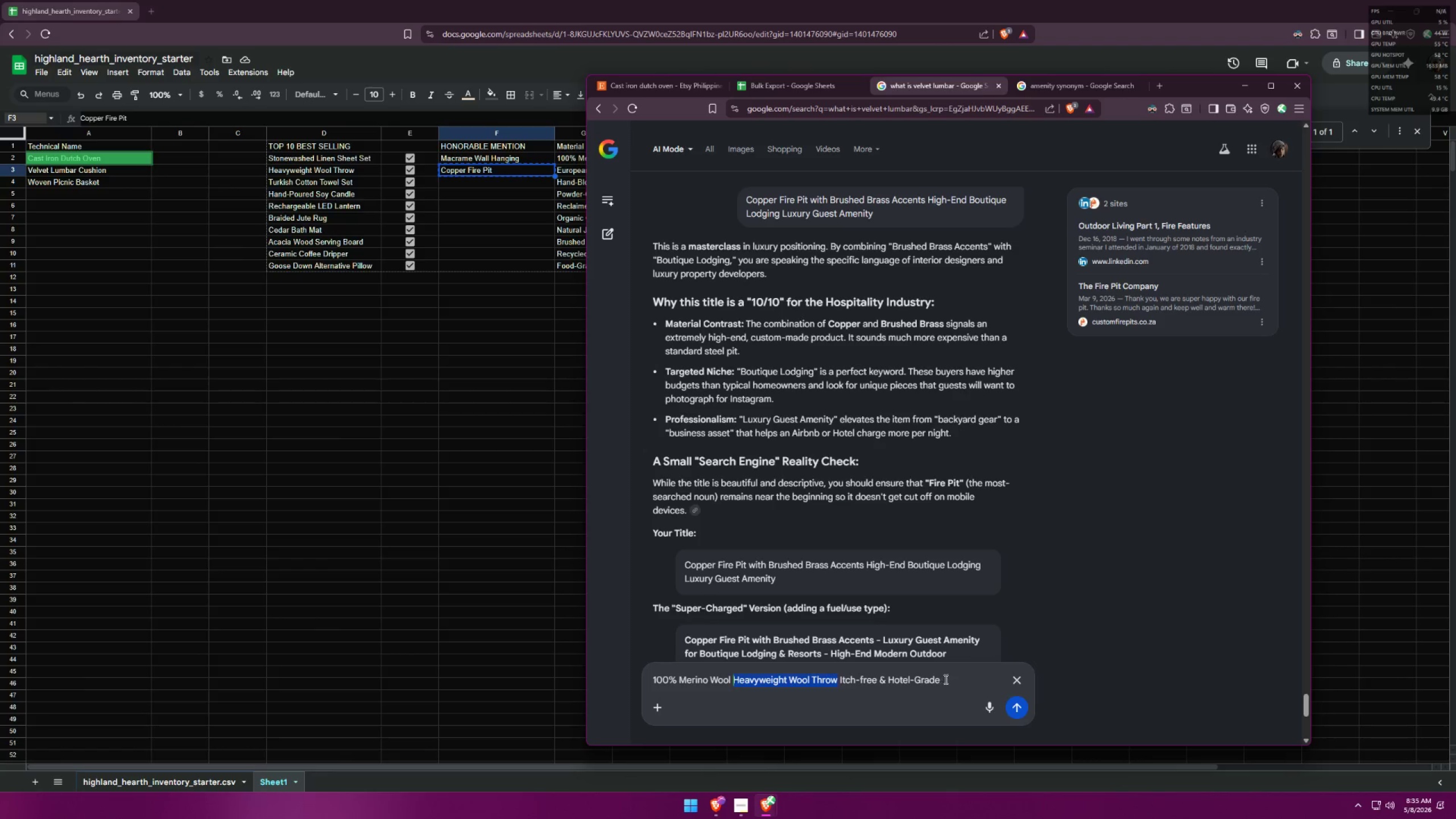 
left_click_drag(start_coordinate=[952, 679], to_coordinate=[499, 665])
 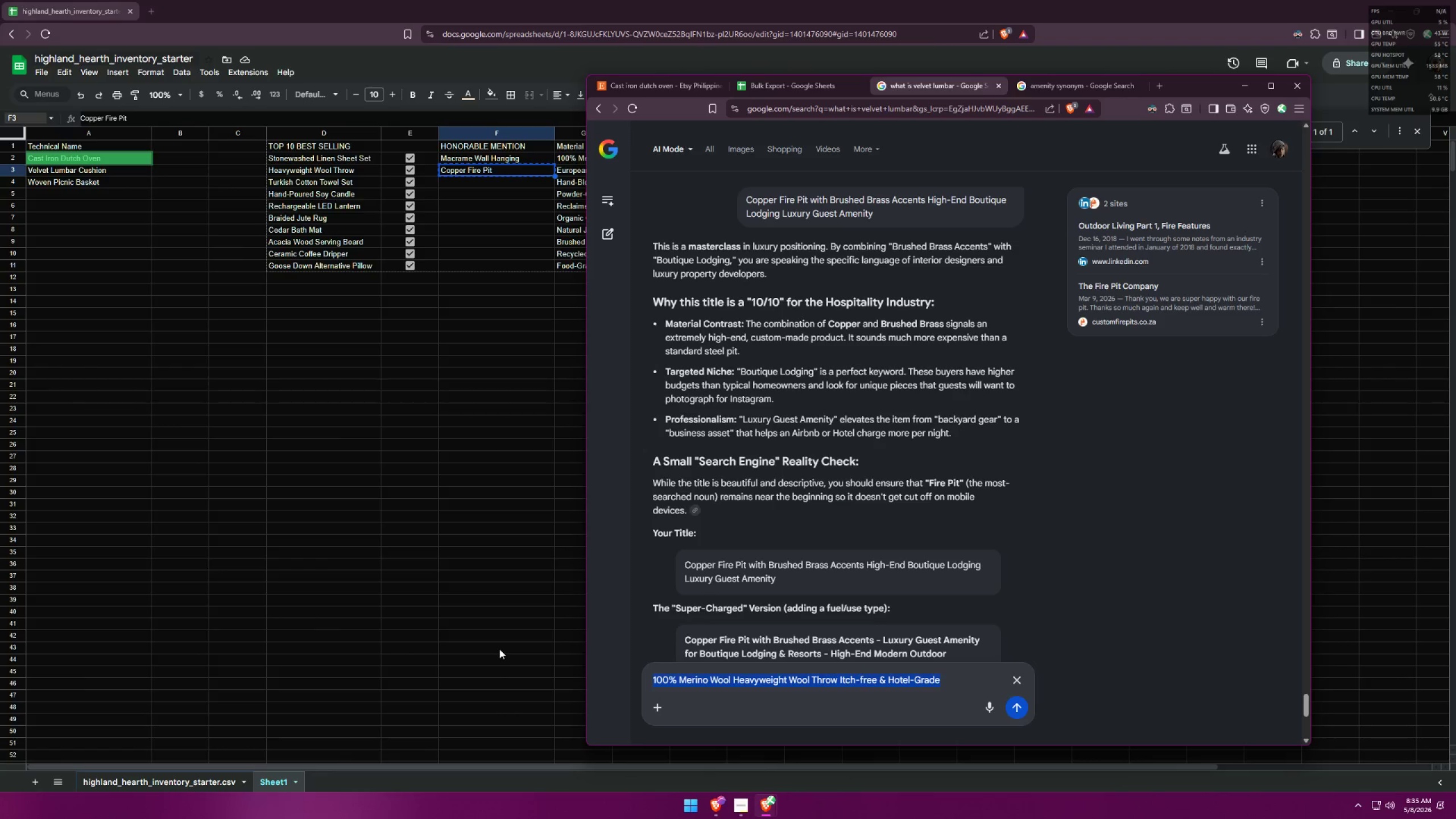 
key(Backspace)
type(how about for )
 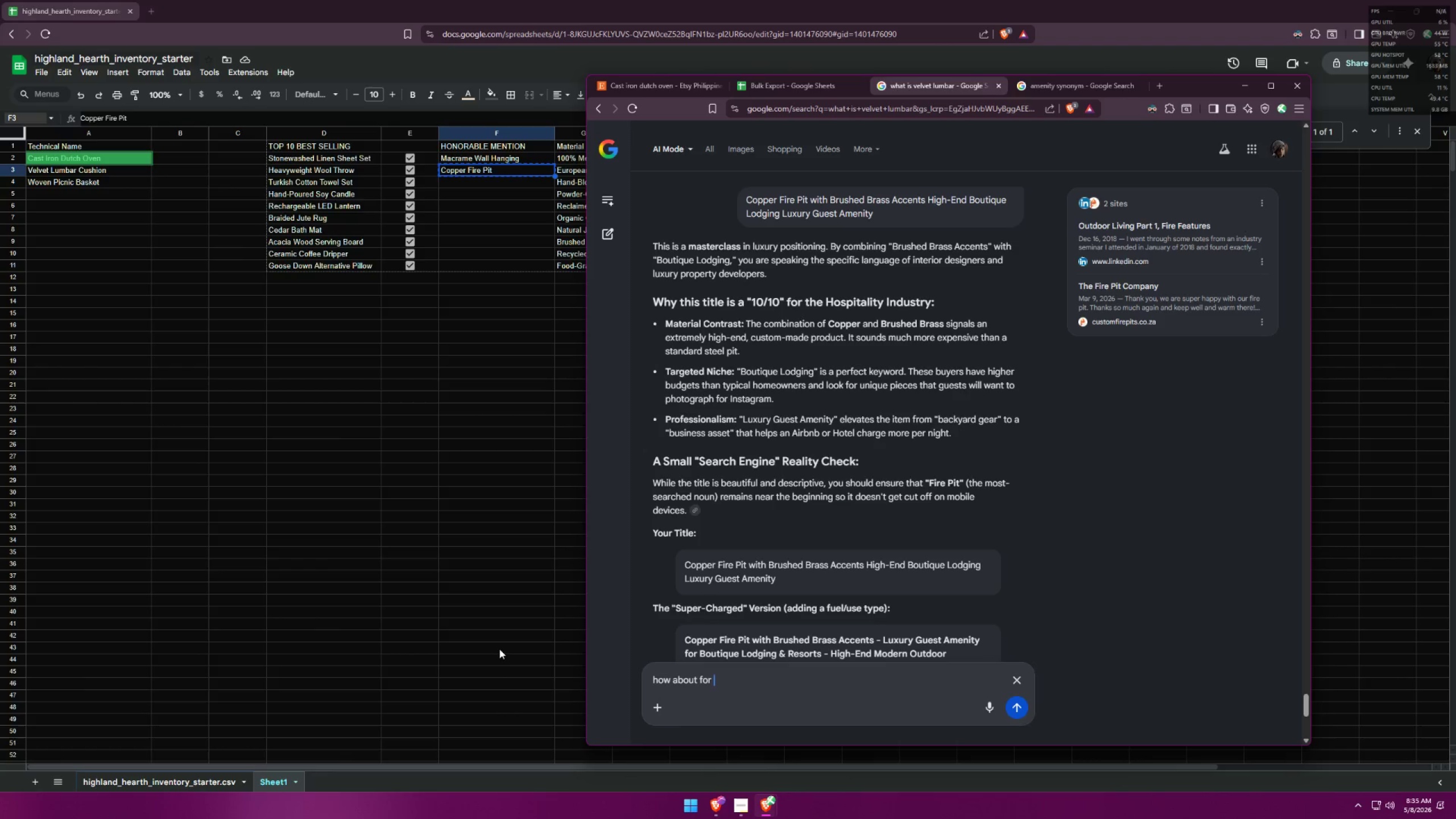 
key(Control+ControlLeft)
 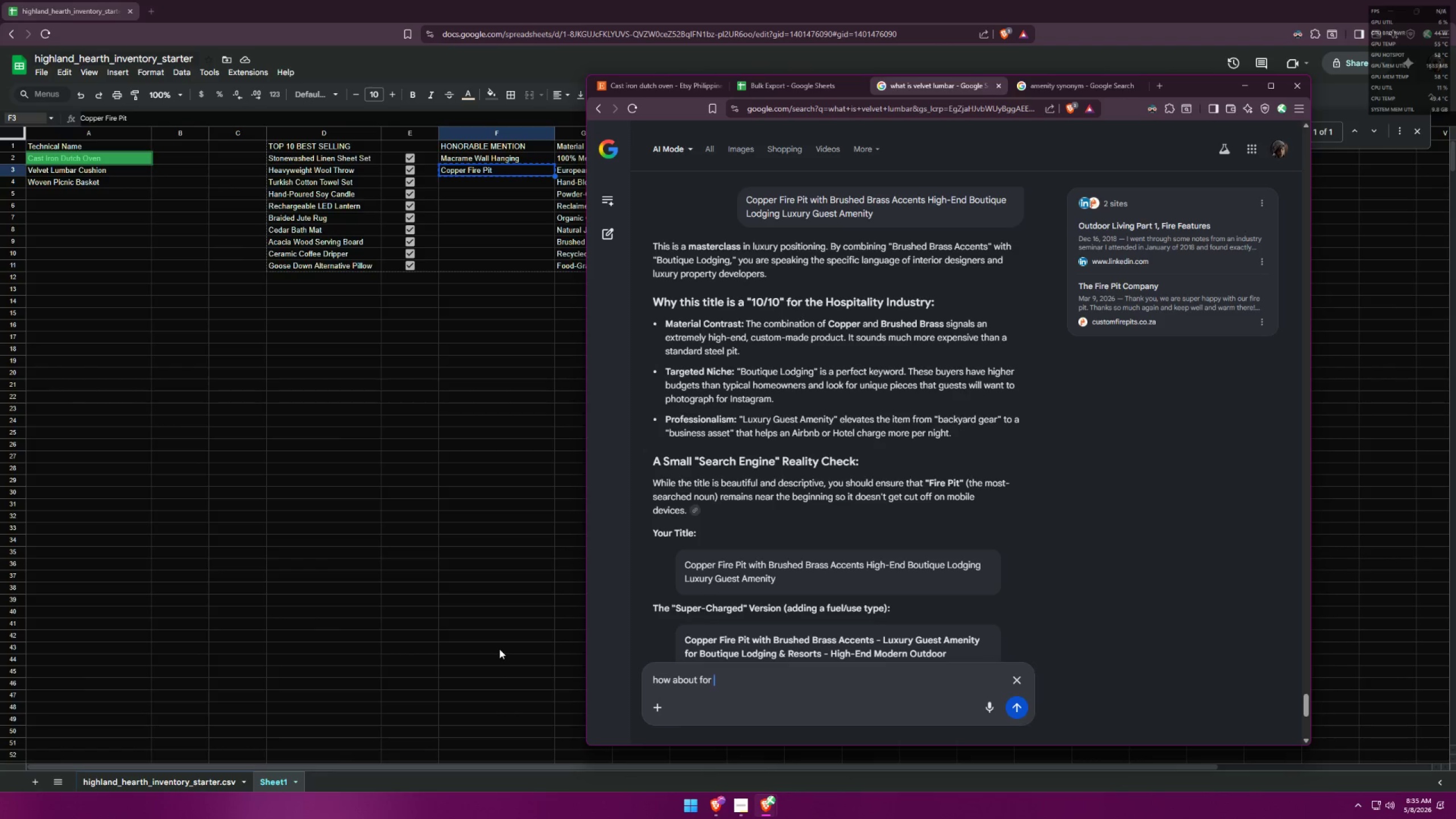 
key(Control+V)
 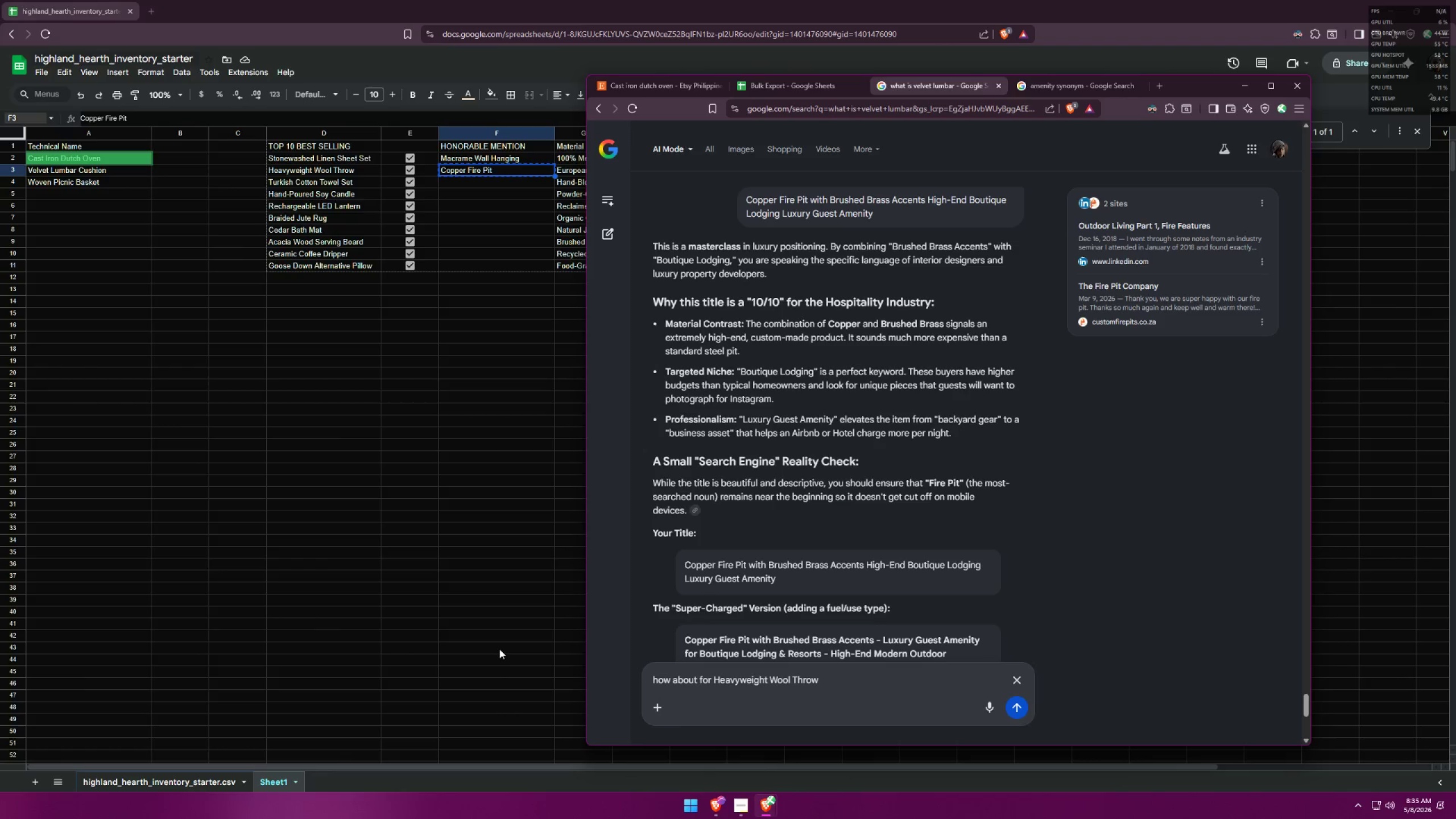 
key(Space)
 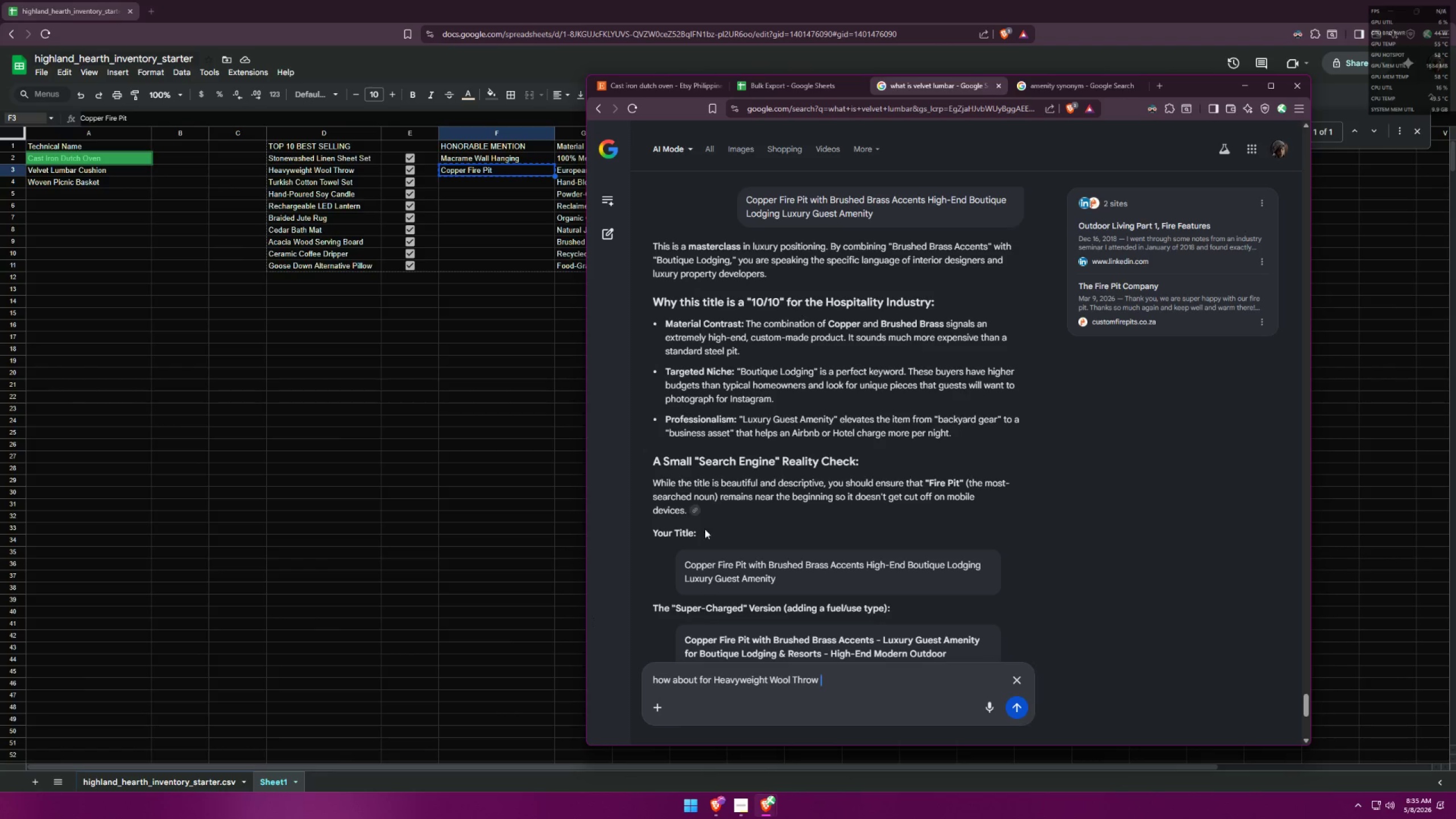 
scroll: coordinate [1009, 392], scroll_direction: up, amount: 54.0
 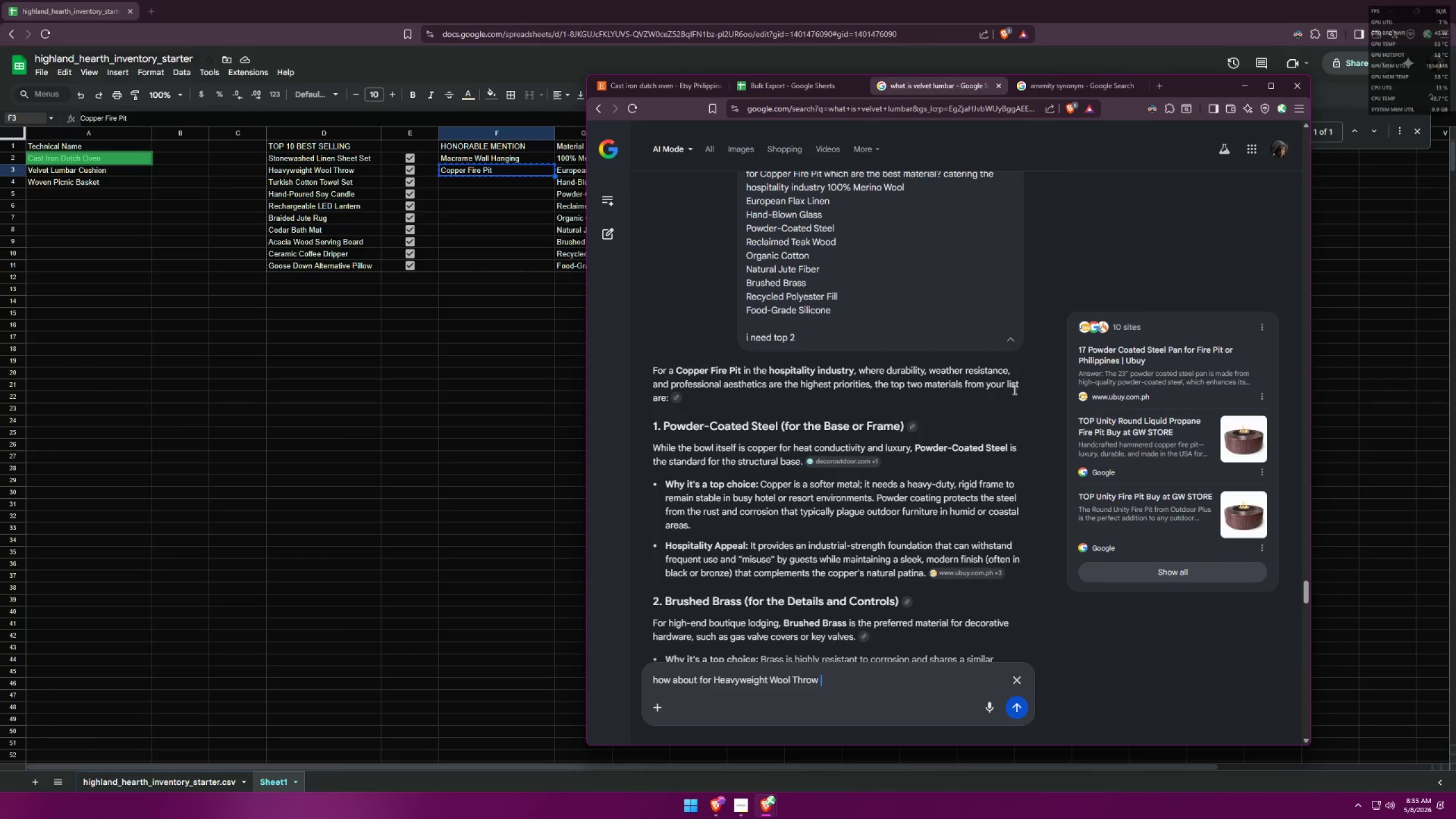 
scroll: coordinate [1010, 389], scroll_direction: up, amount: 3.0
 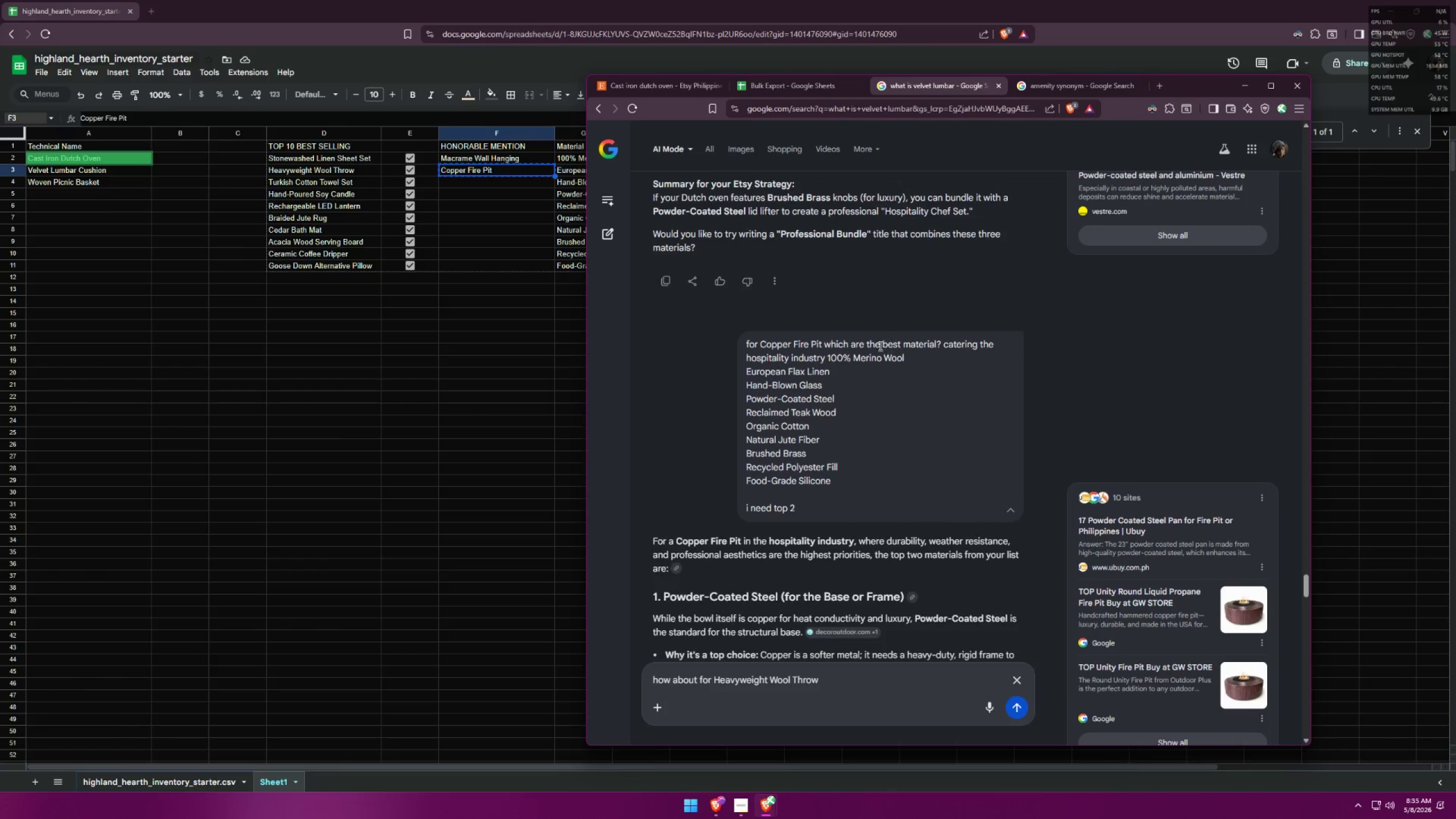 
left_click_drag(start_coordinate=[828, 344], to_coordinate=[898, 469])
 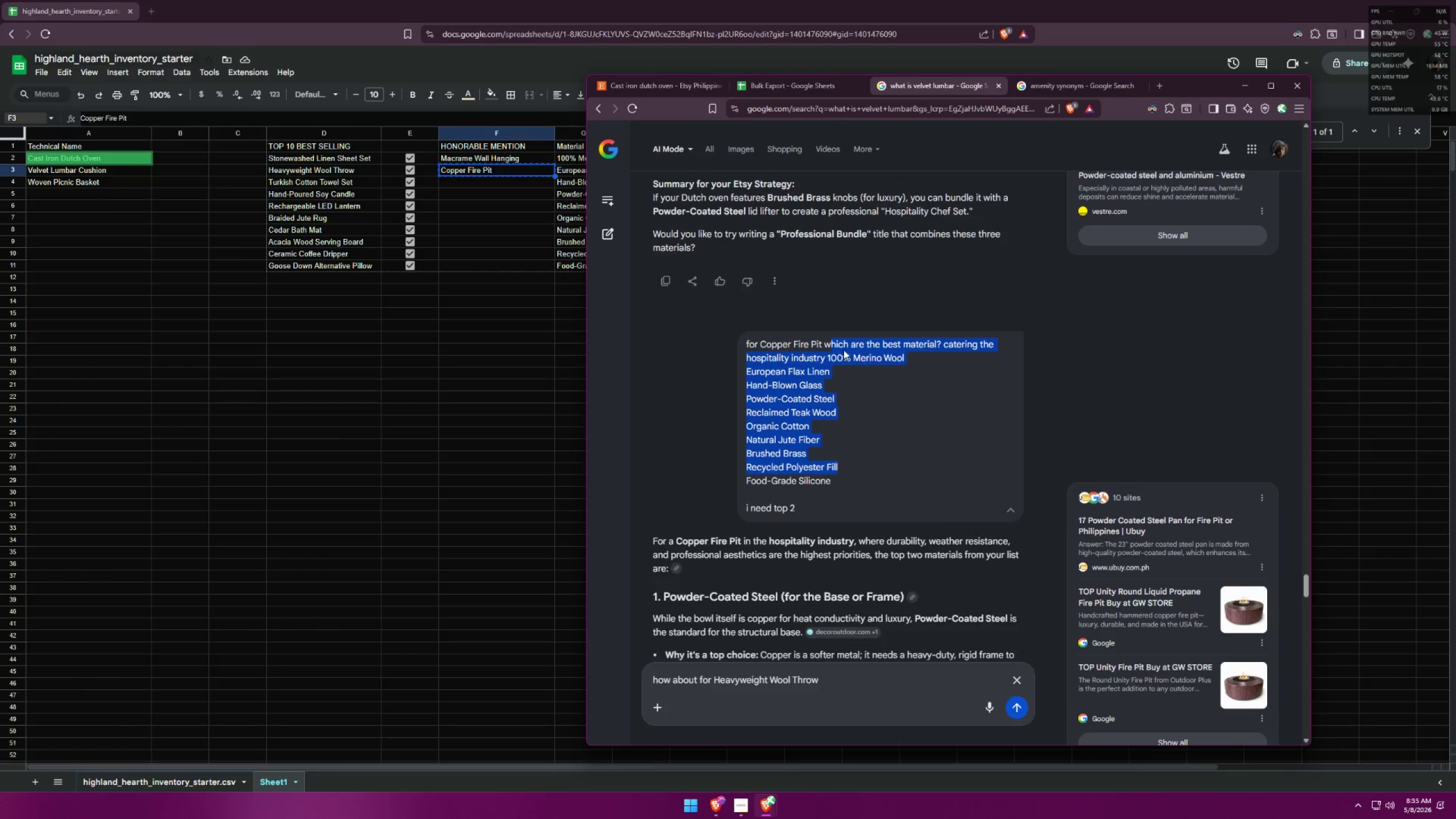 
left_click([845, 348])
 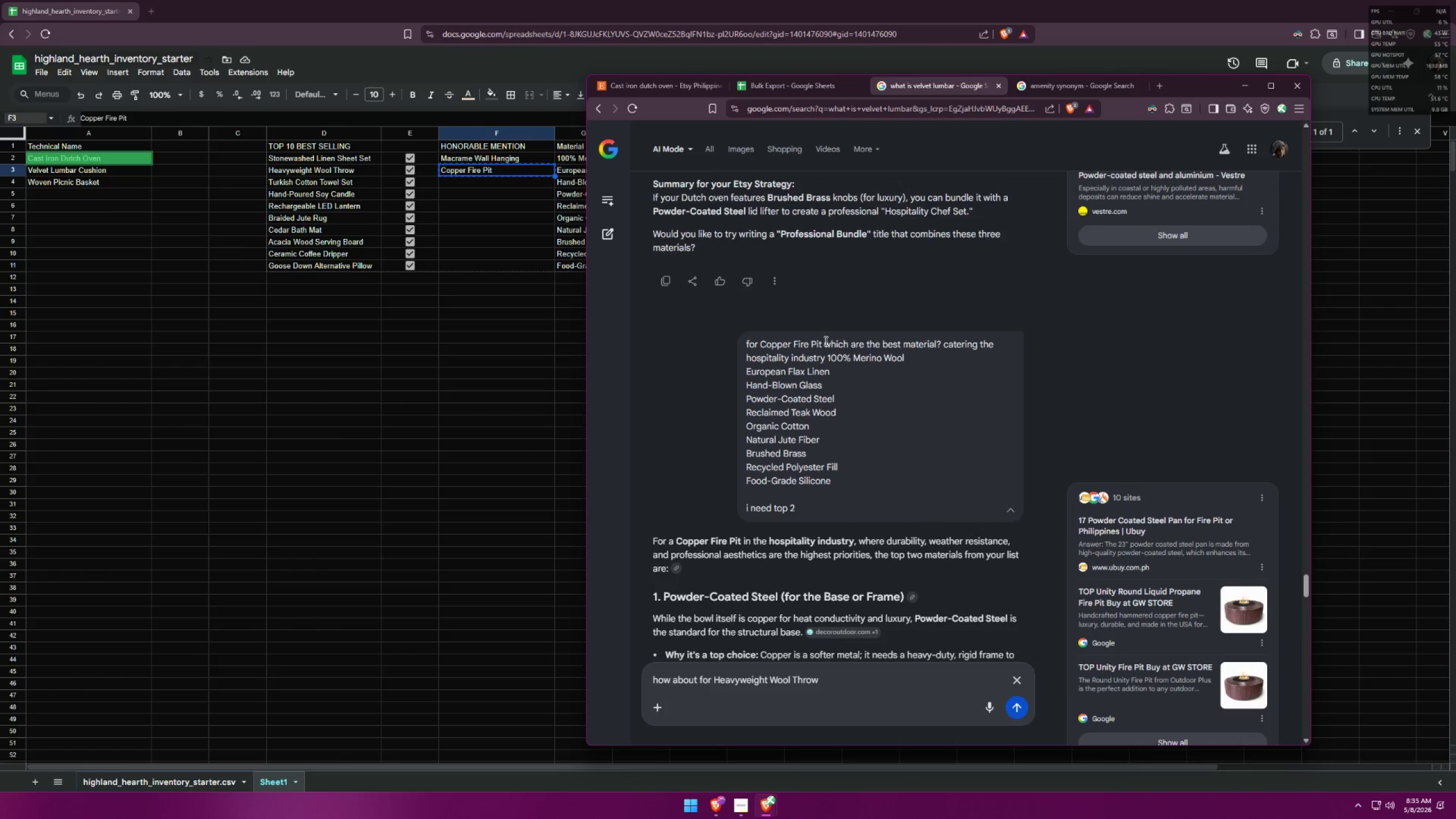 
left_click_drag(start_coordinate=[823, 340], to_coordinate=[879, 542])
 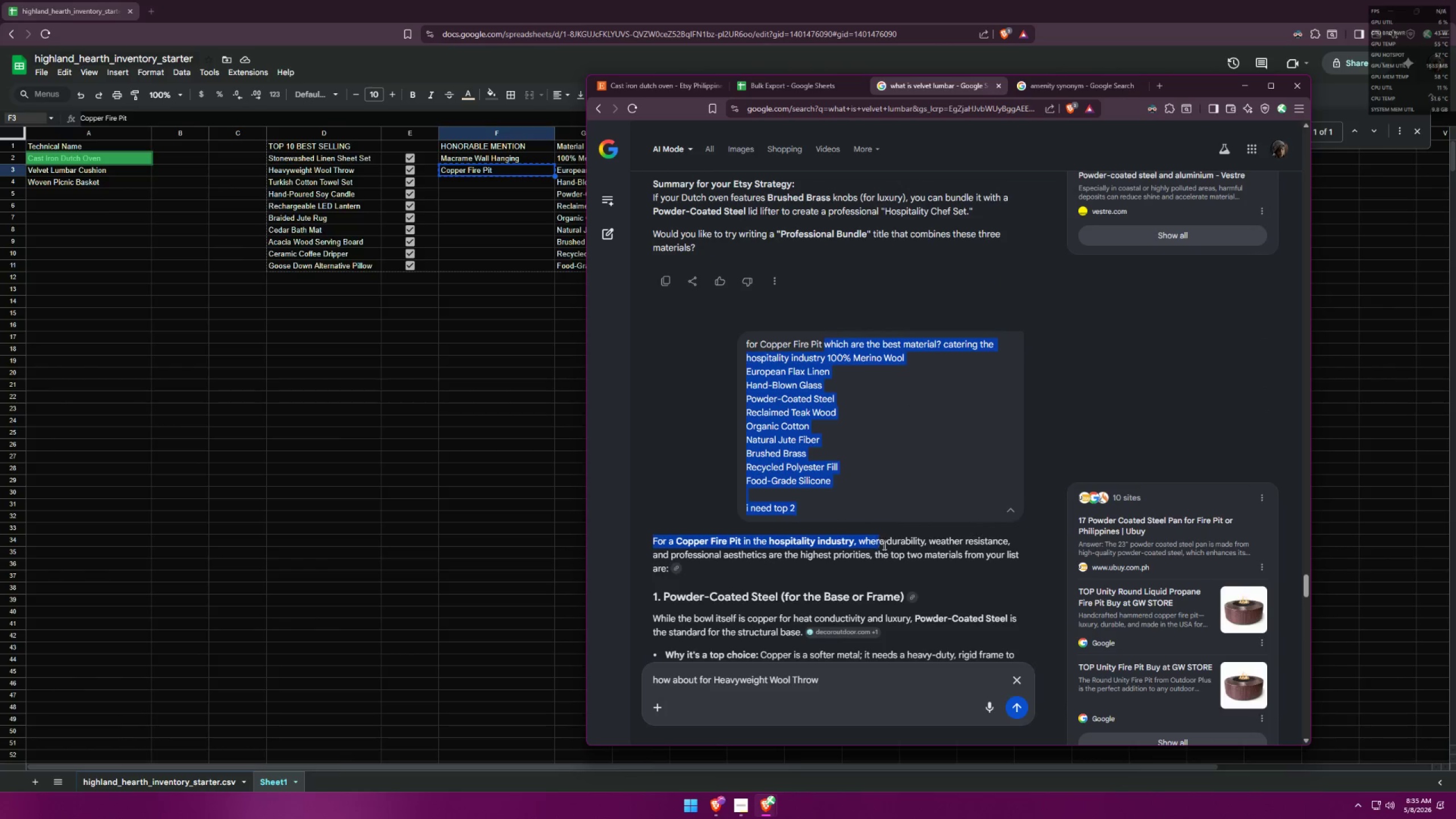 
key(Control+ControlLeft)
 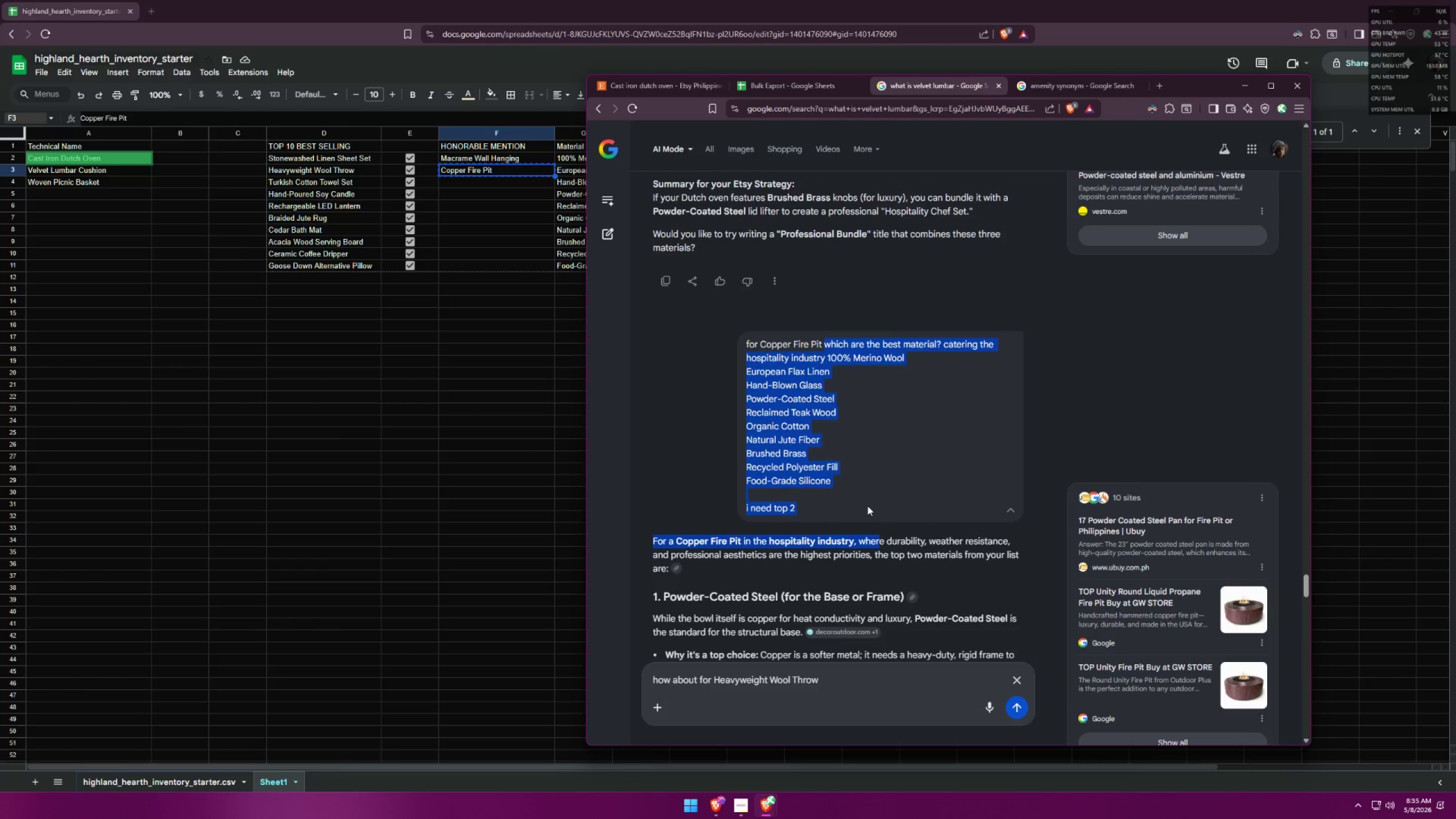 
left_click([867, 505])
 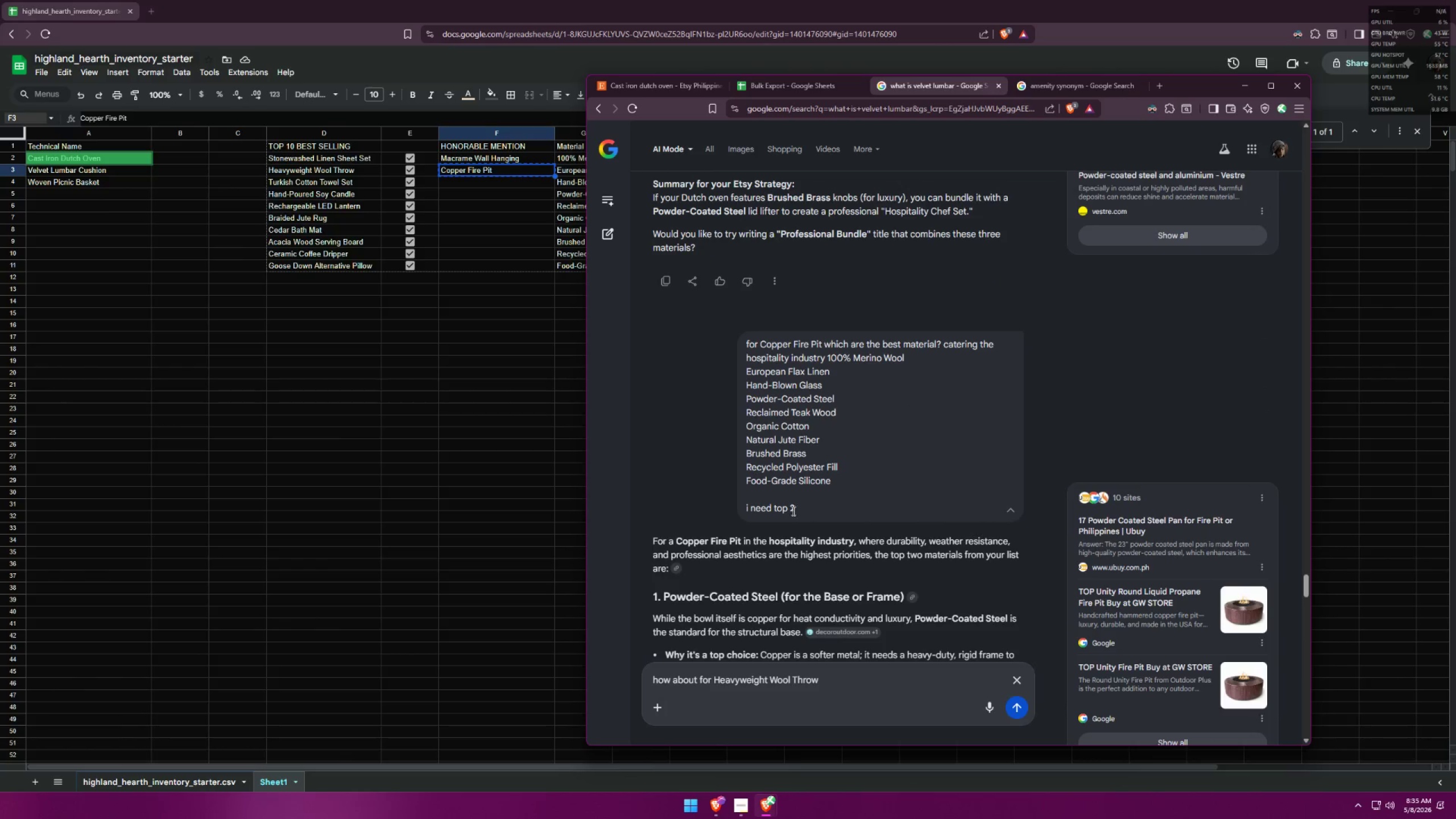 
left_click_drag(start_coordinate=[798, 507], to_coordinate=[827, 343])
 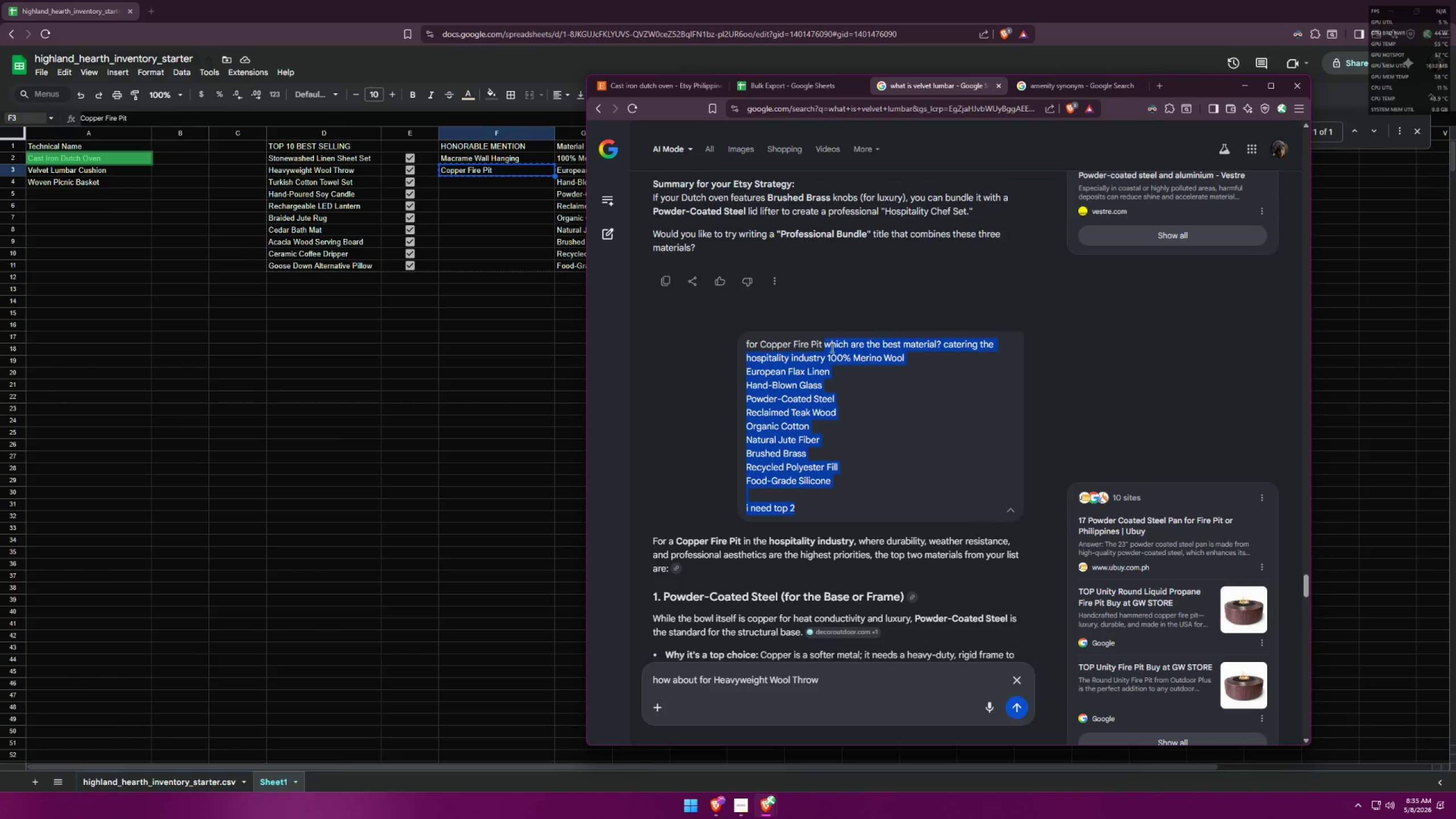 
key(Control+C)
 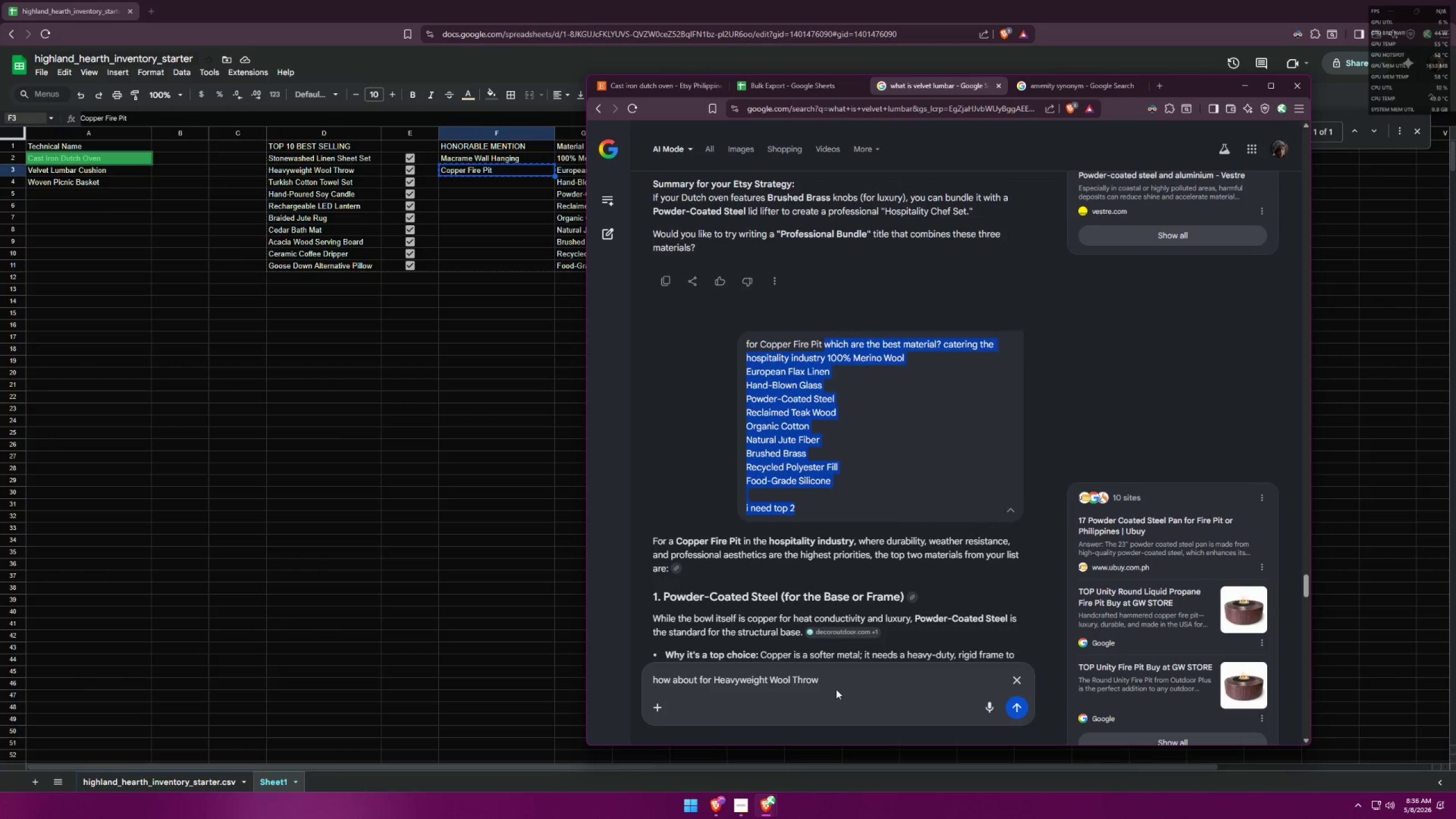 
left_click([840, 691])
 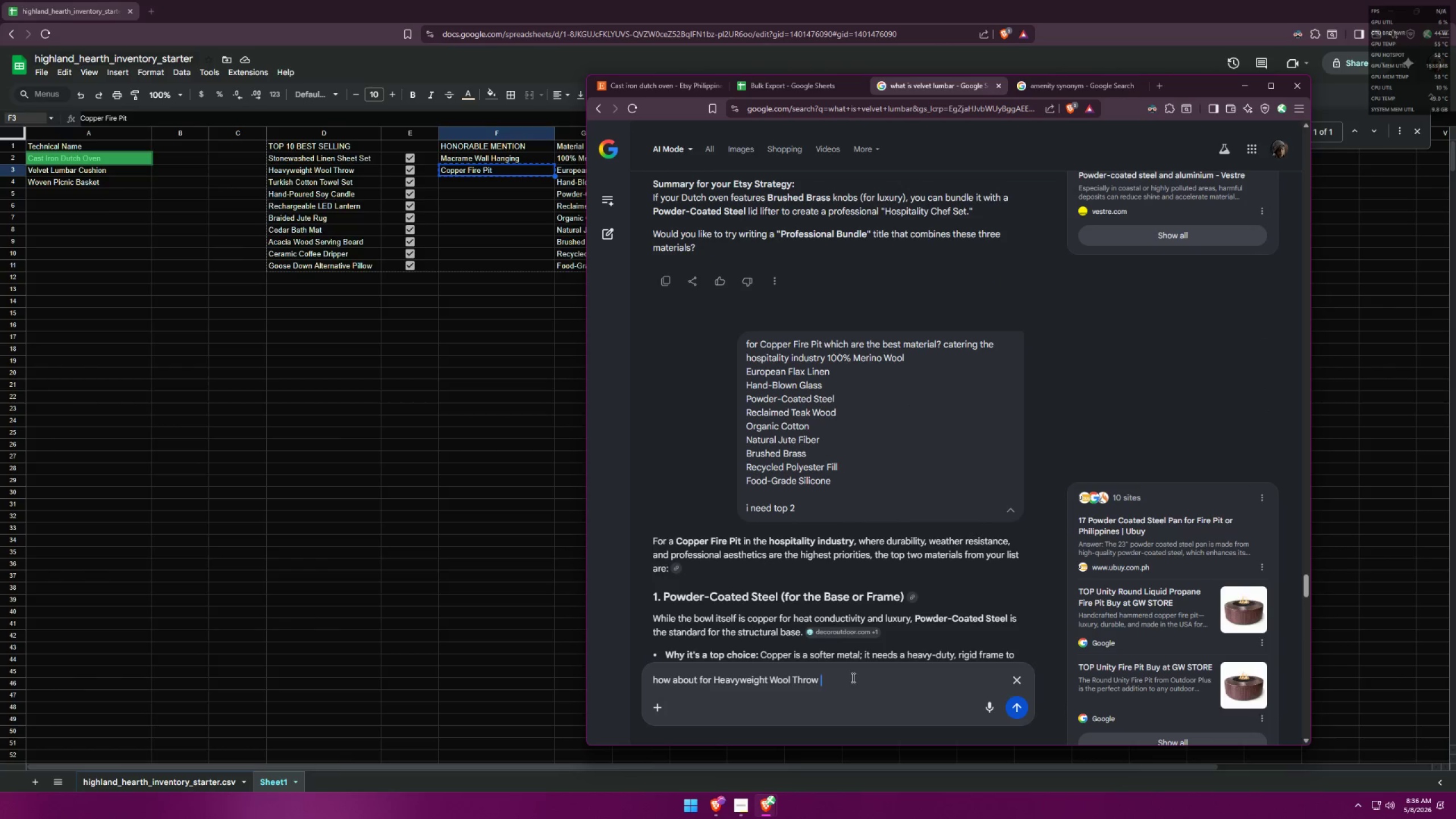 
key(Control+ControlLeft)
 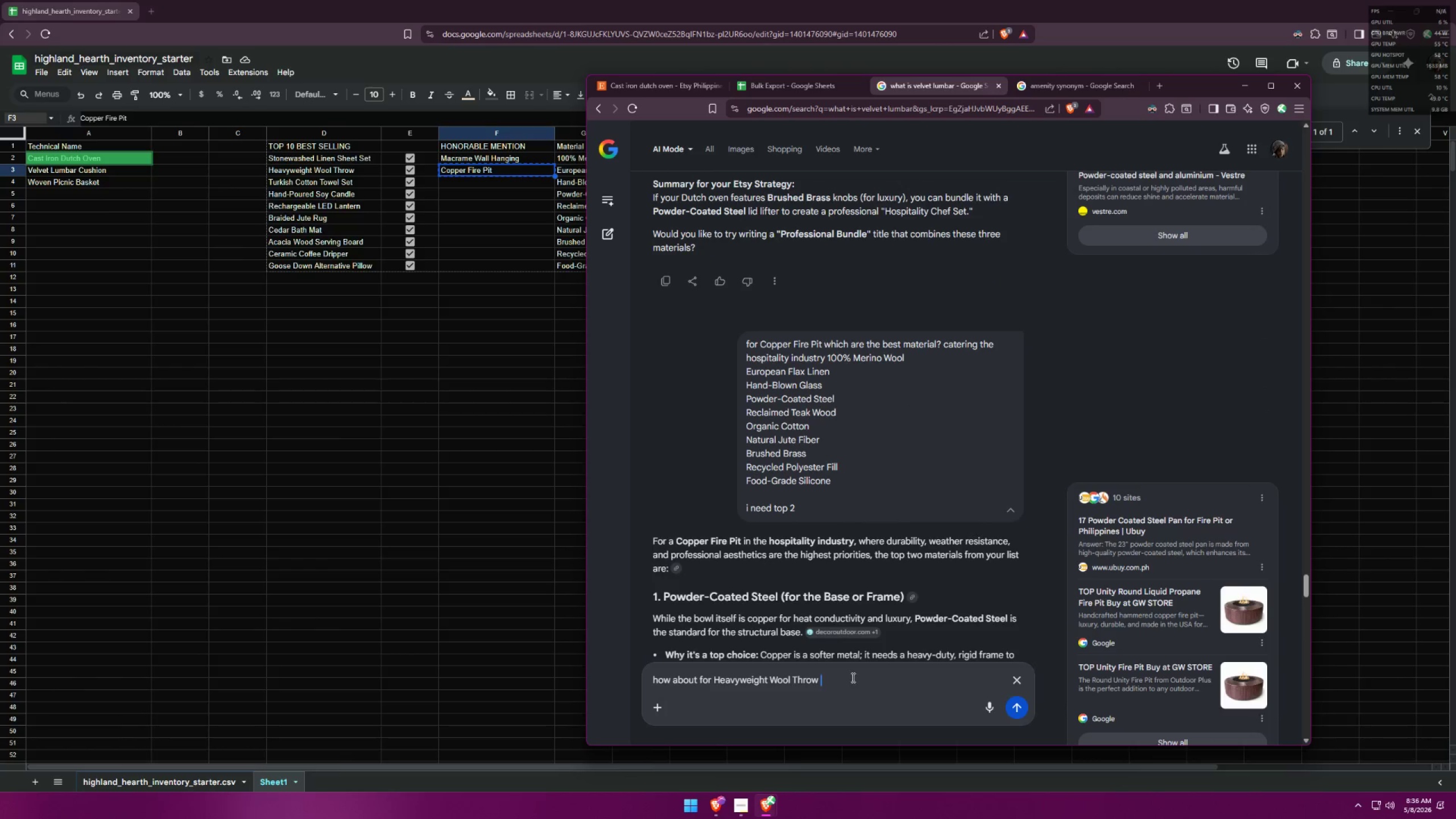 
key(Control+V)
 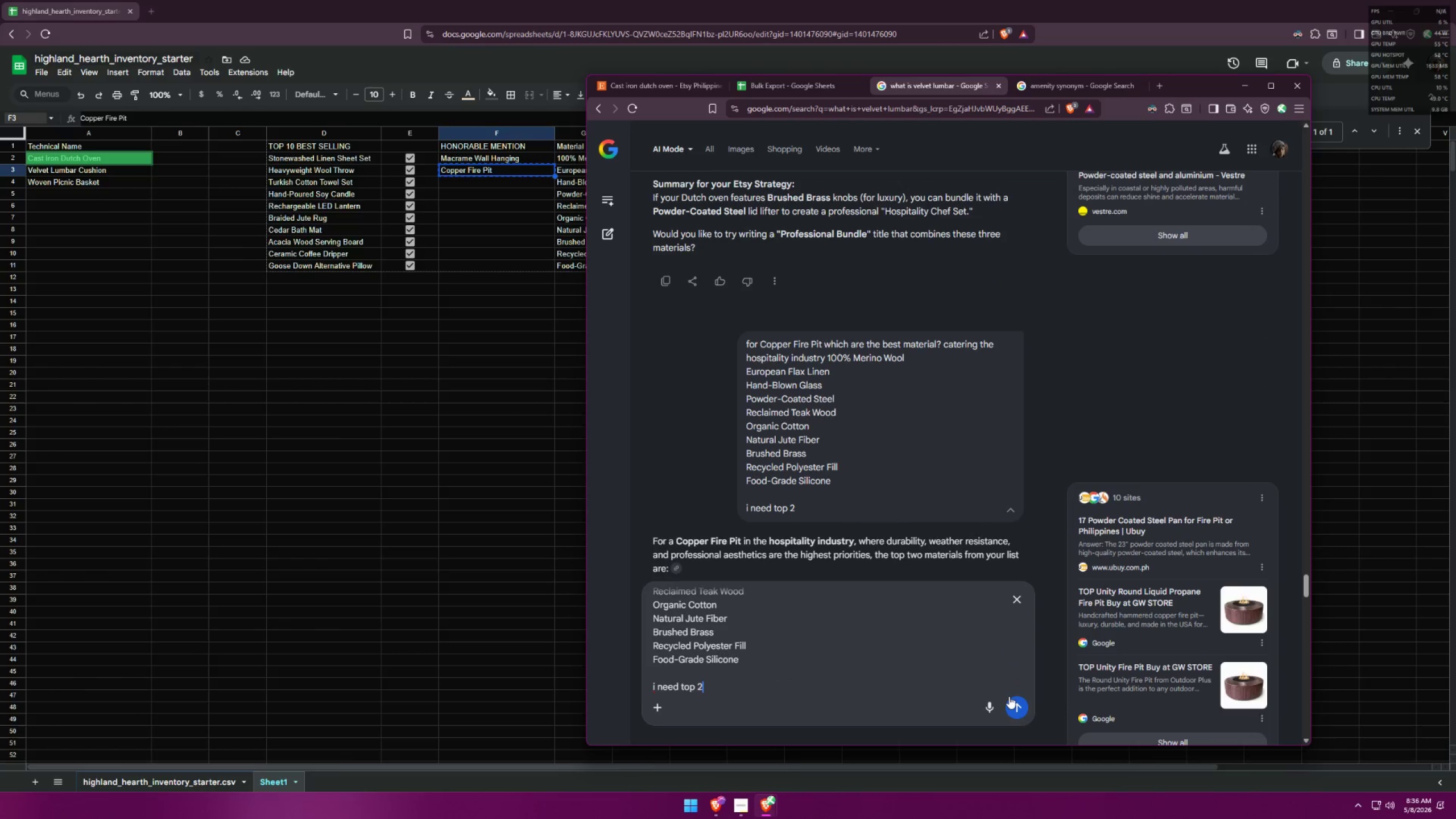 
hold_key(key=ShiftLeft, duration=0.34)
 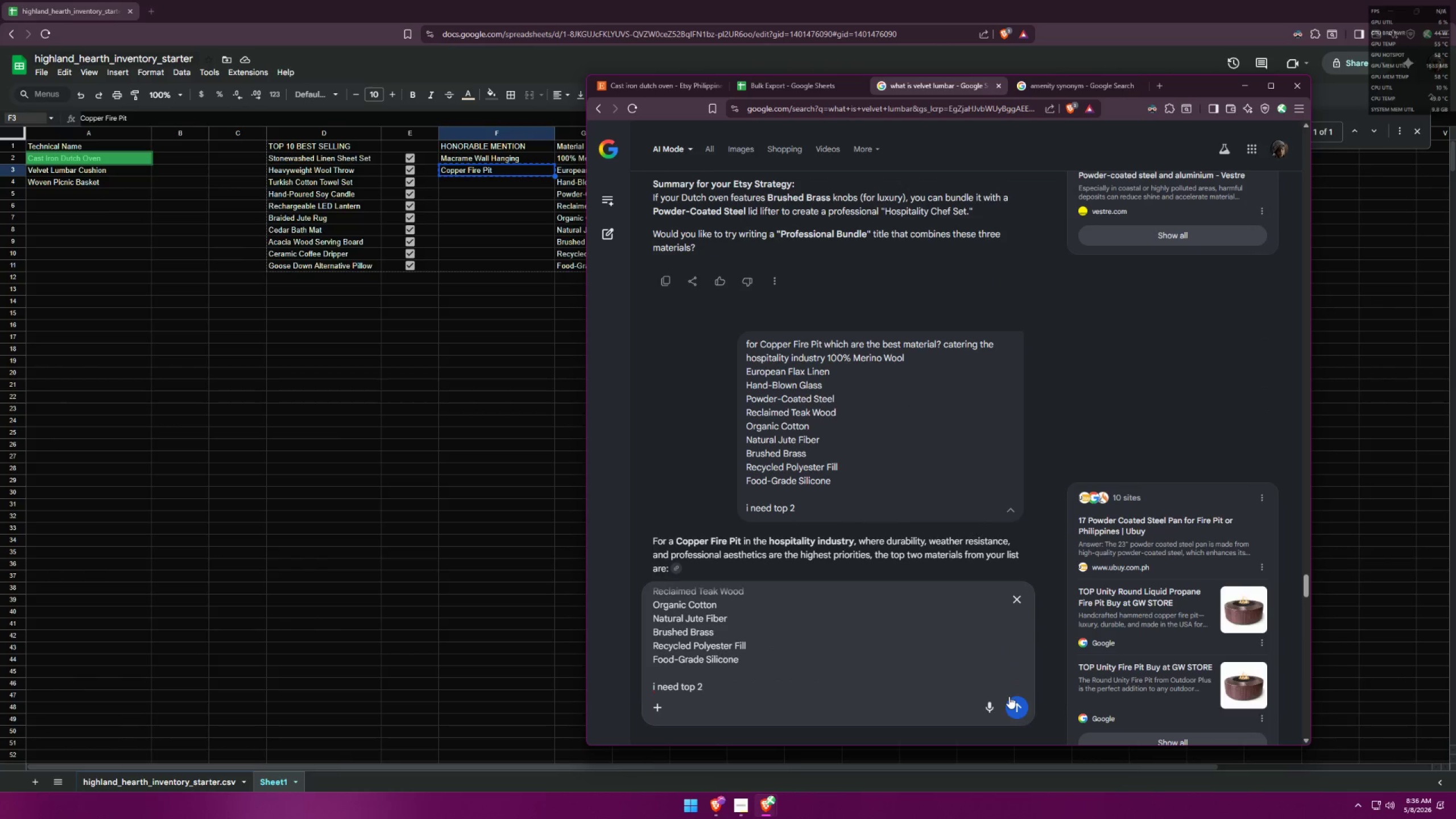 
key(Backspace)
 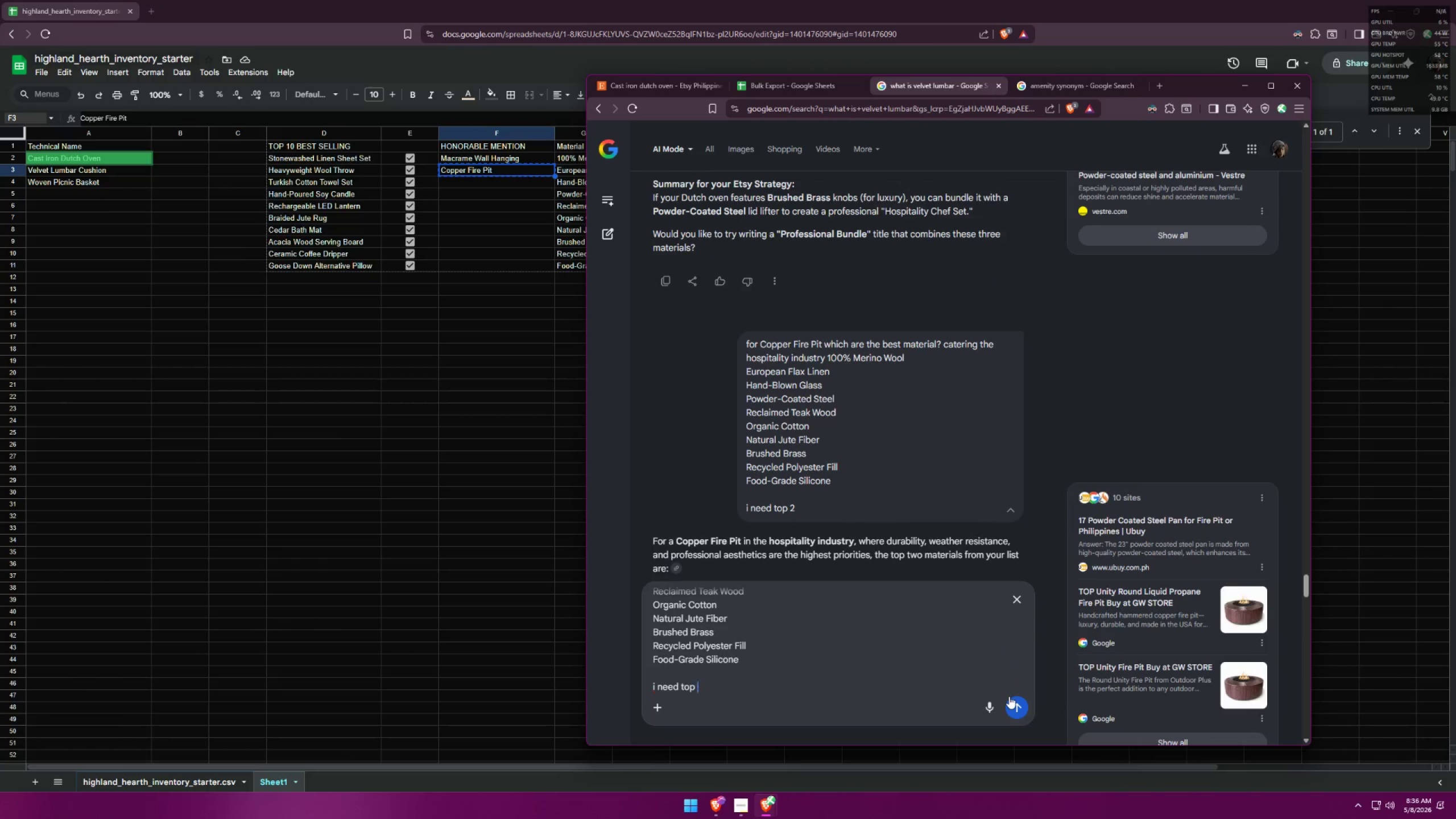 
key(3)
 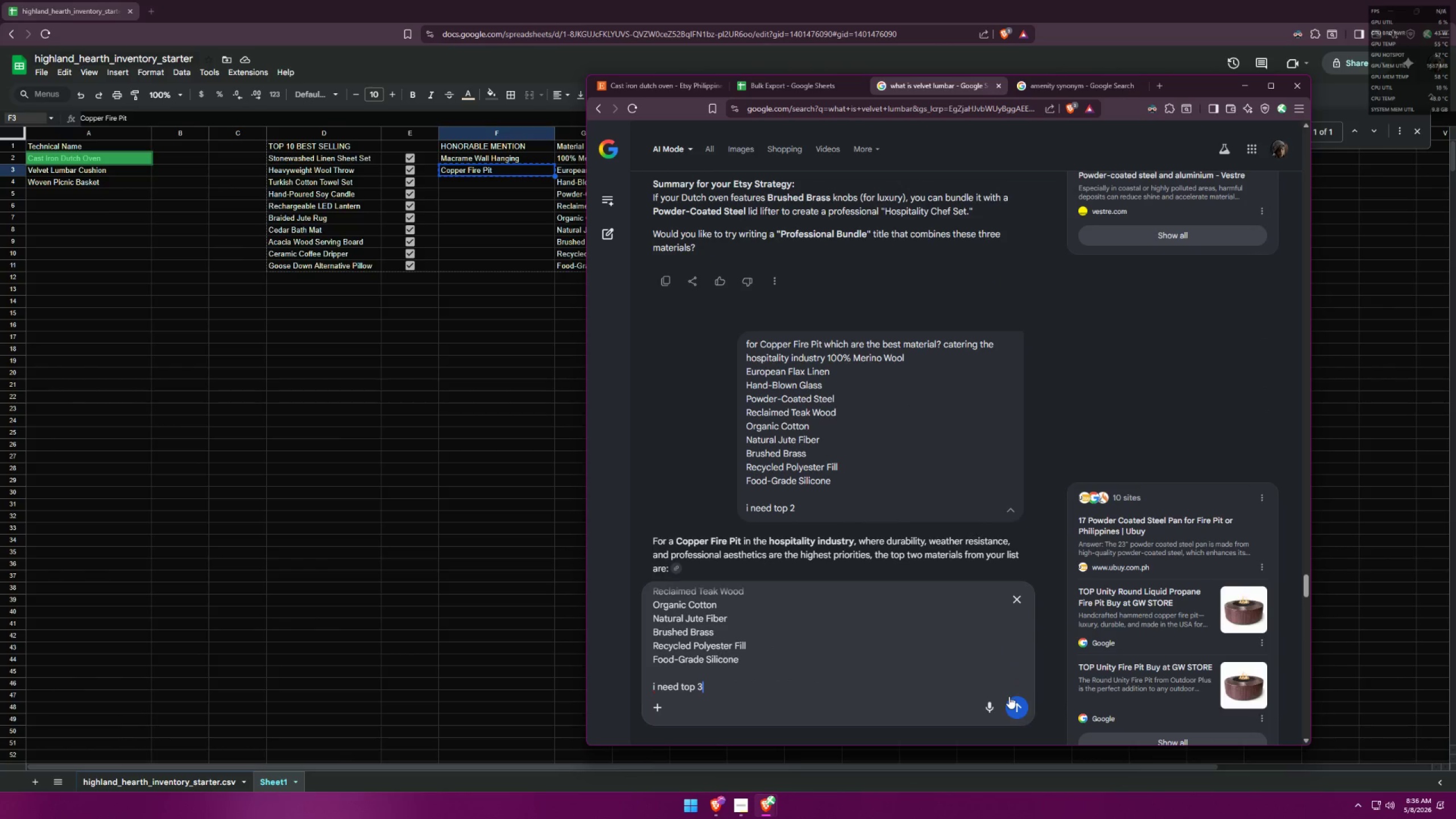 
key(Enter)
 